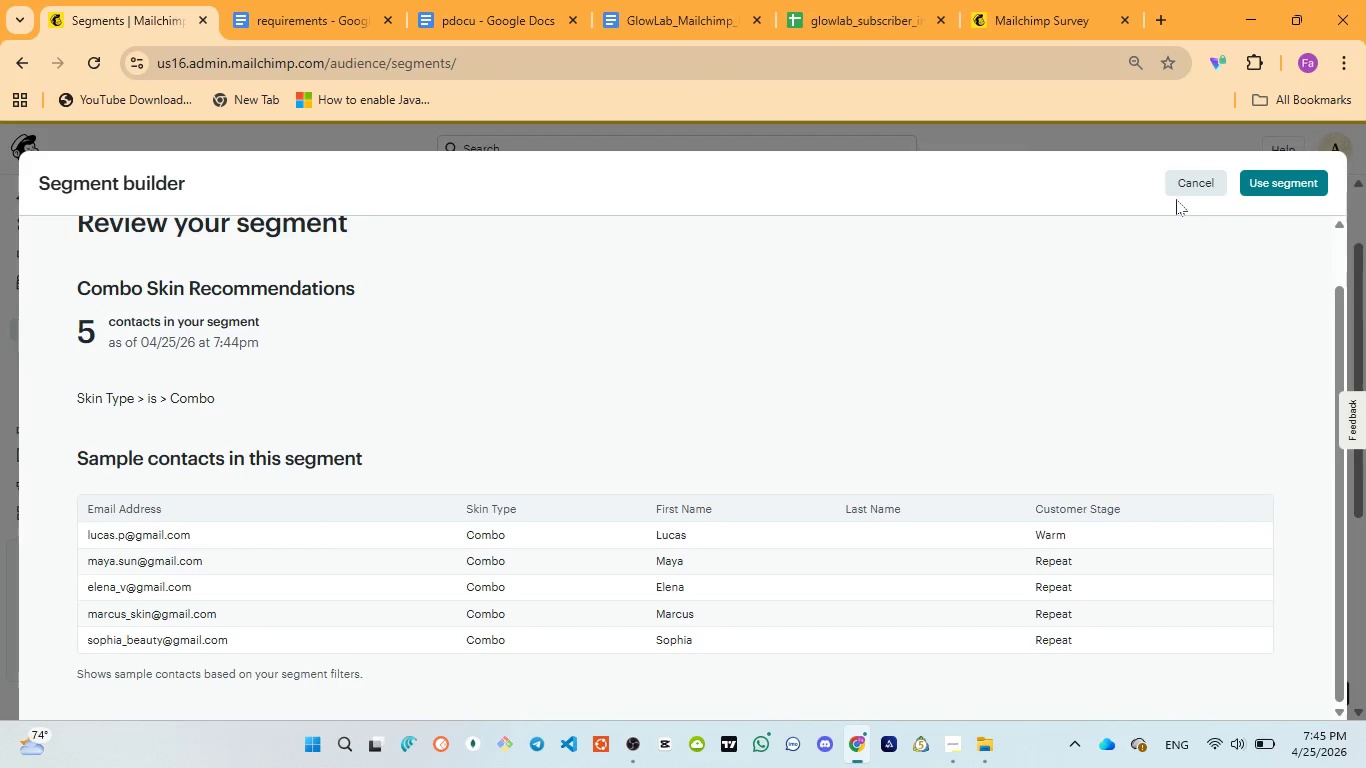 
left_click([1182, 185])
 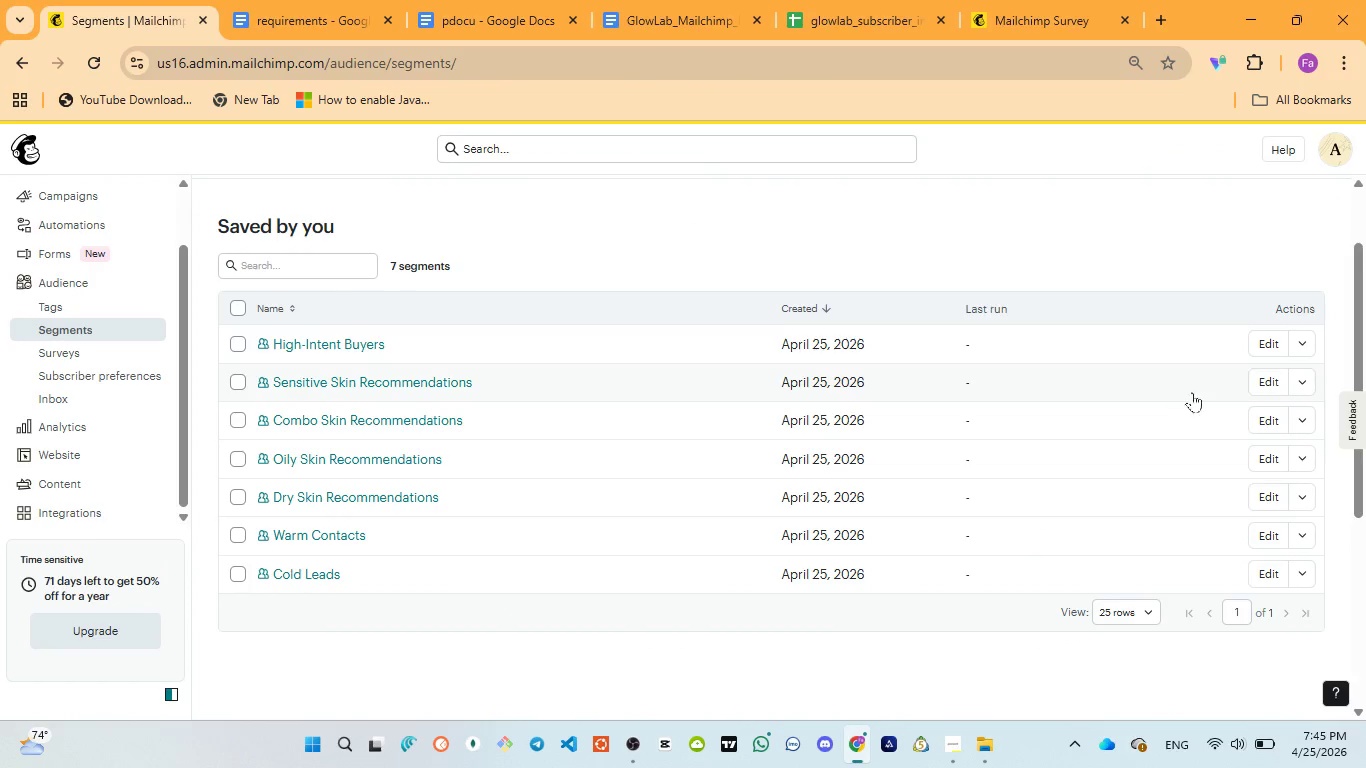 
left_click([1271, 385])
 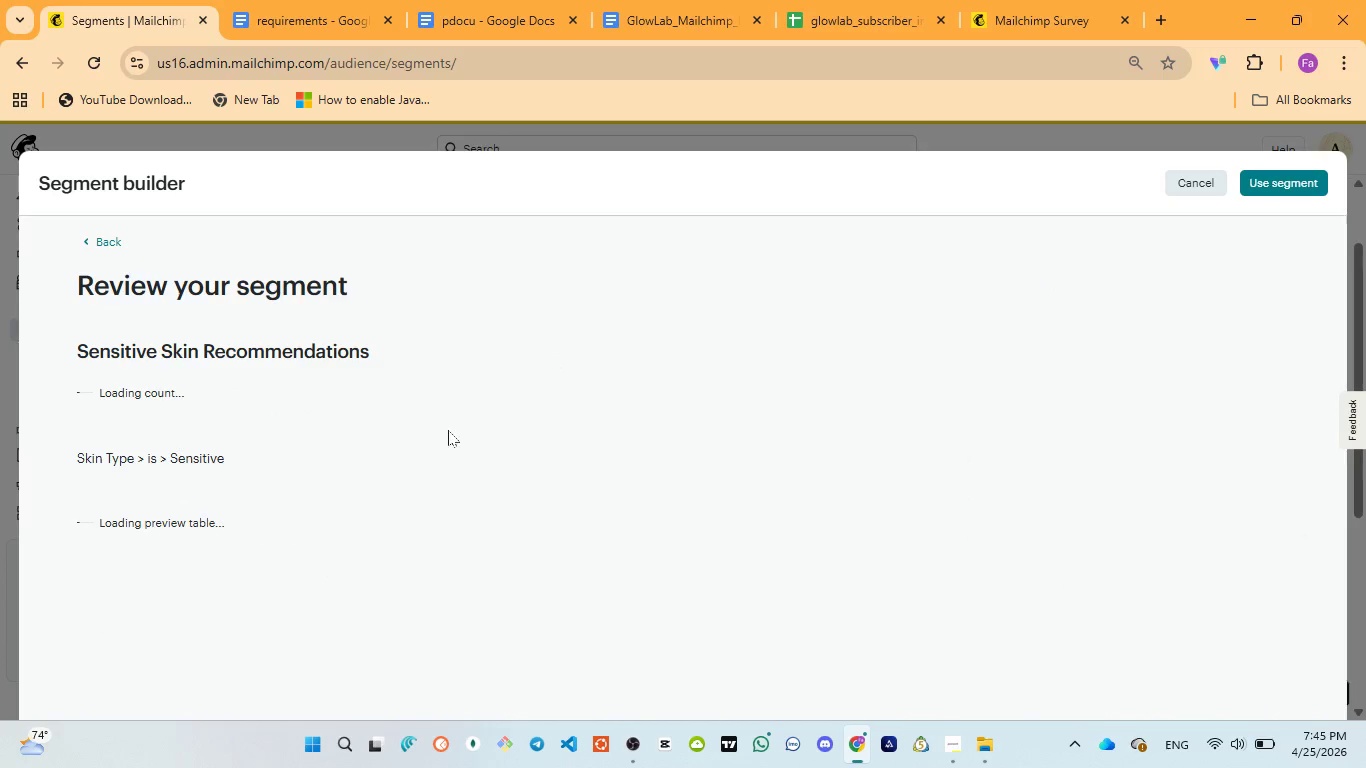 
scroll: coordinate [455, 435], scroll_direction: down, amount: 1.0
 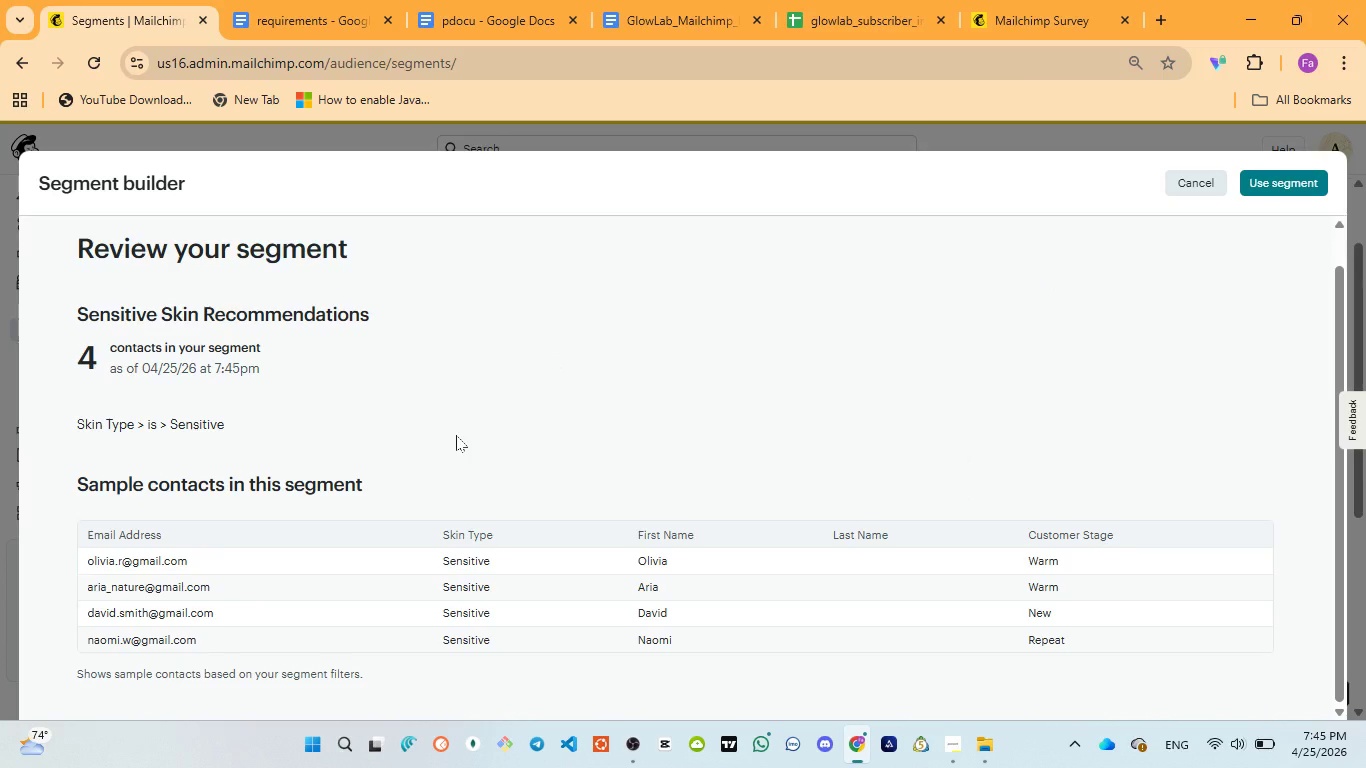 
scroll: coordinate [456, 435], scroll_direction: none, amount: 0.0
 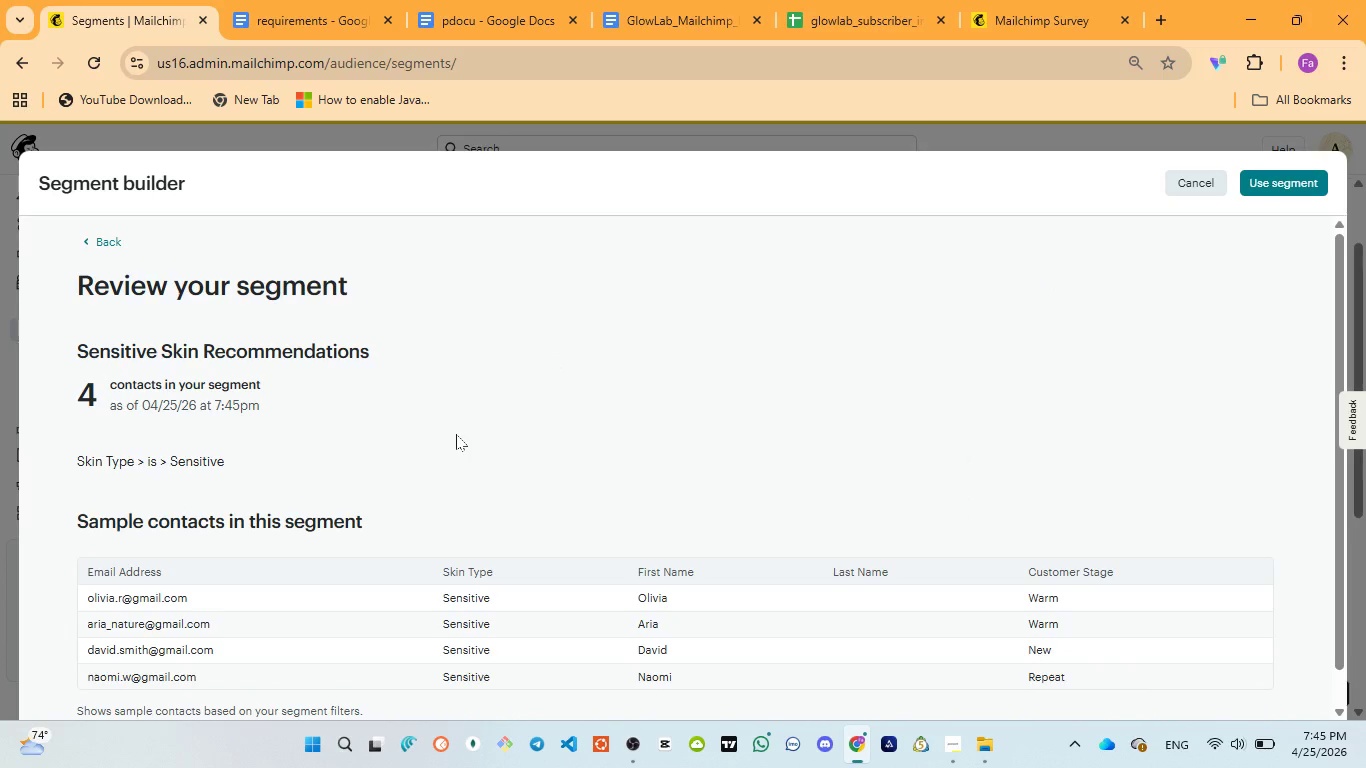 
scroll: coordinate [456, 433], scroll_direction: down, amount: 3.0
 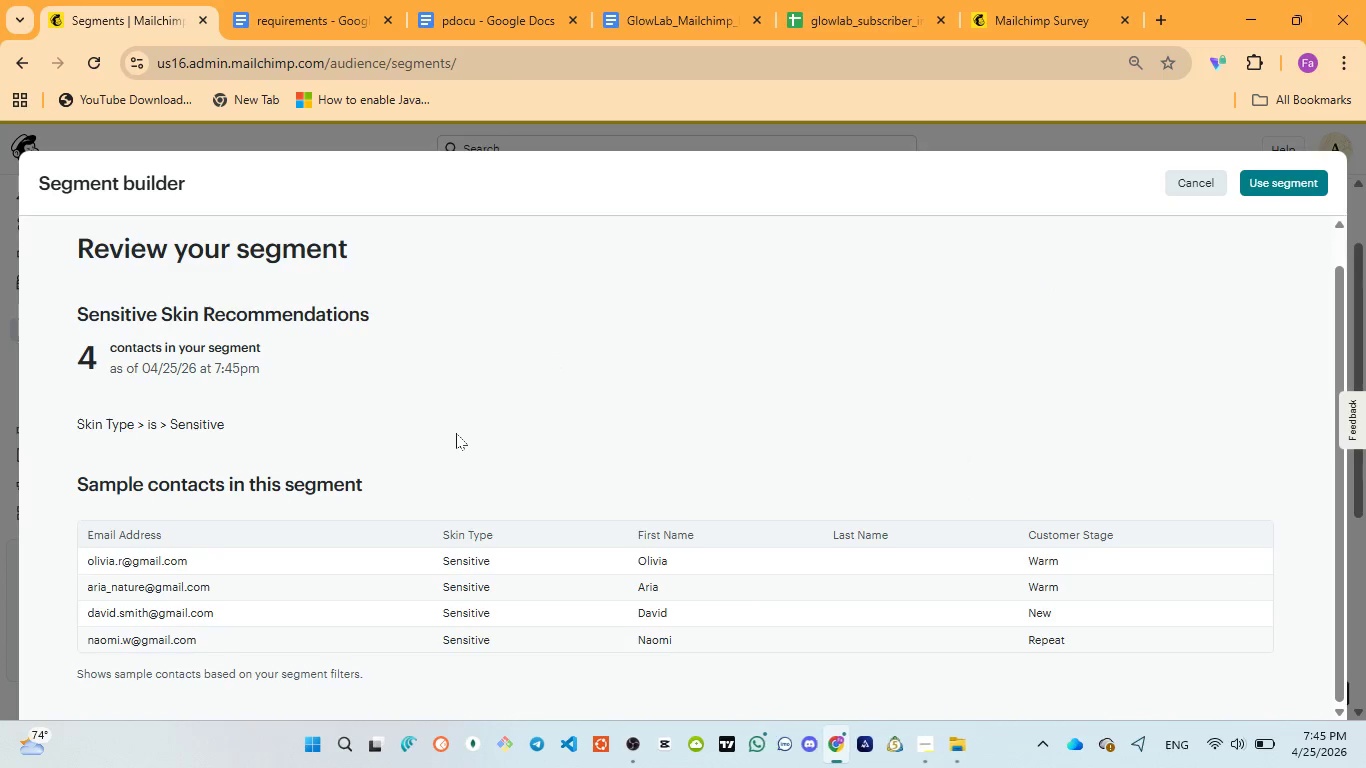 
key(Meta+PrintScreen)
 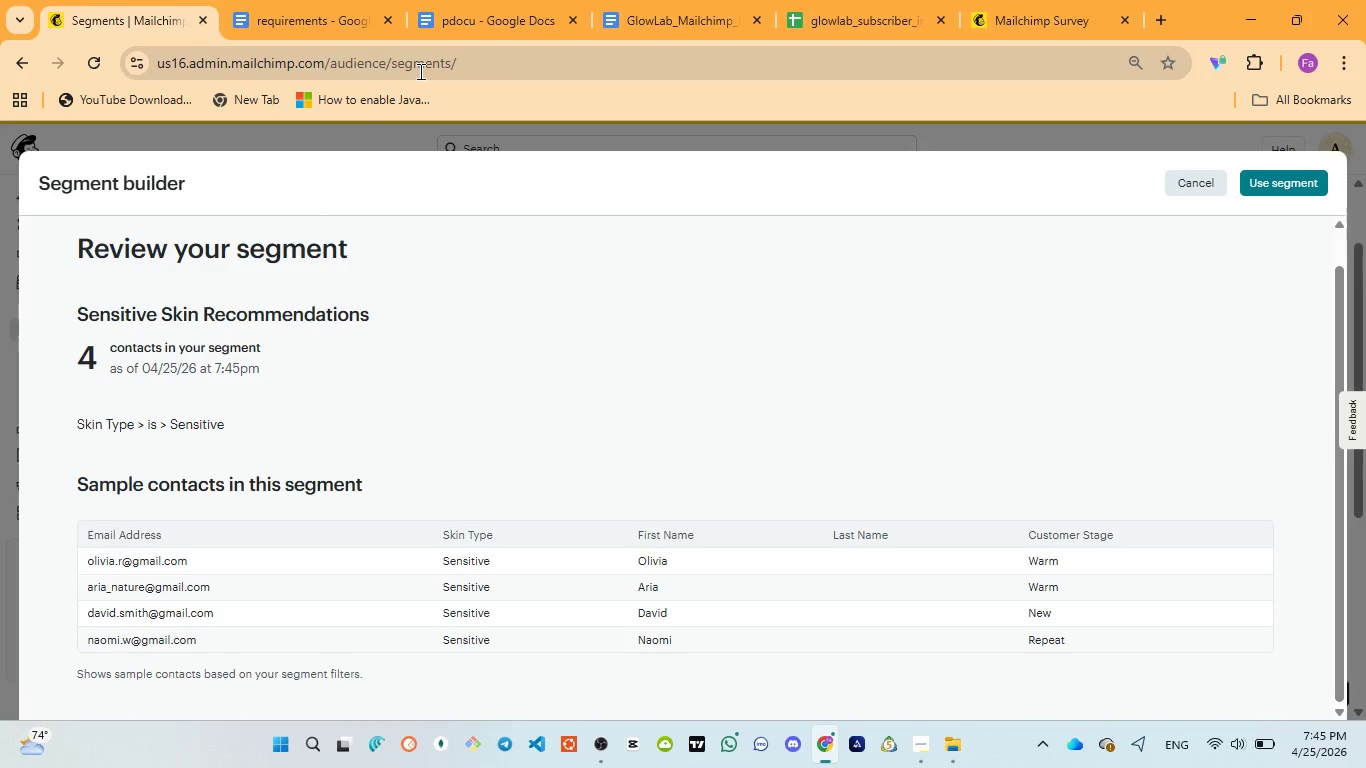 
left_click([440, 9])
 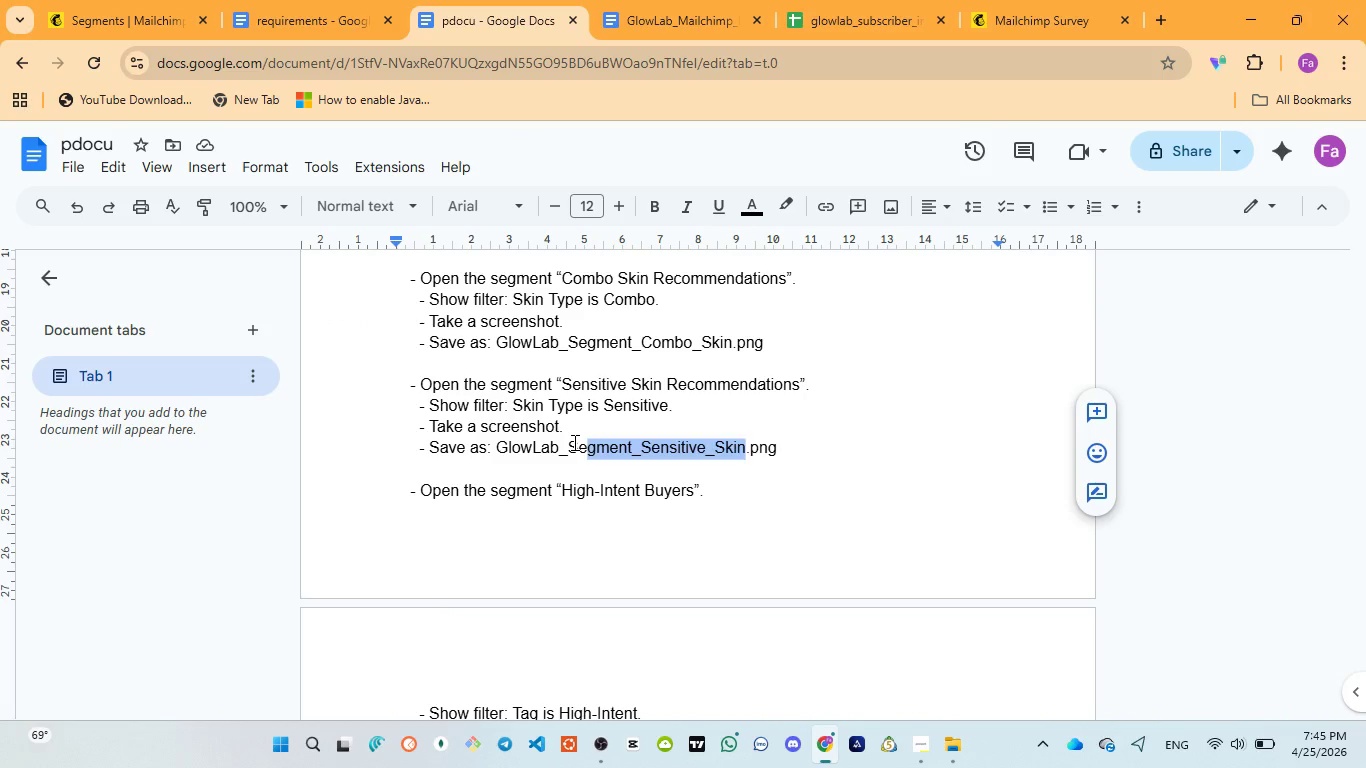 
key(Control+C)
 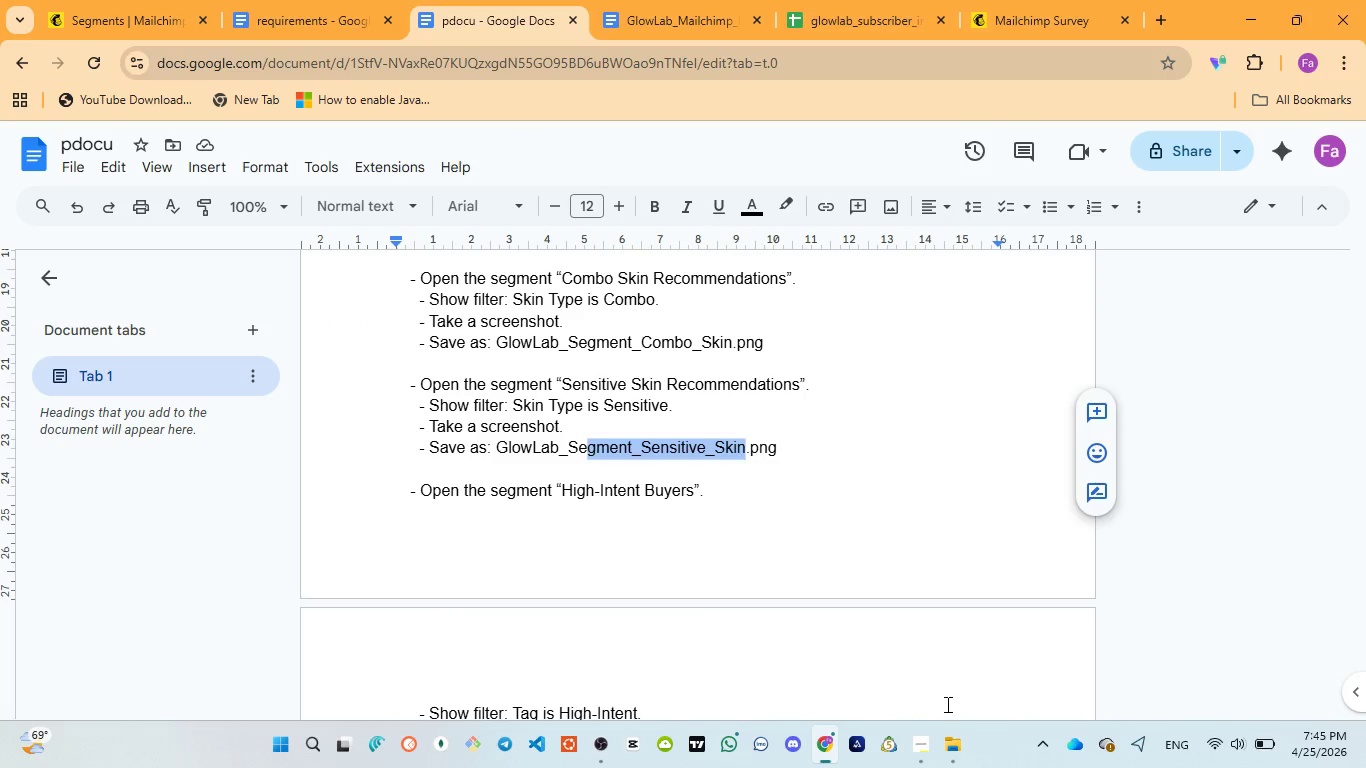 
mouse_move([933, 693])
 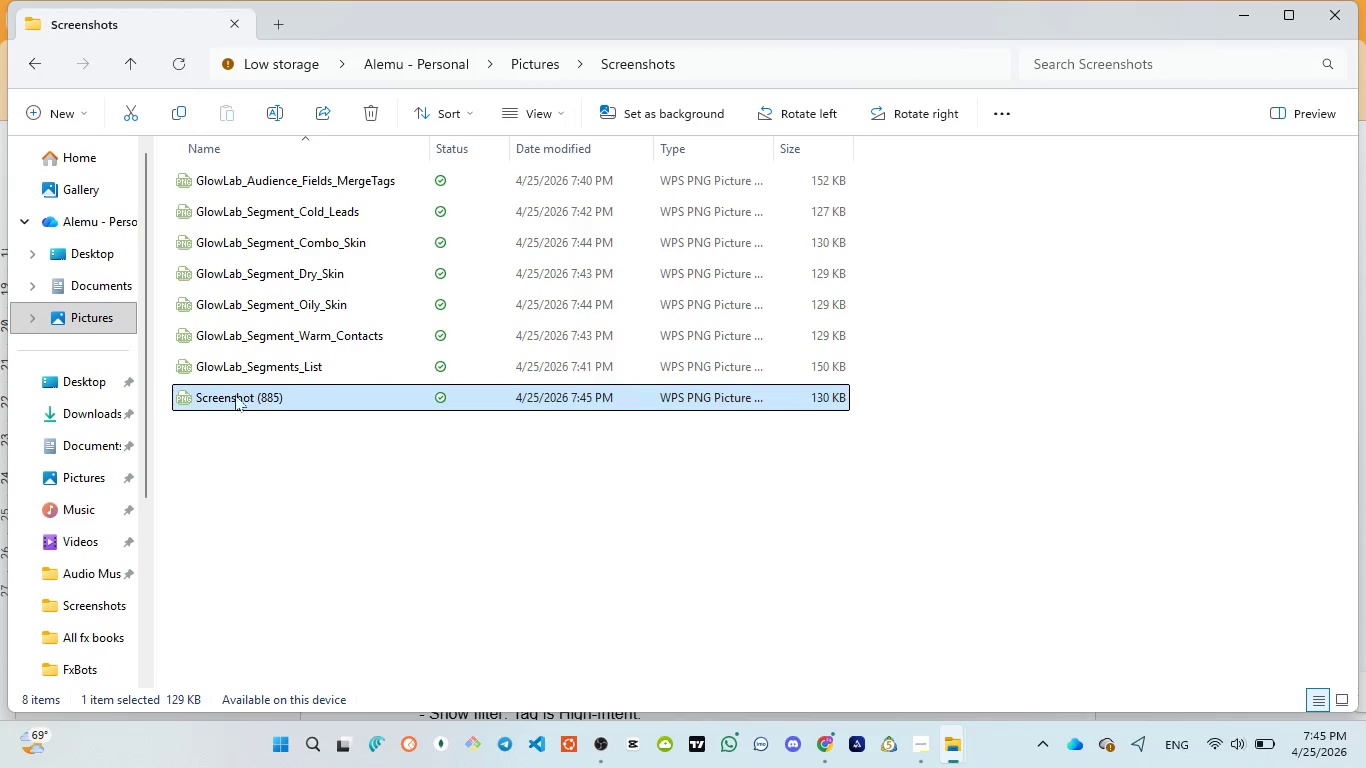 
left_click([220, 398])
 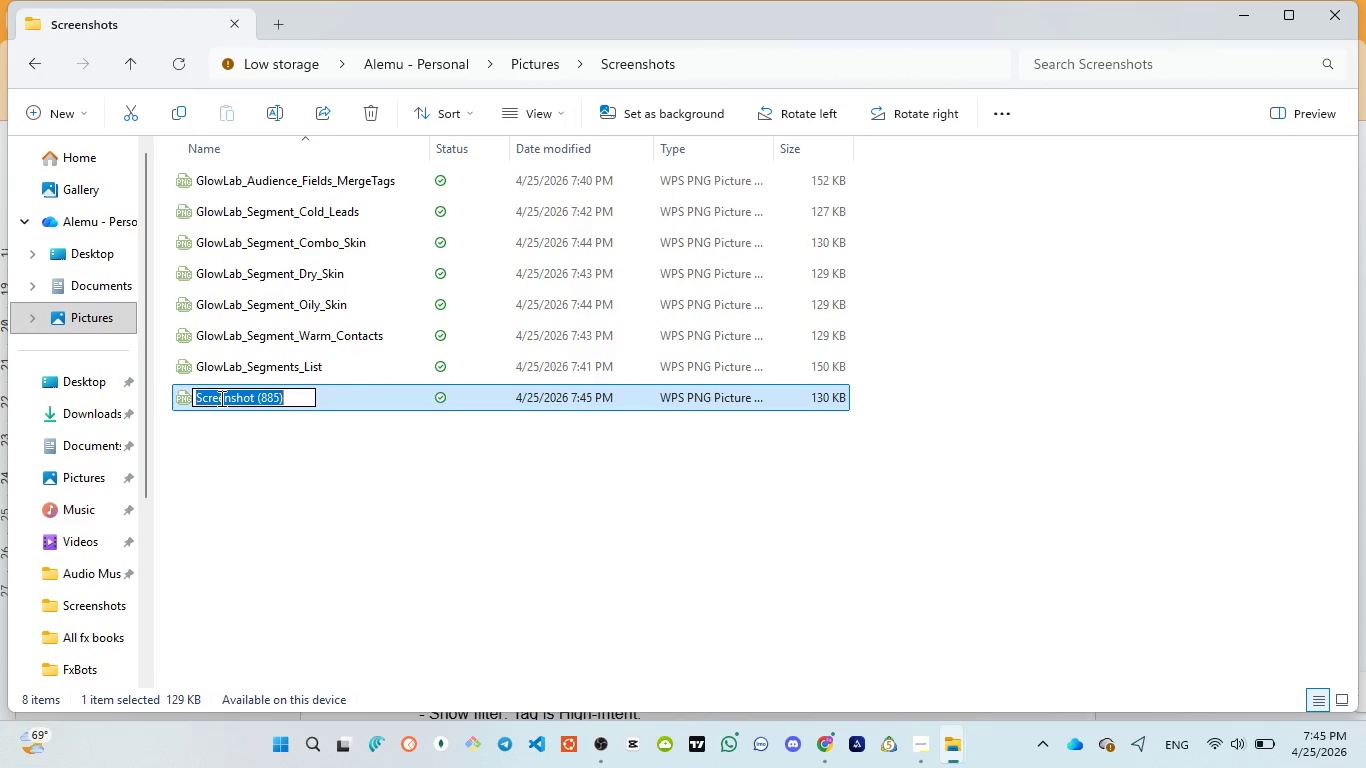 
key(Control+V)
 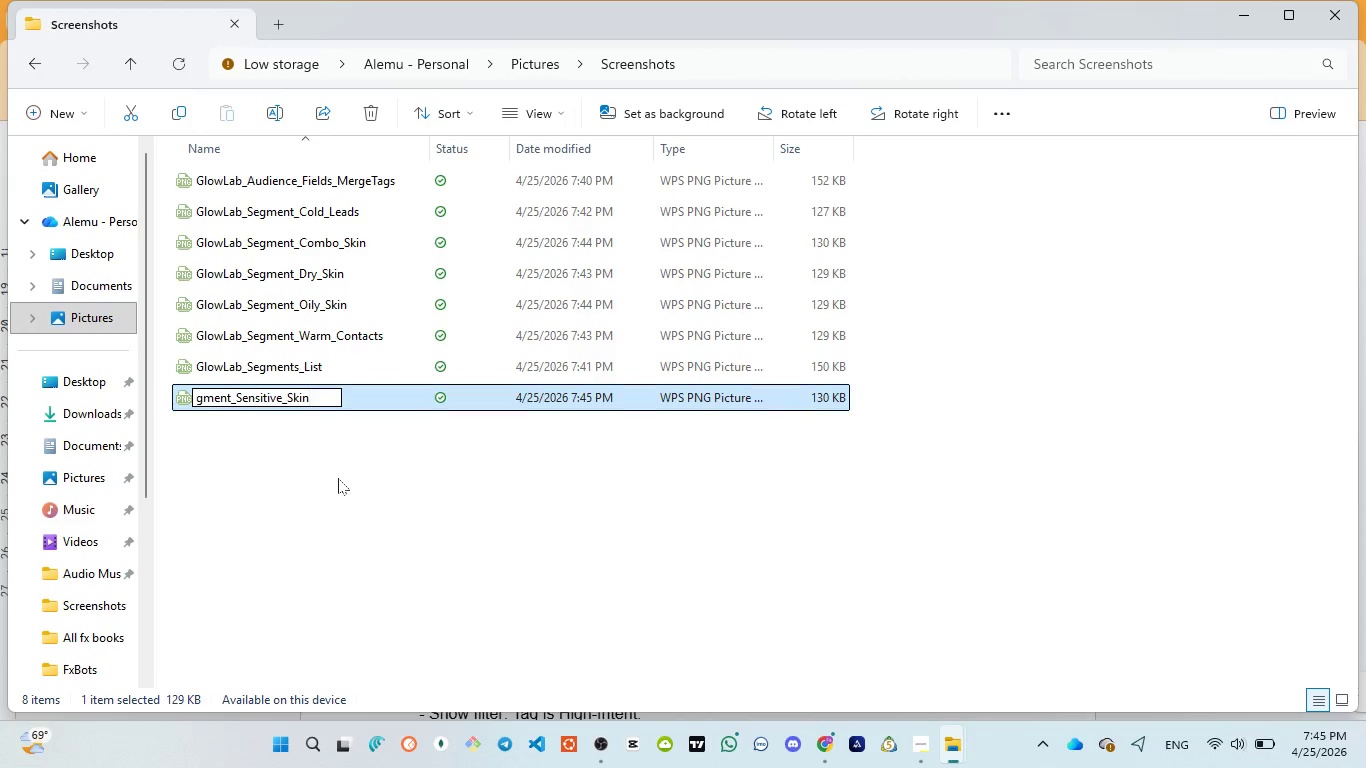 
left_click([338, 478])
 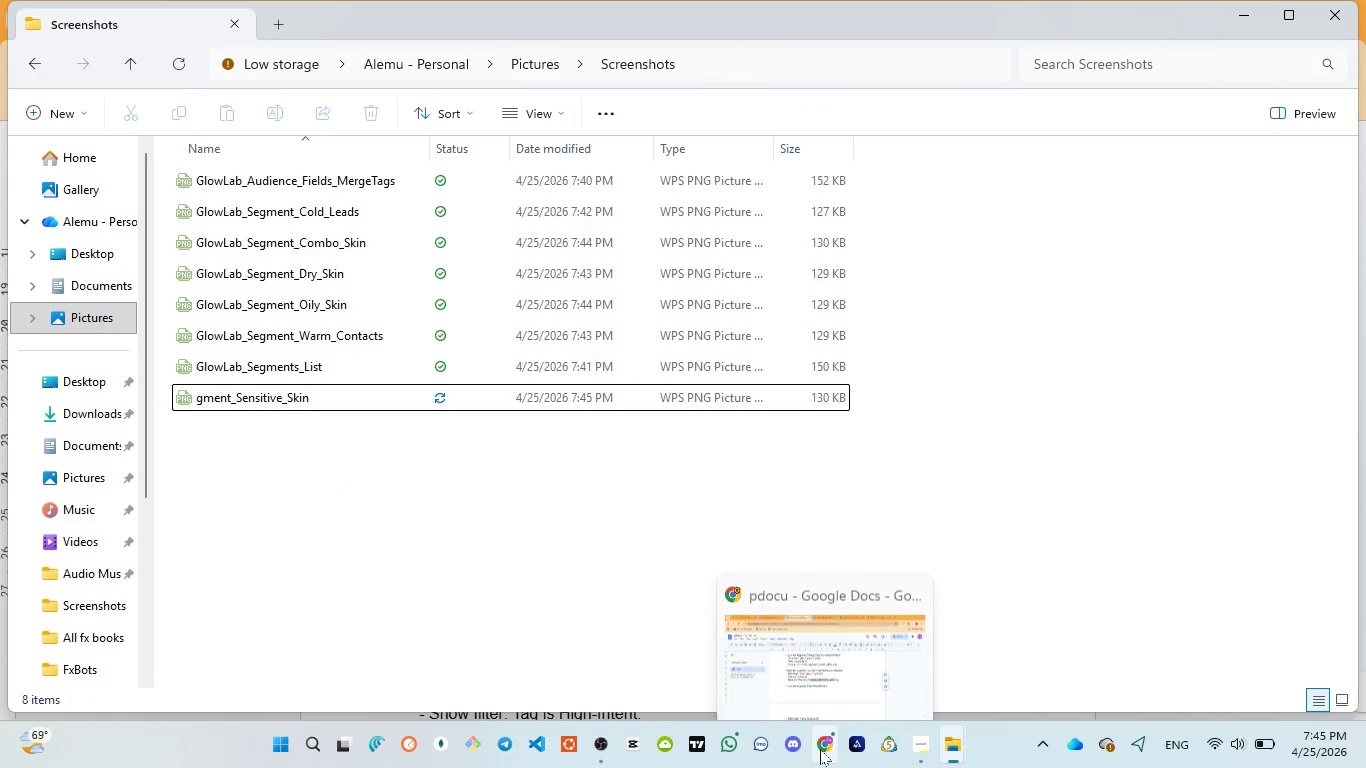 
left_click([798, 635])
 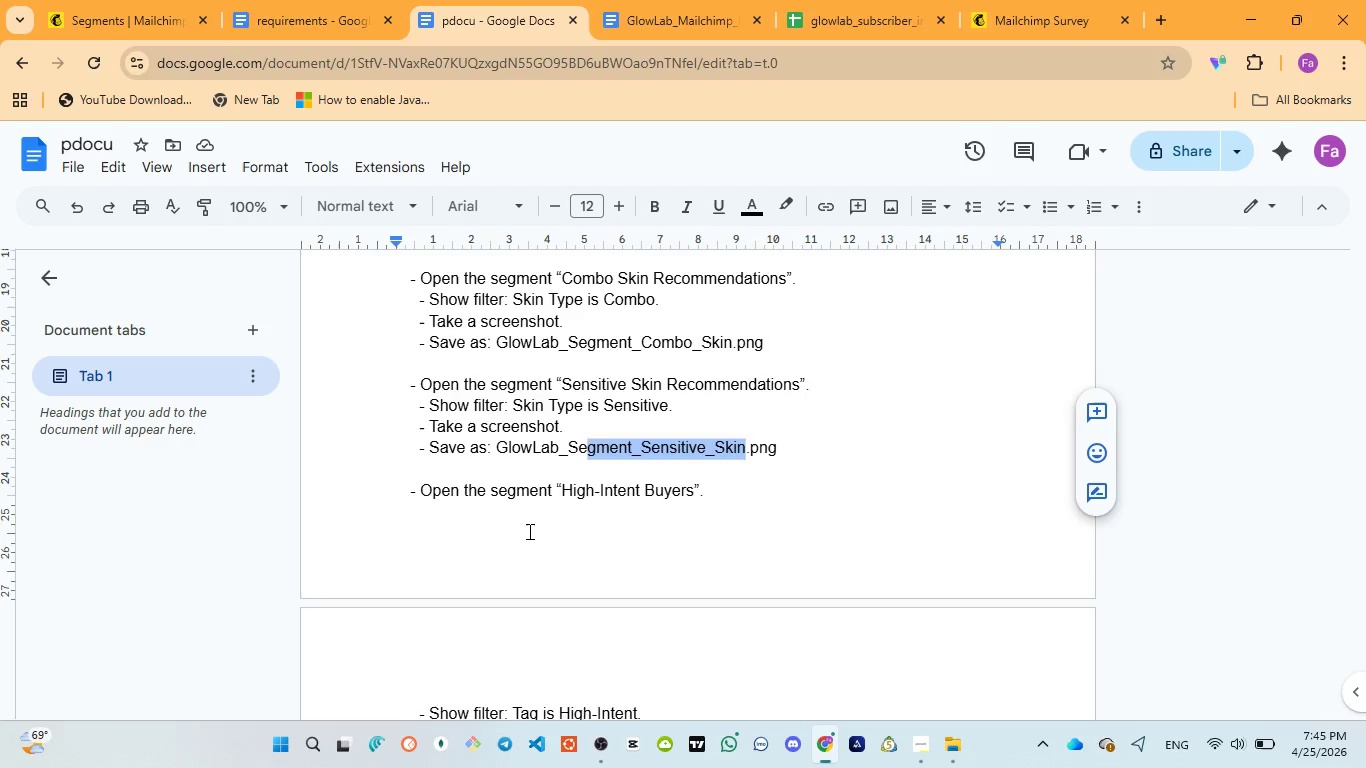 
scroll: coordinate [528, 531], scroll_direction: down, amount: 1.0
 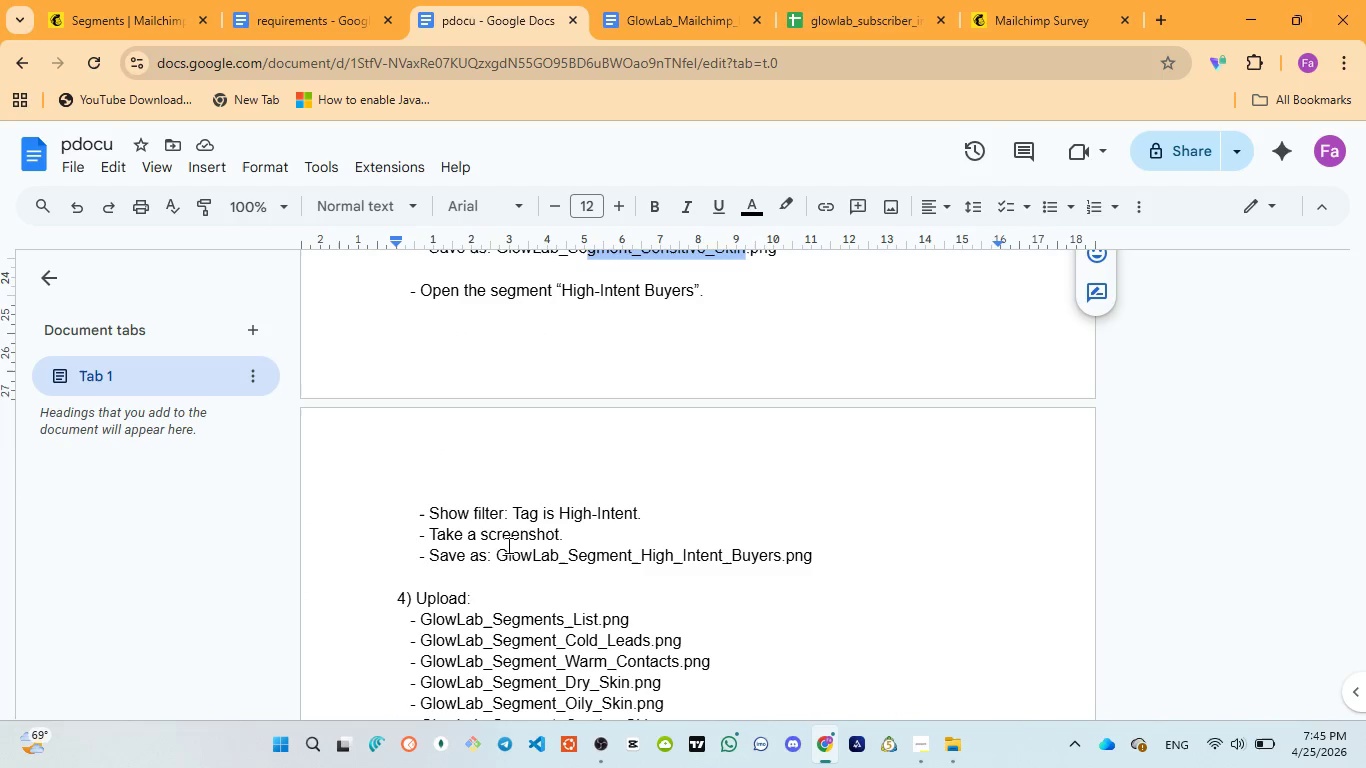 
left_click_drag(start_coordinate=[500, 551], to_coordinate=[780, 557])
 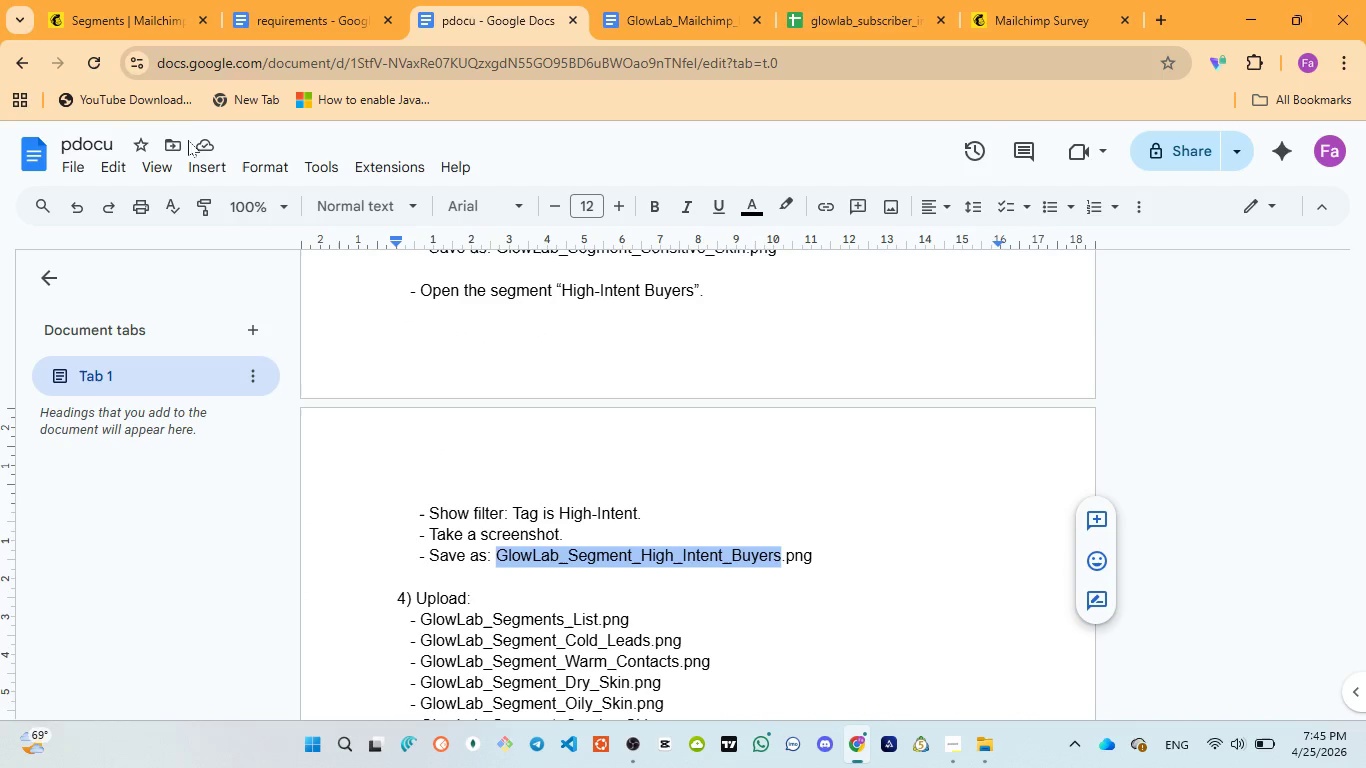 
left_click([130, 17])
 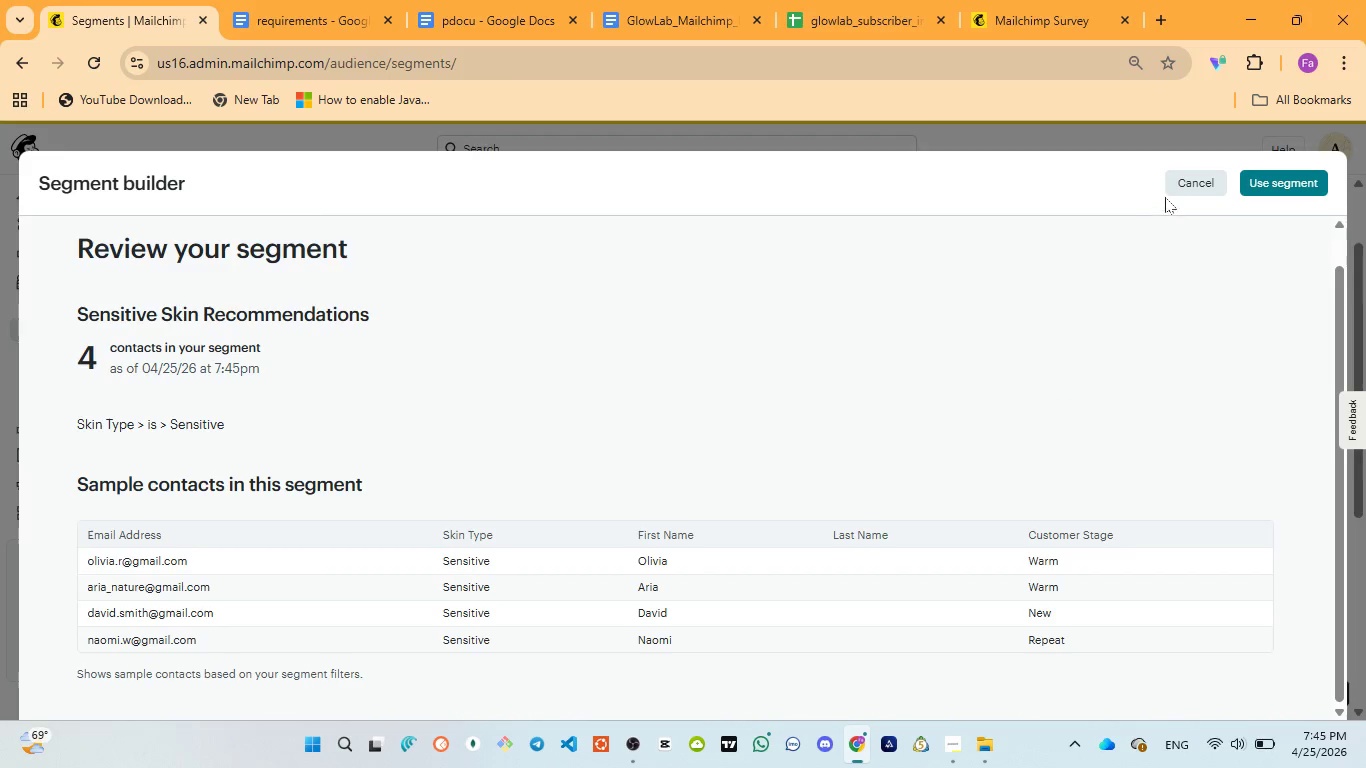 
left_click([1182, 188])
 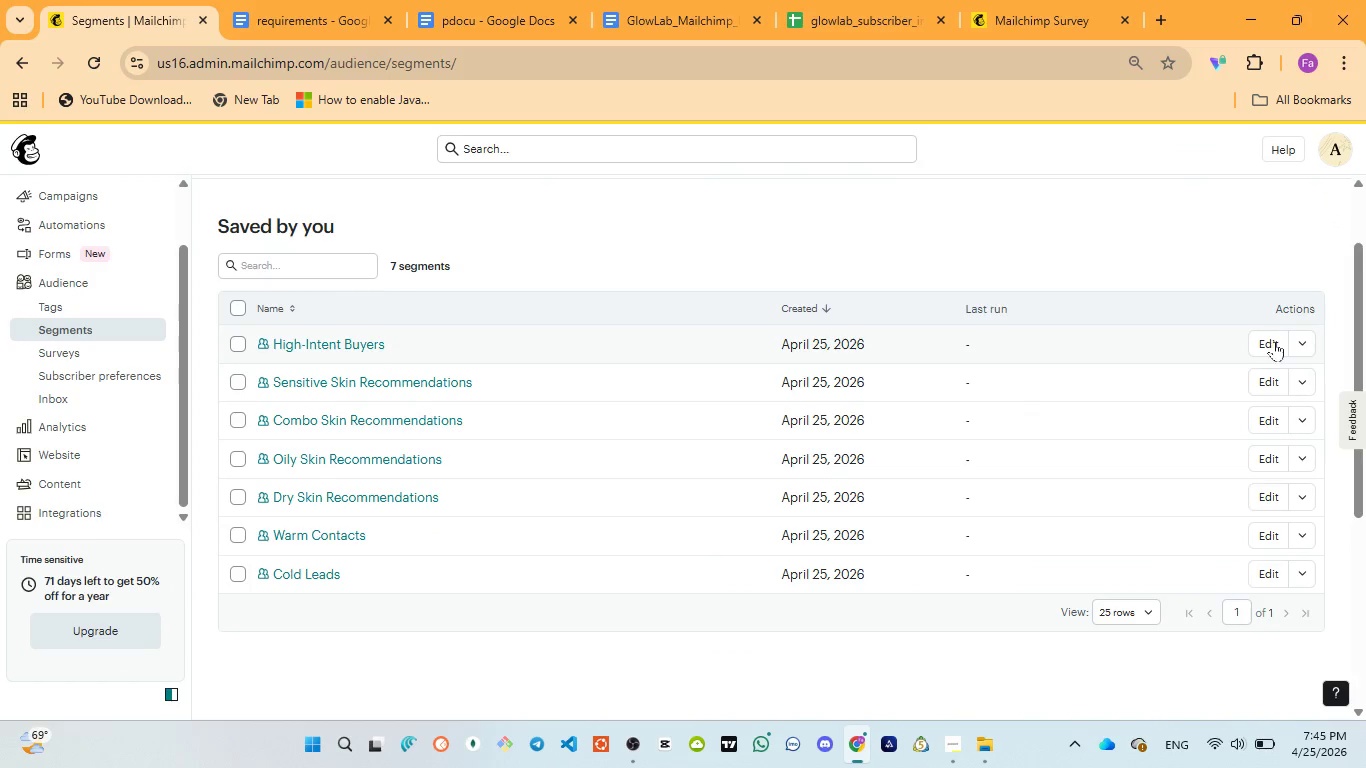 
left_click([1269, 340])
 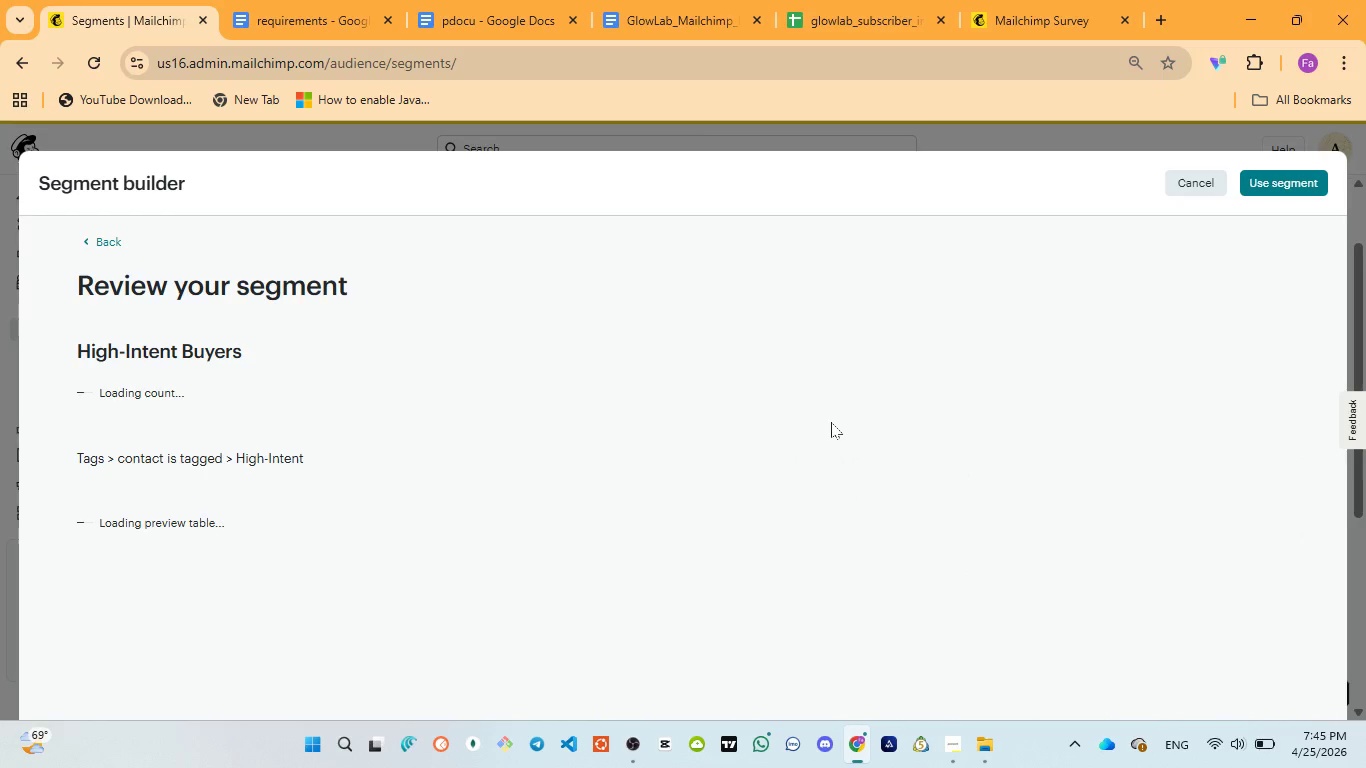 
scroll: coordinate [831, 422], scroll_direction: down, amount: 1.0
 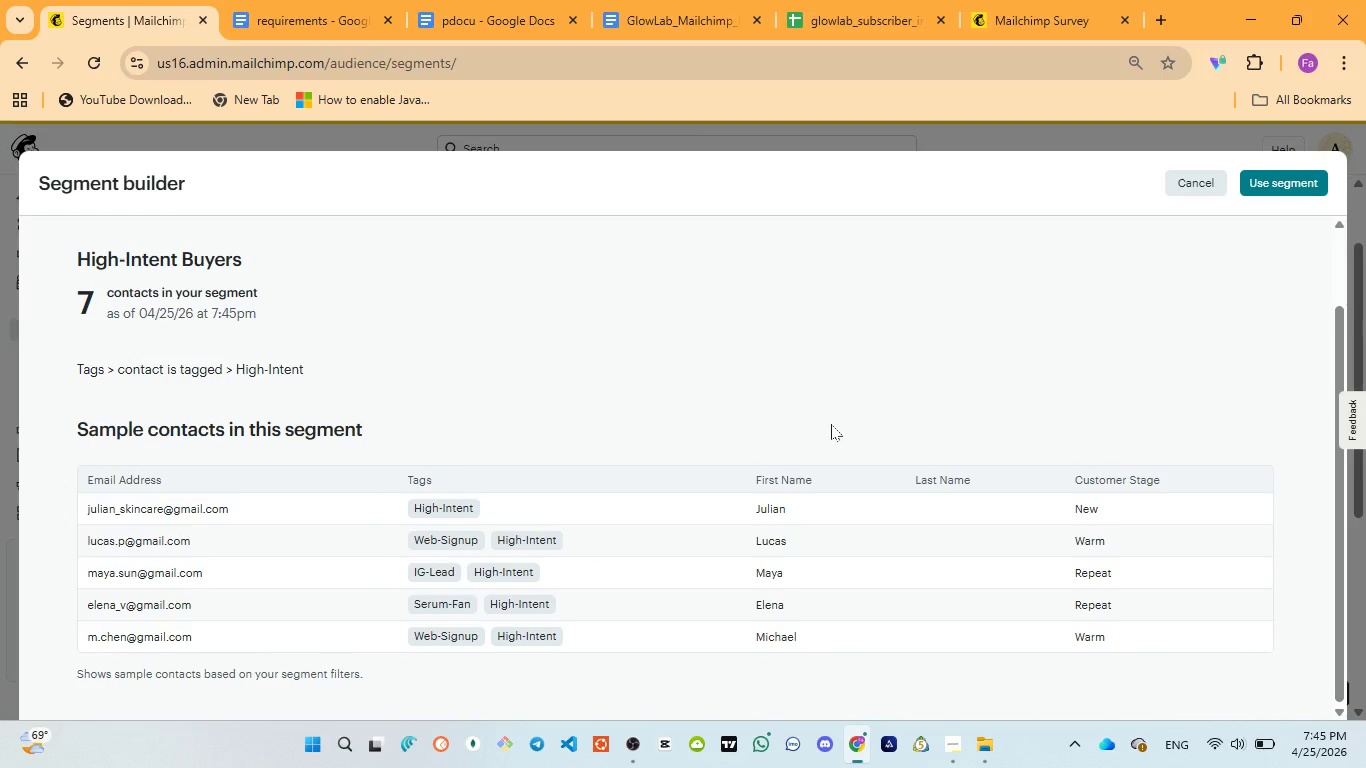 
key(Meta+PrintScreen)
 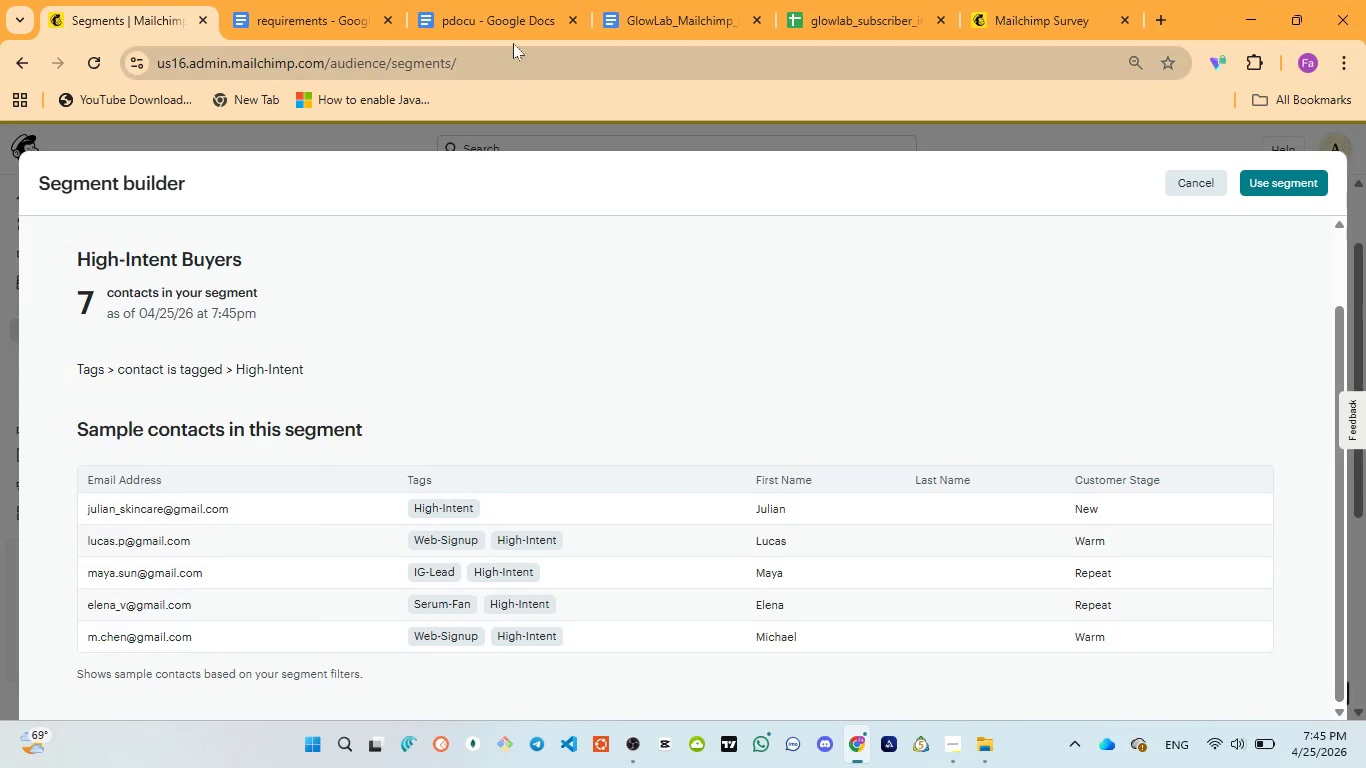 
left_click([479, 17])
 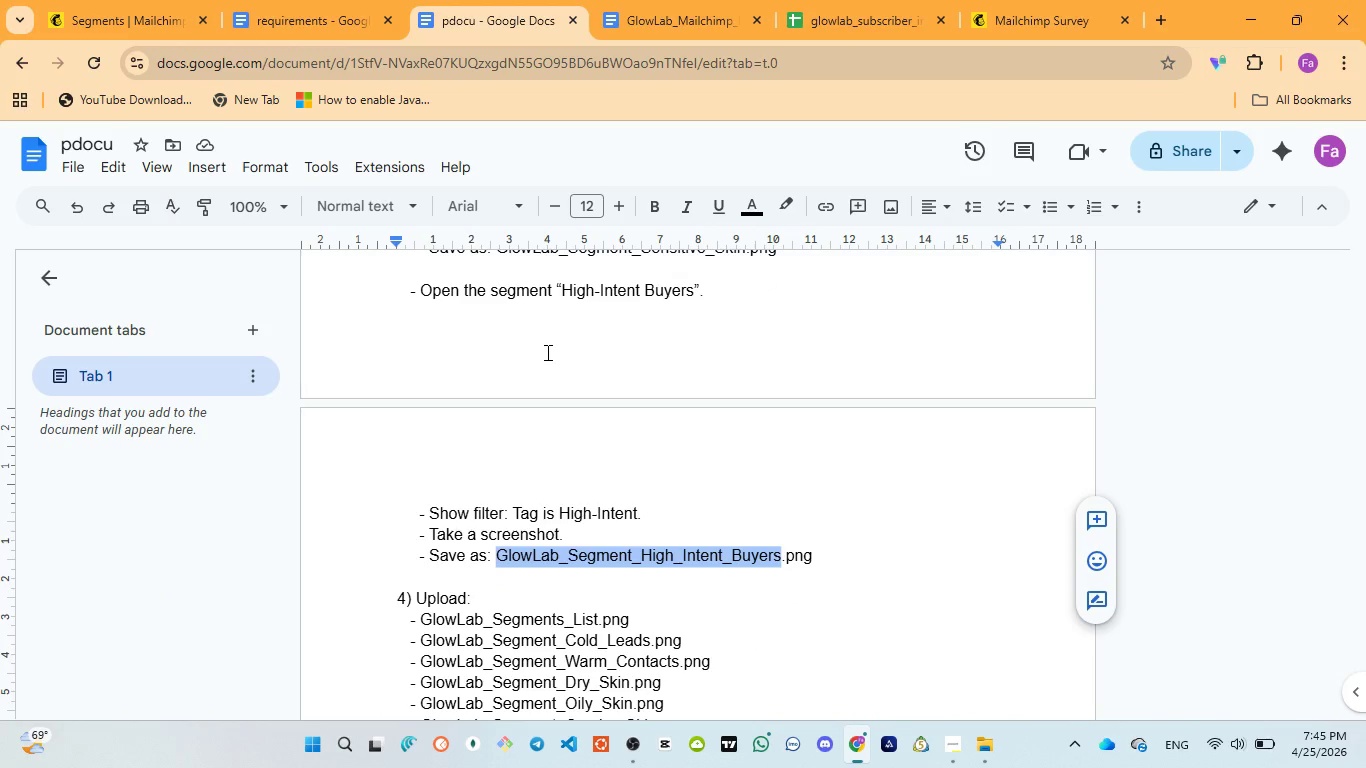 
key(Control+C)
 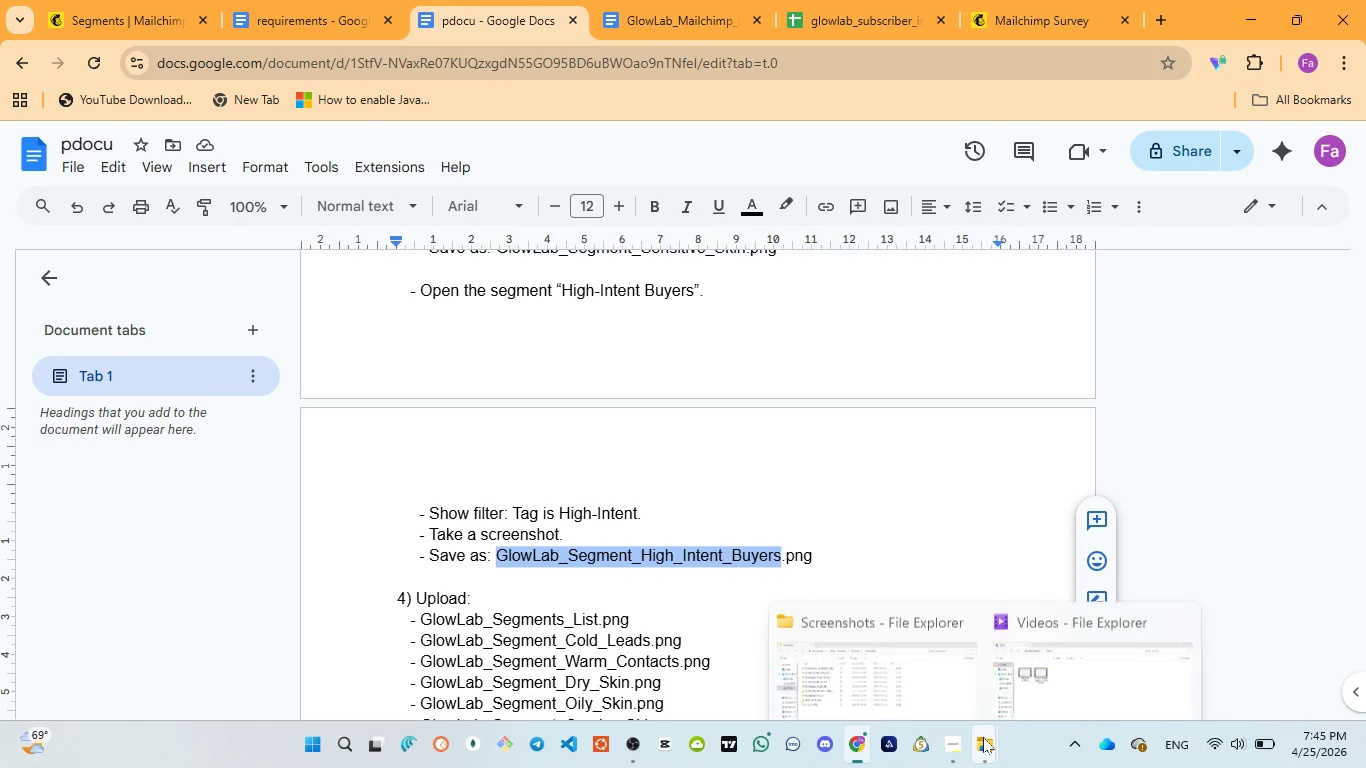 
left_click([944, 655])
 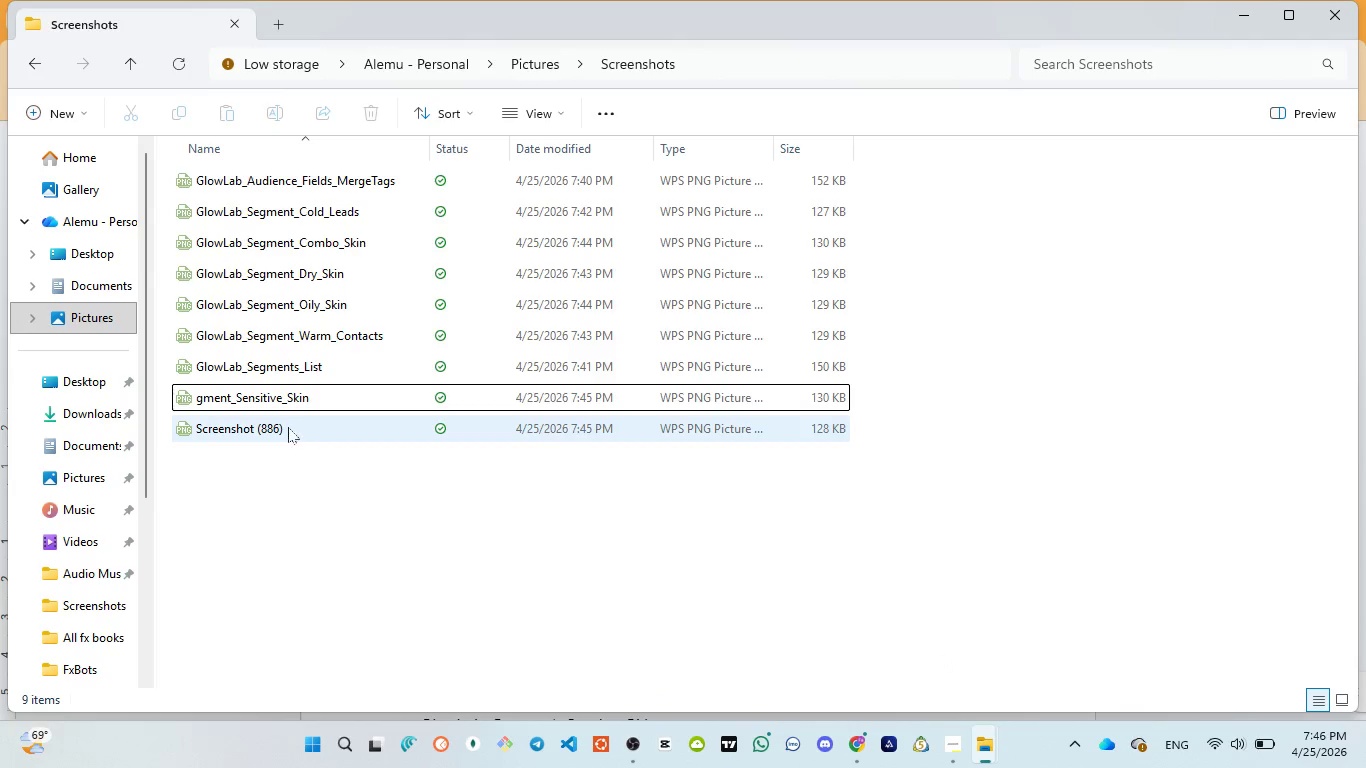 
left_click([288, 427])
 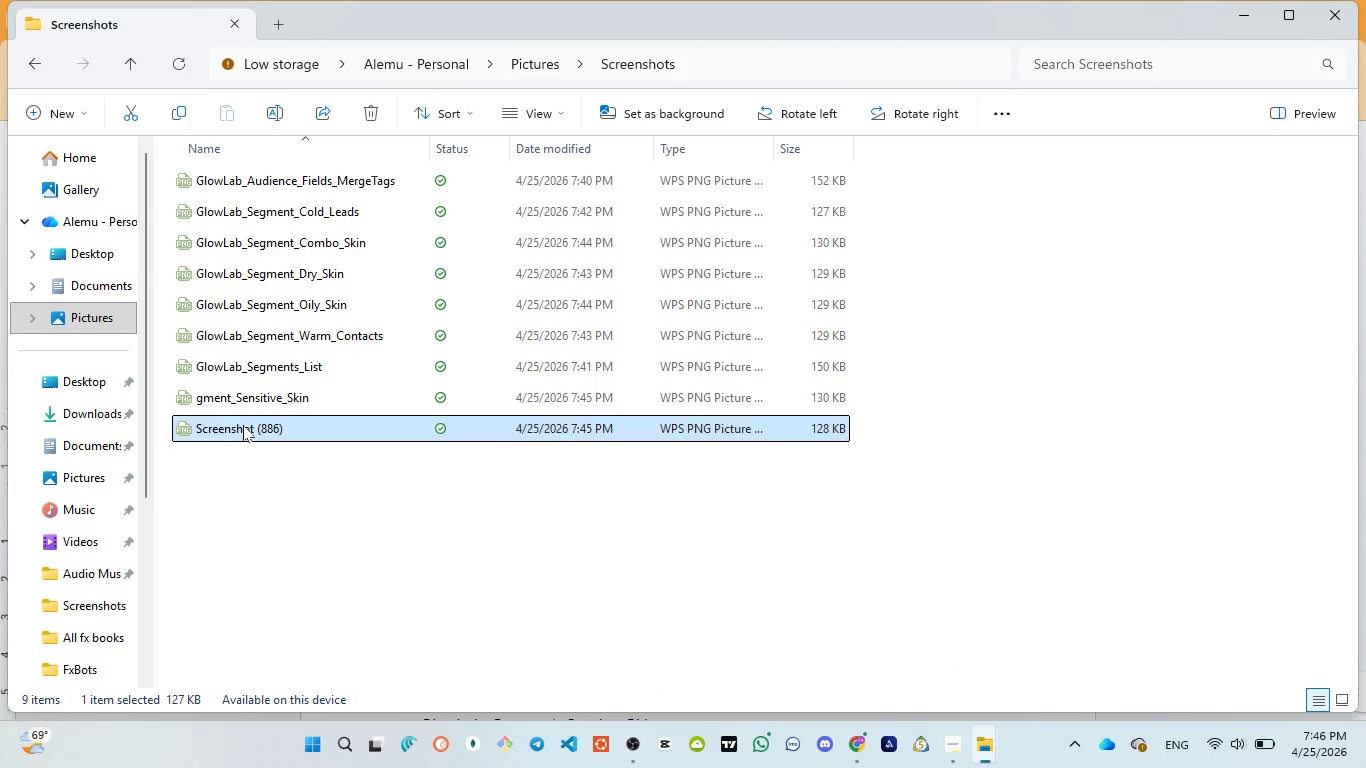 
left_click([243, 425])
 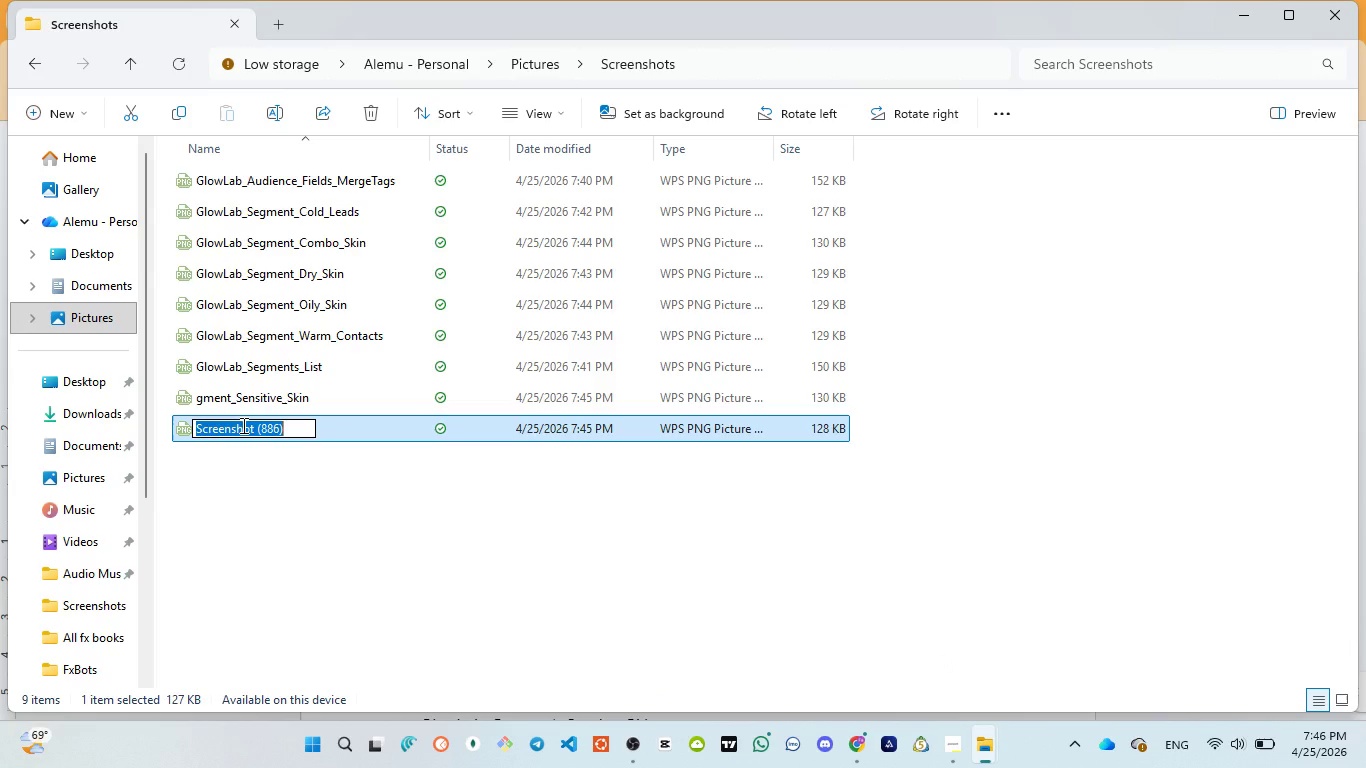 
key(Control+V)
 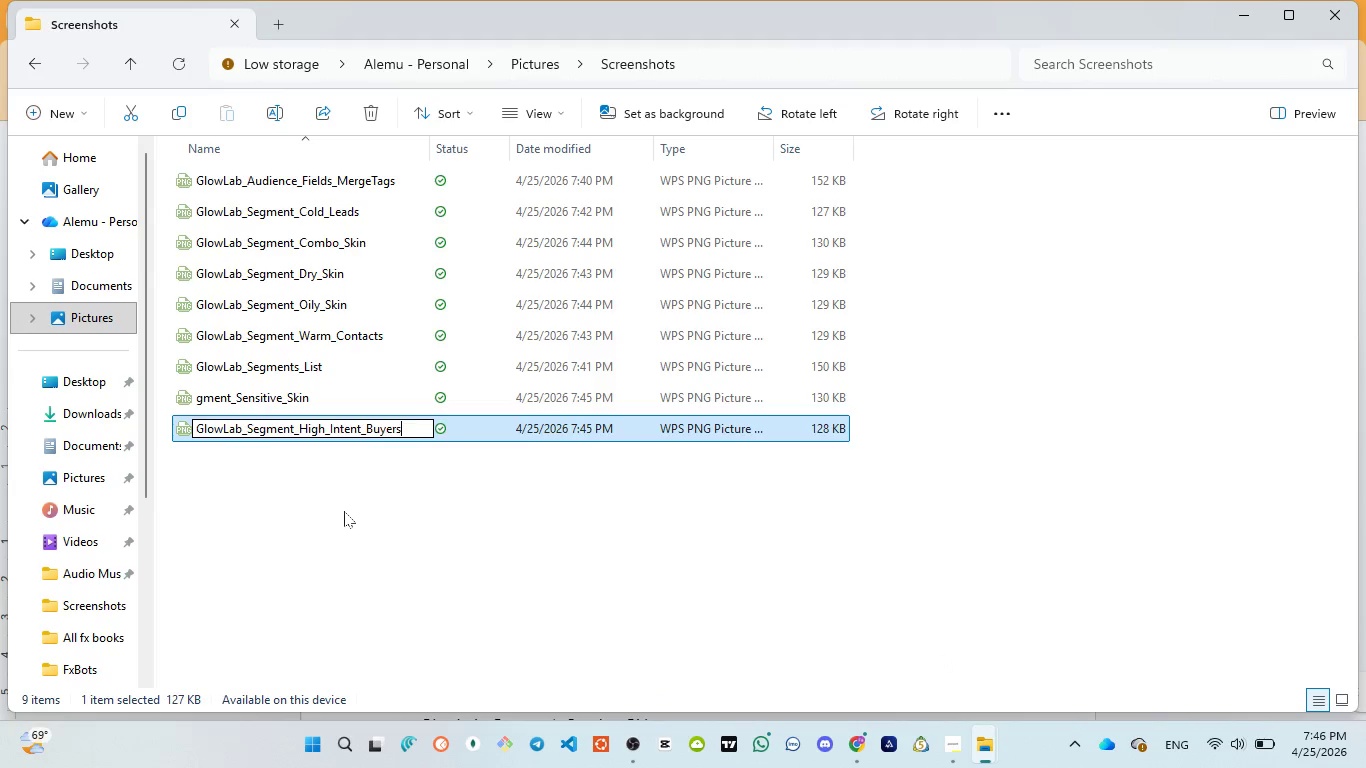 
left_click([344, 512])
 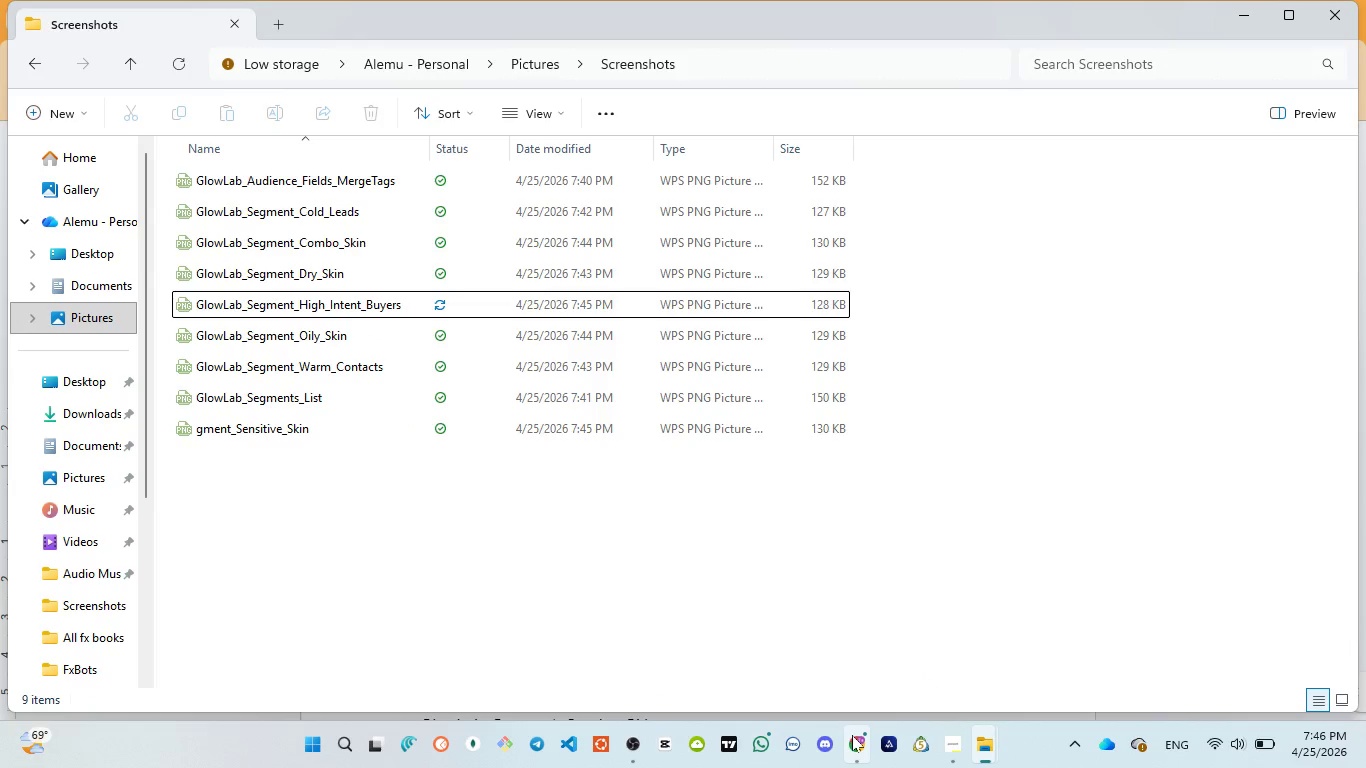 
left_click([842, 653])
 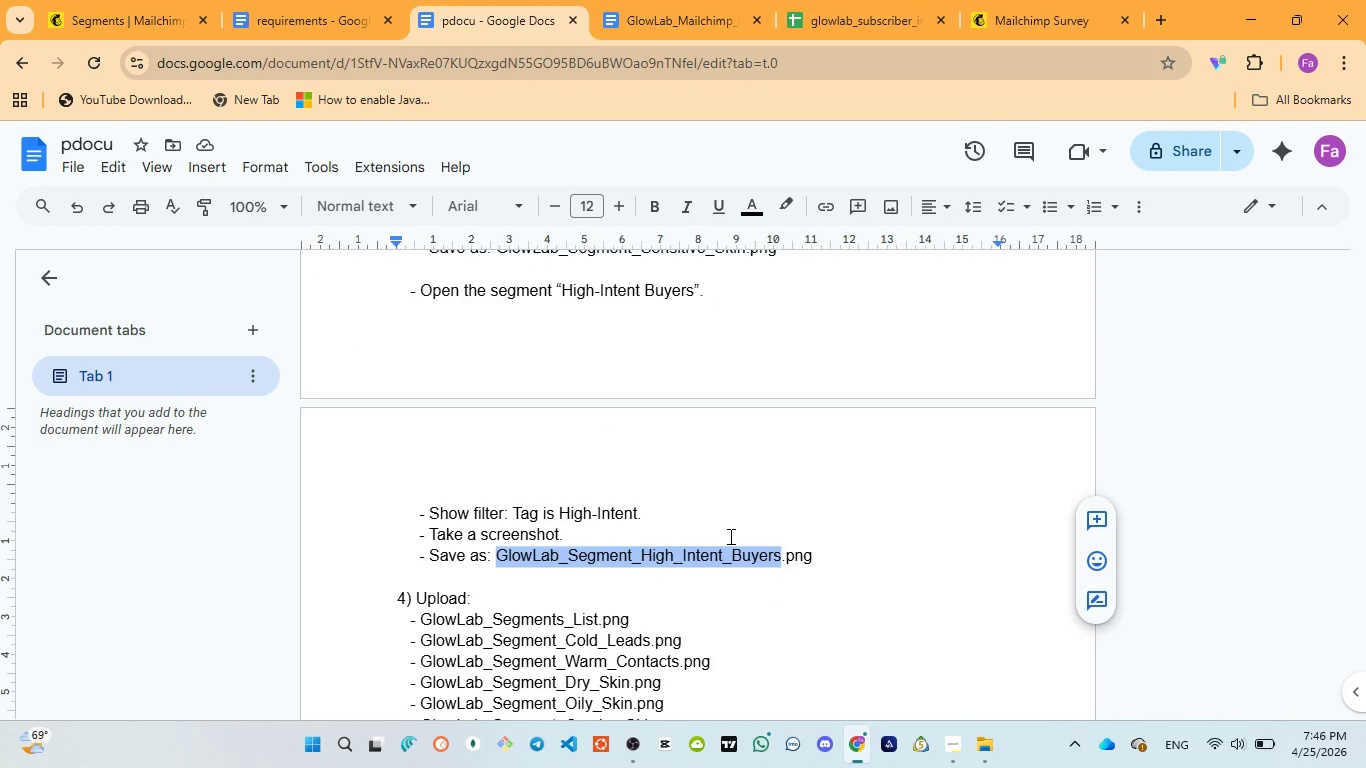 
scroll: coordinate [732, 536], scroll_direction: down, amount: 5.0
 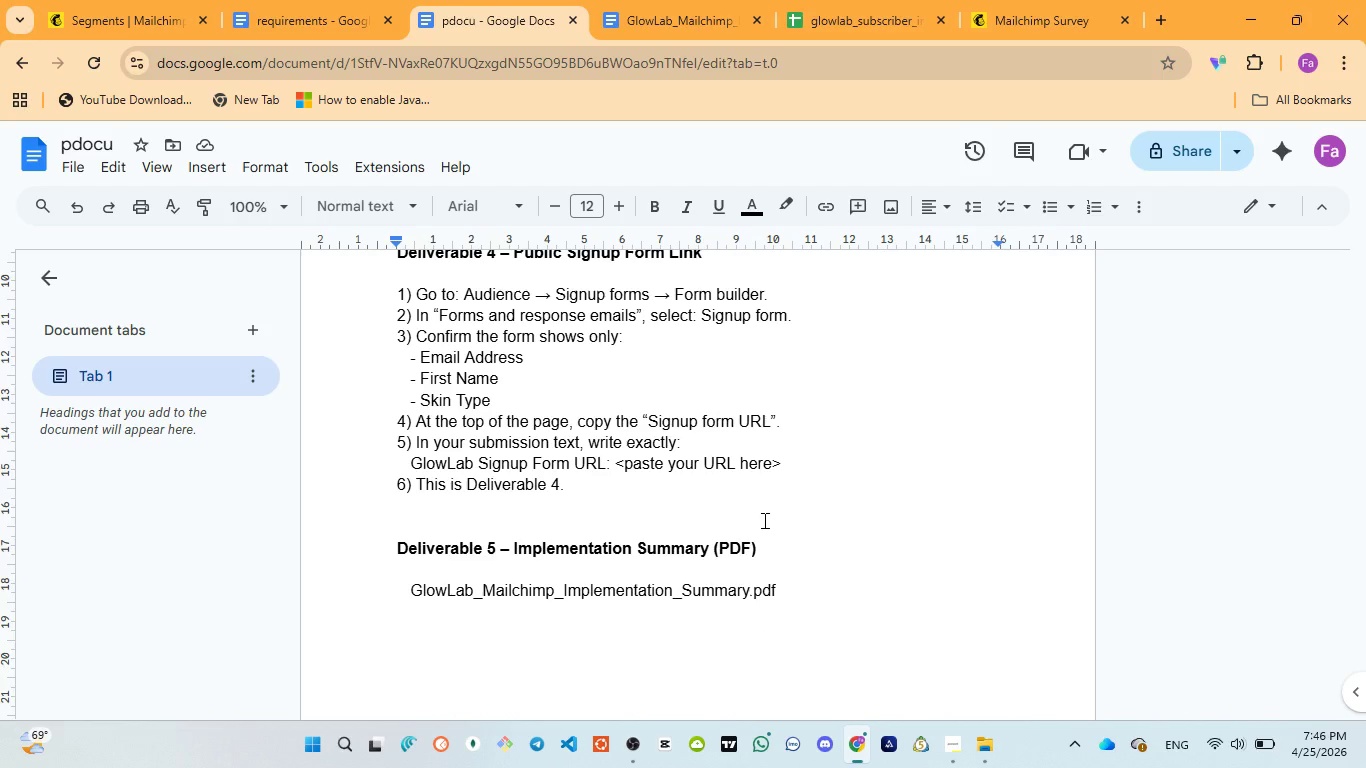 
scroll: coordinate [763, 520], scroll_direction: up, amount: 2.0
 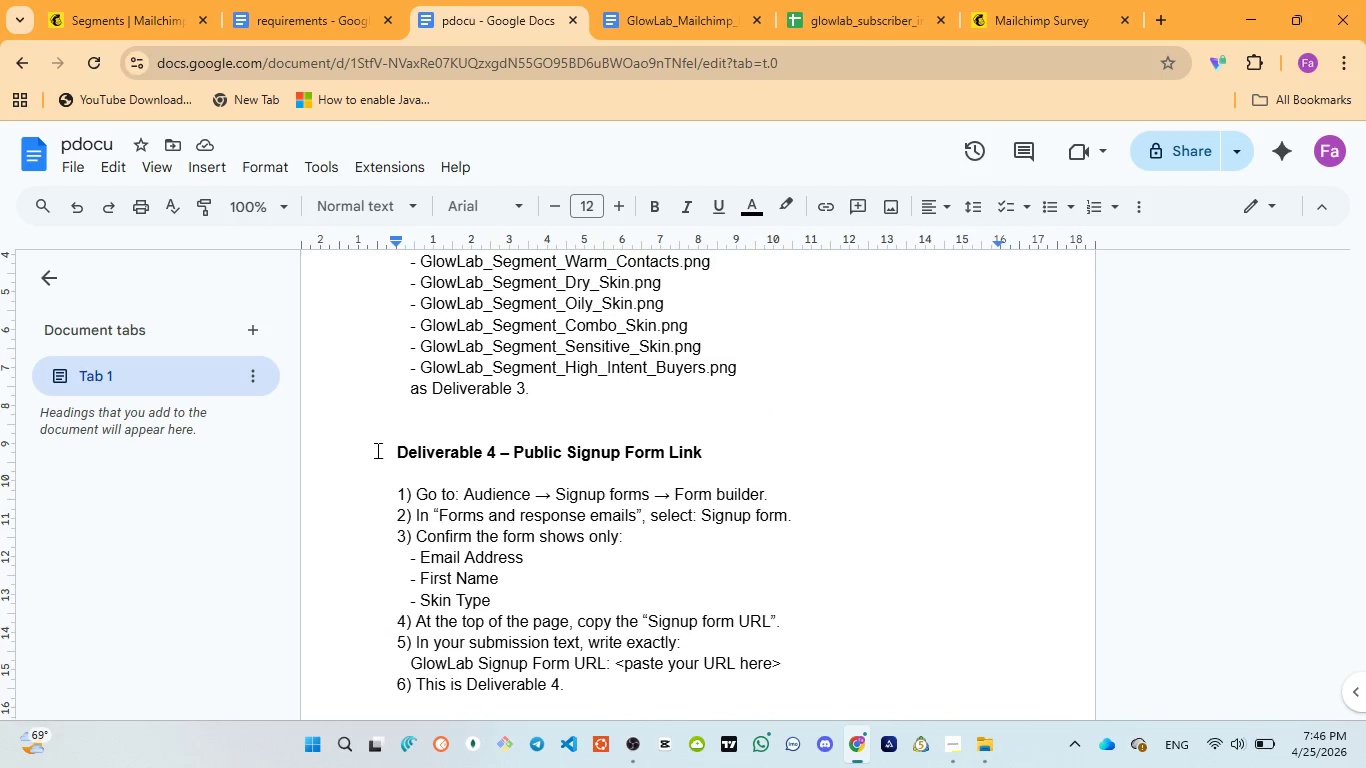 
left_click_drag(start_coordinate=[378, 450], to_coordinate=[492, 455])
 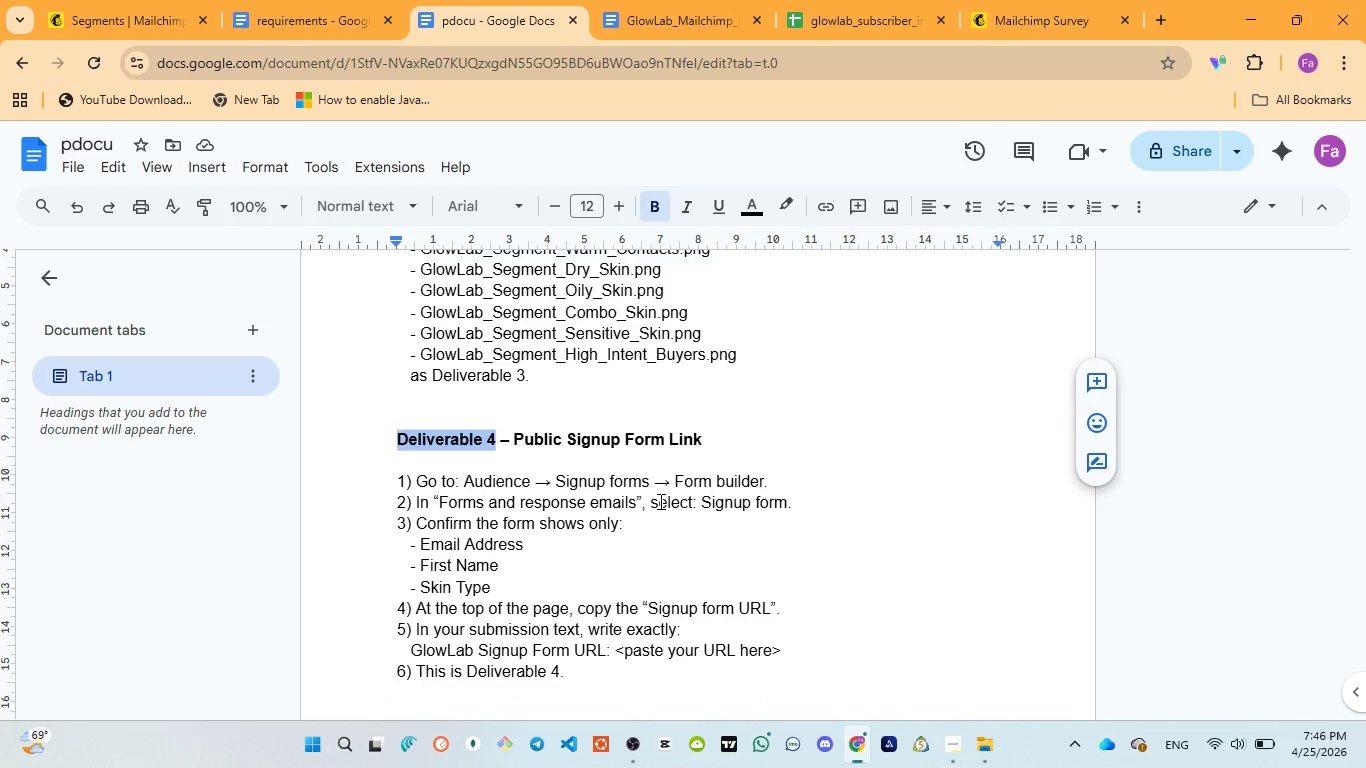 
scroll: coordinate [659, 502], scroll_direction: down, amount: 5.0
 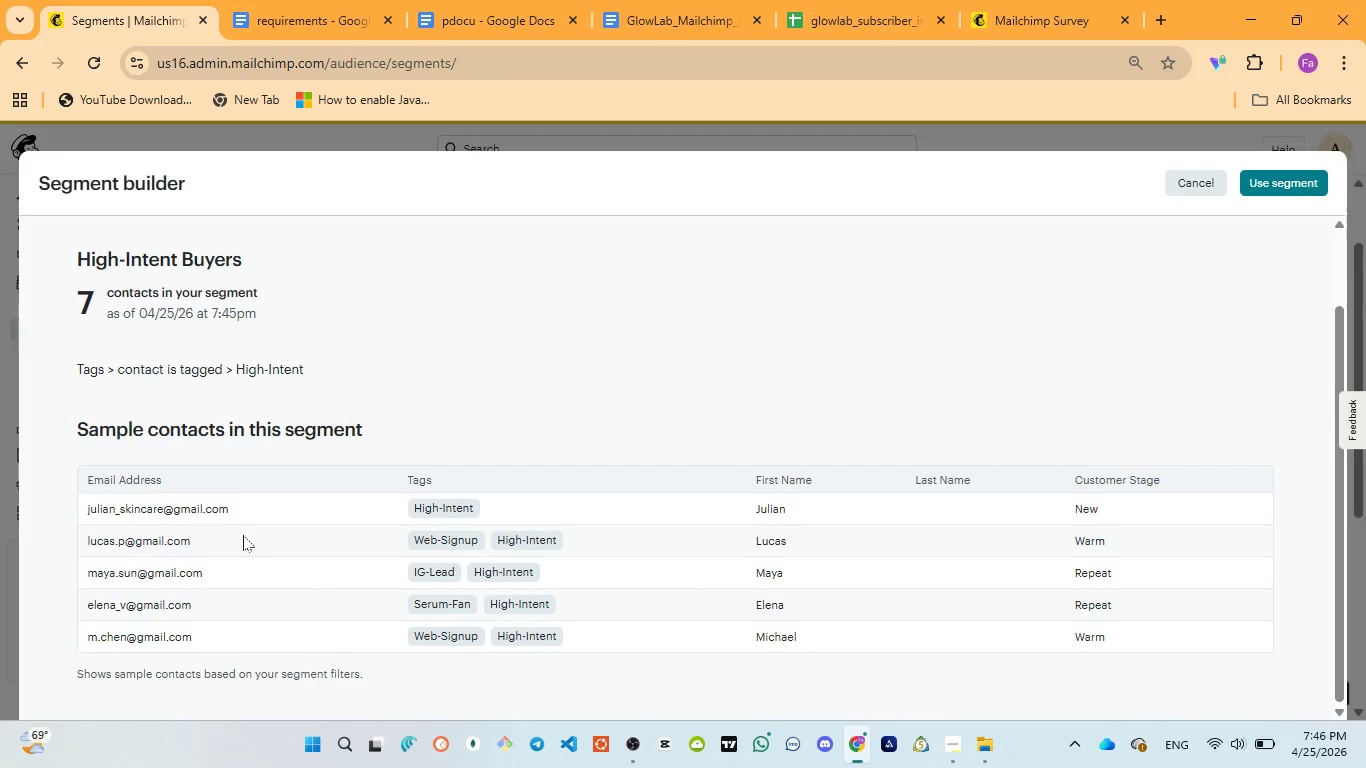 
left_click([1187, 185])
 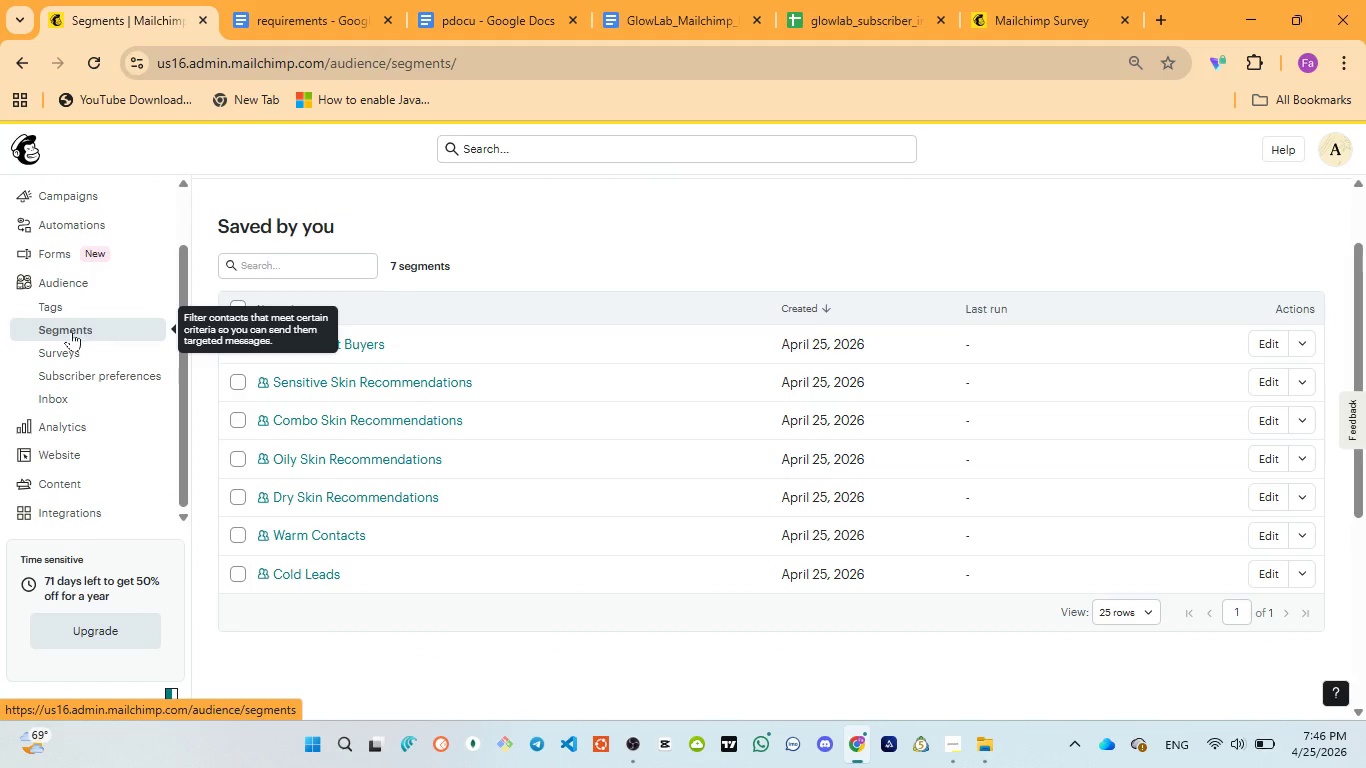 
left_click([67, 254])
 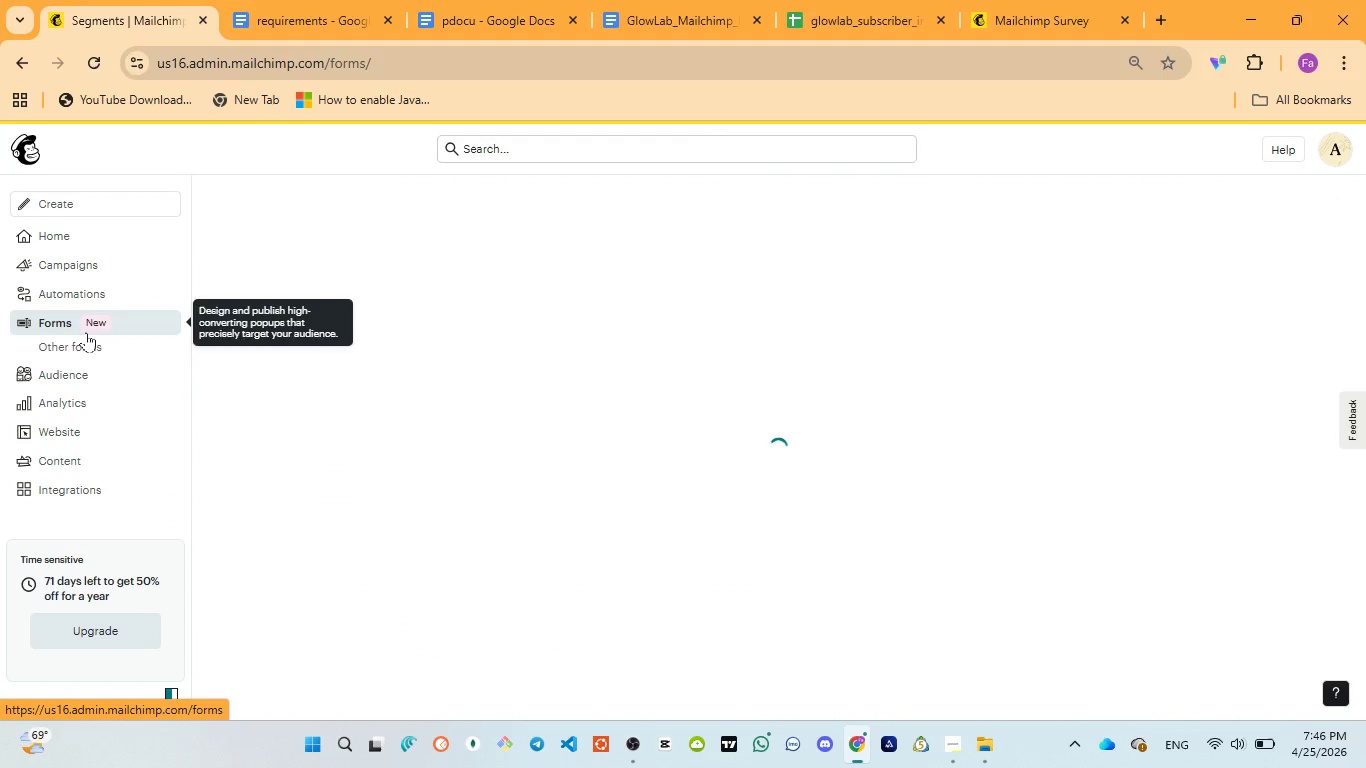 
left_click([83, 345])
 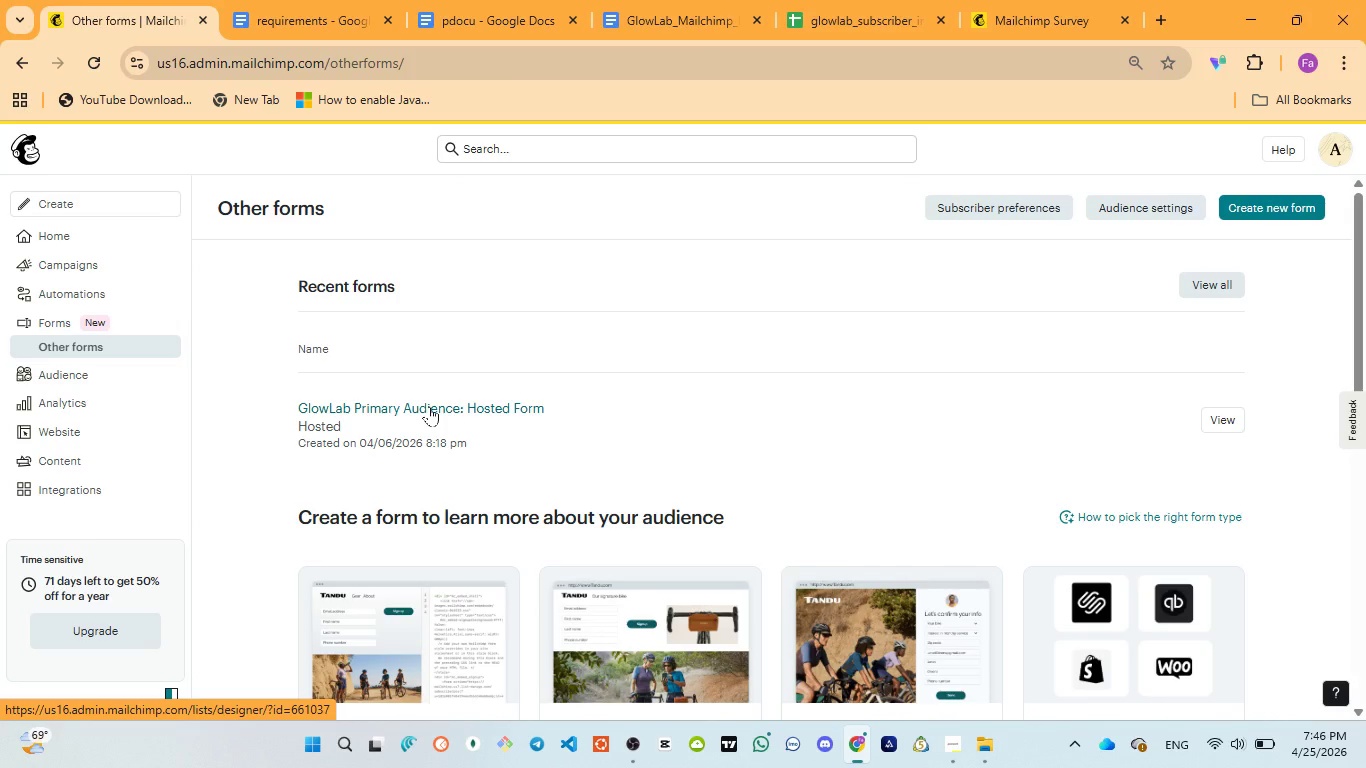 
wait(5.02)
 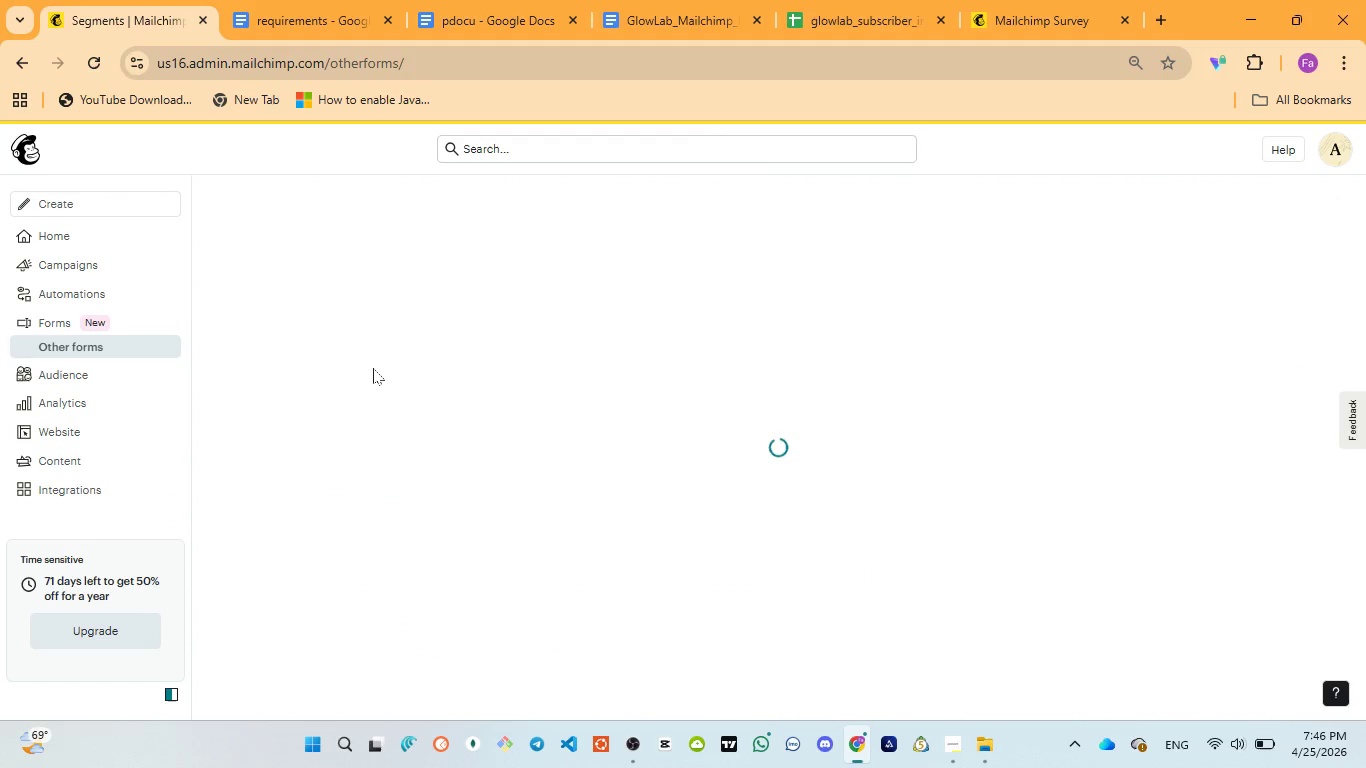 
left_click([429, 406])
 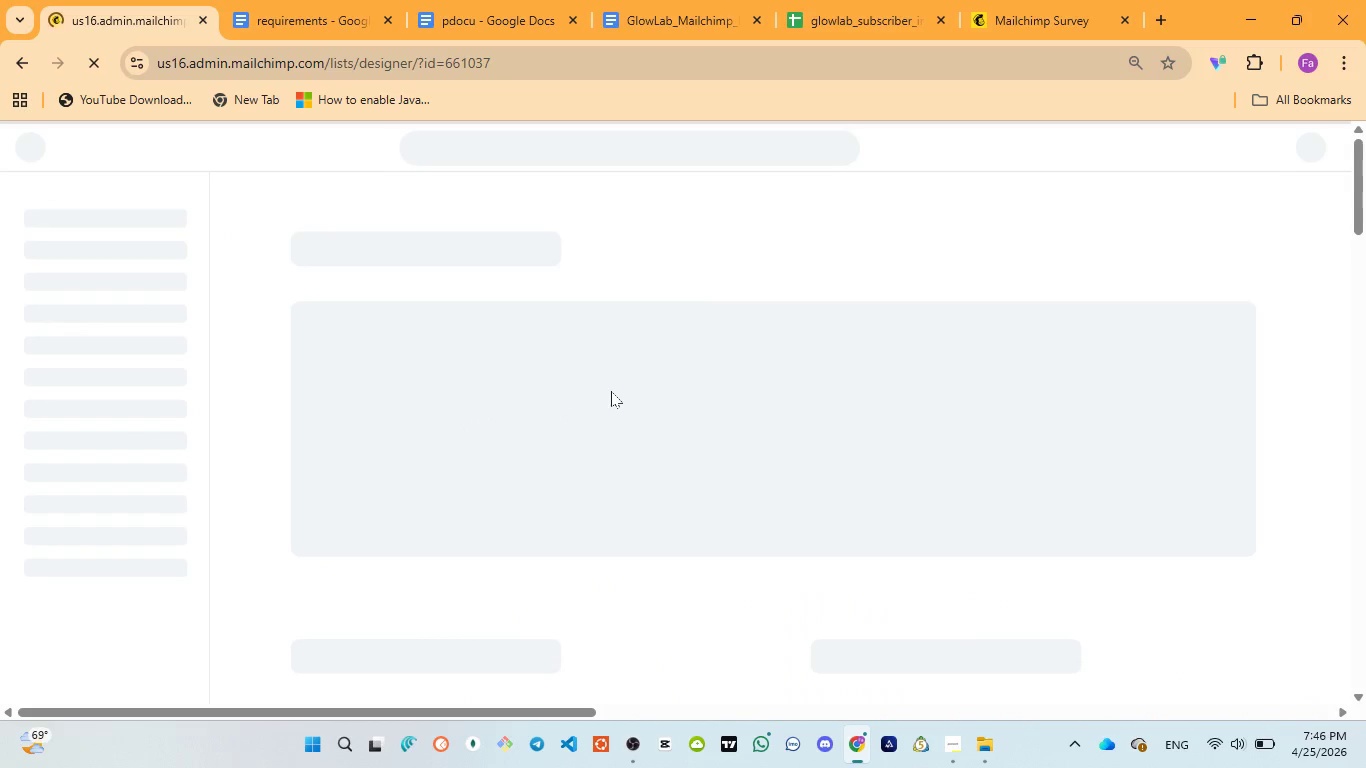 
scroll: coordinate [611, 391], scroll_direction: up, amount: 9.0
 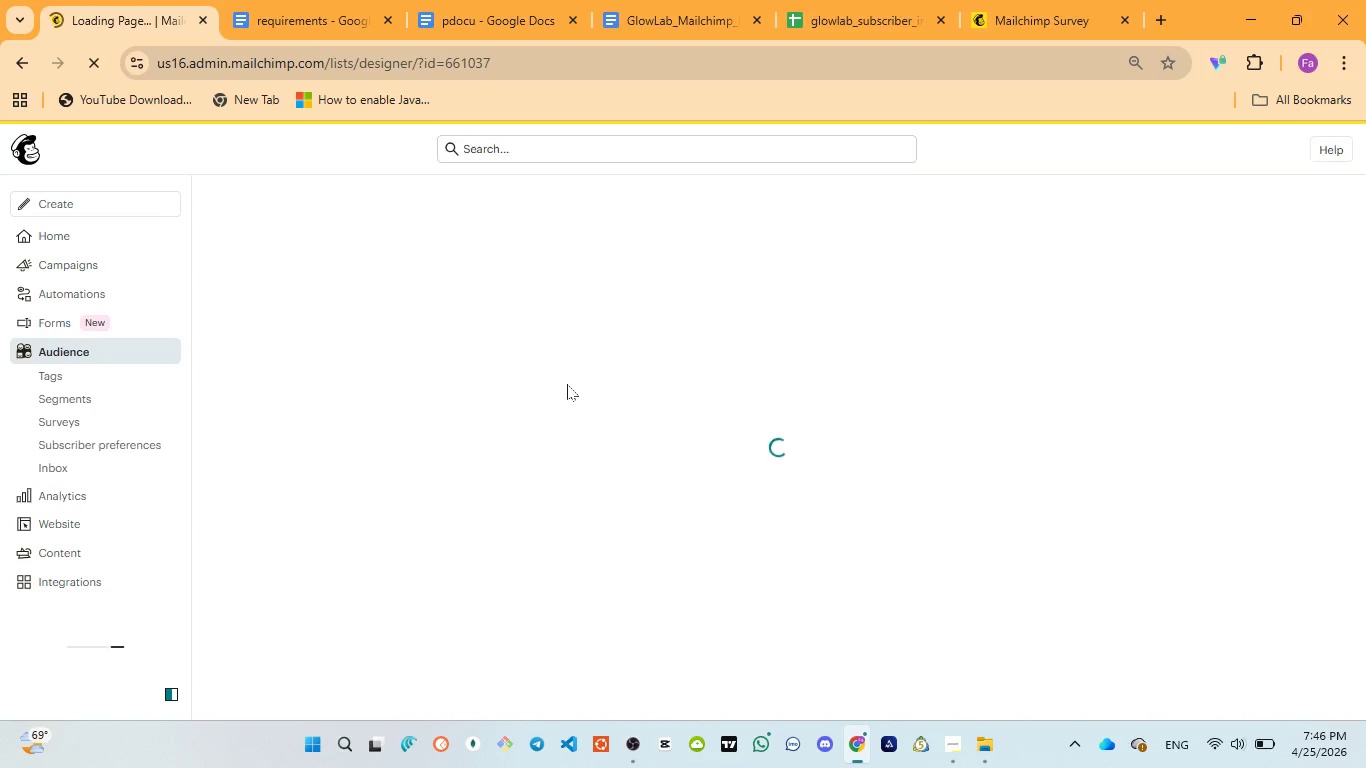 
wait(8.5)
 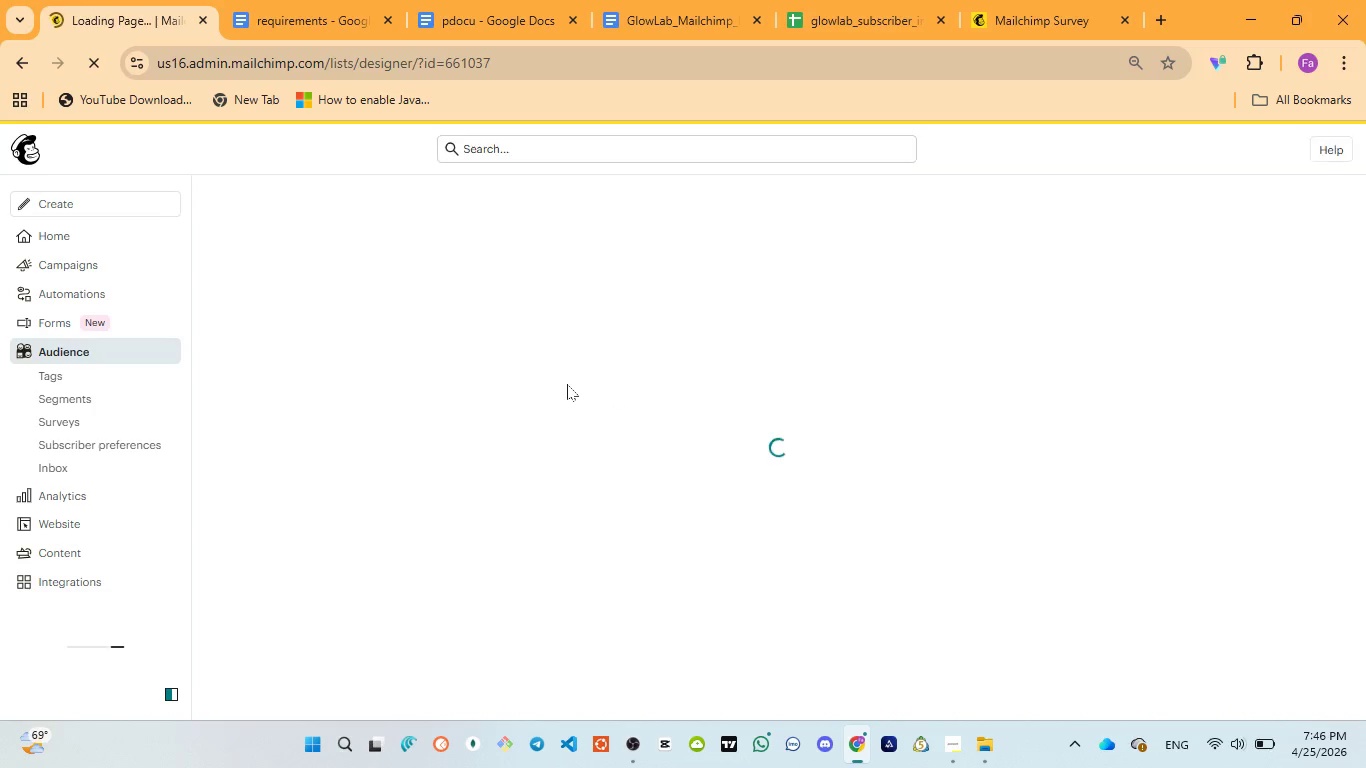 
scroll: coordinate [736, 454], scroll_direction: down, amount: 7.0
 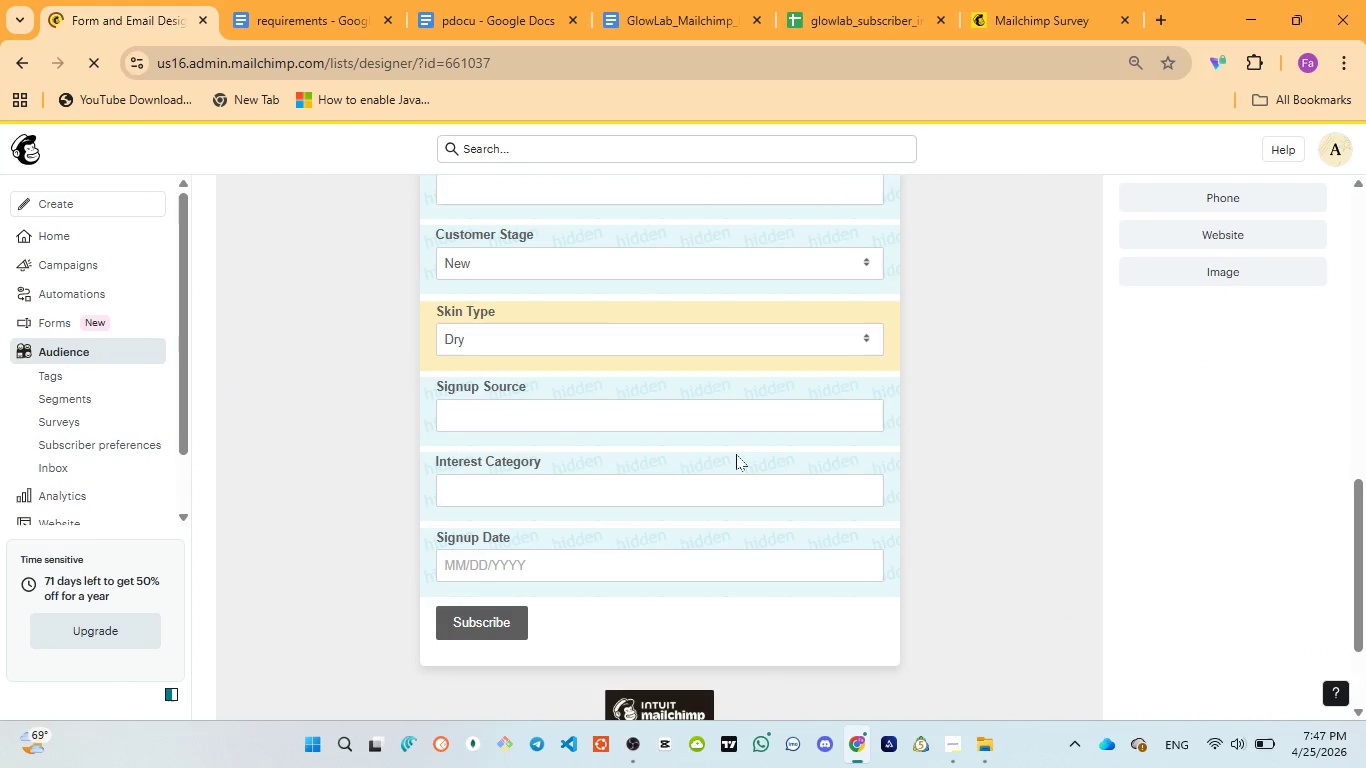 
scroll: coordinate [736, 454], scroll_direction: up, amount: 14.0
 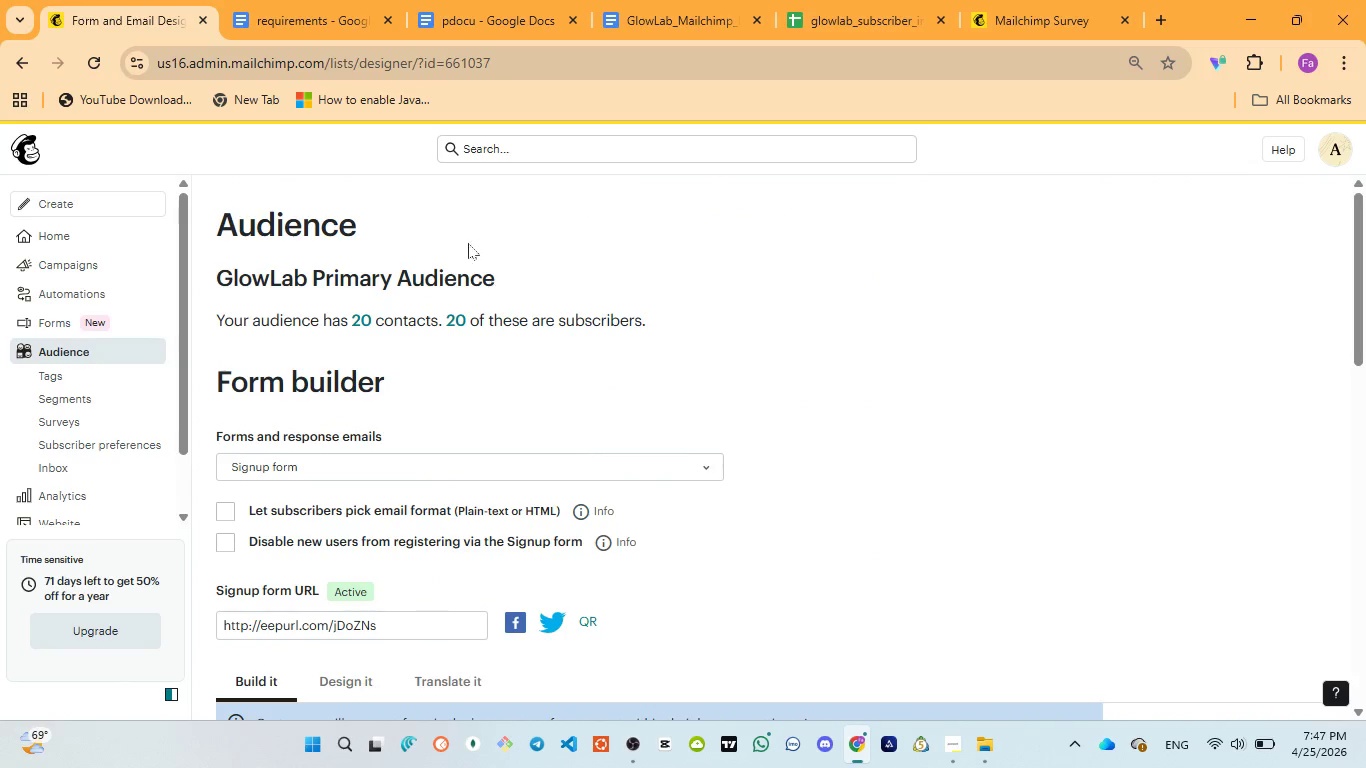 
mouse_move([320, 33])
 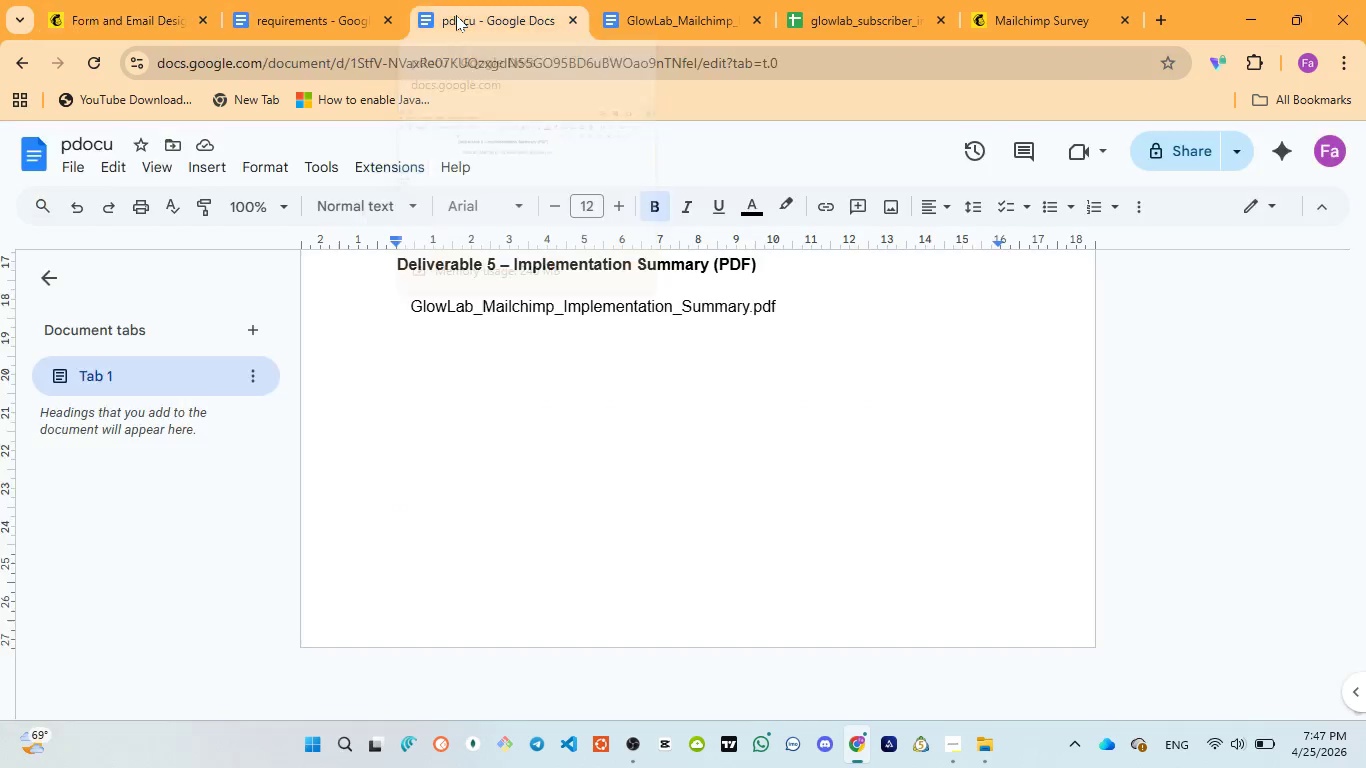 
left_click([456, 15])
 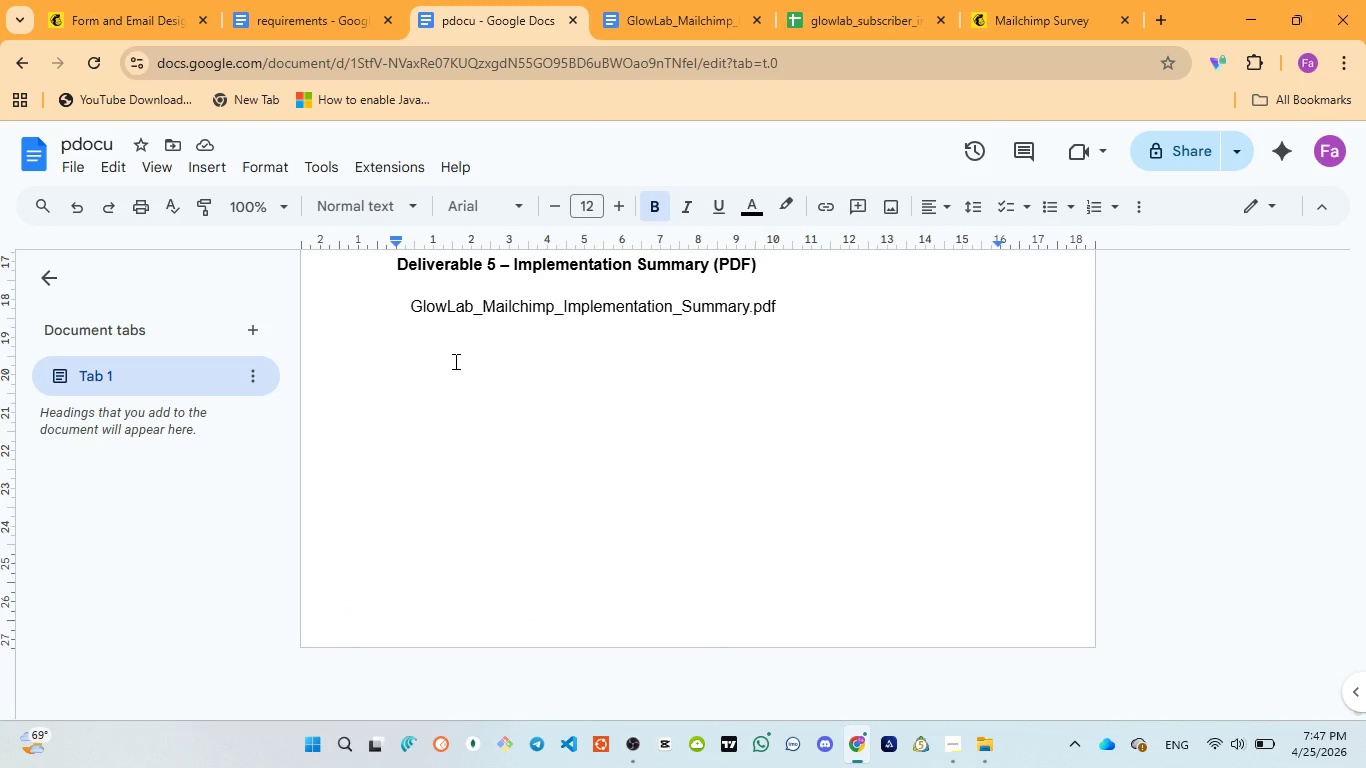 
scroll: coordinate [455, 410], scroll_direction: up, amount: 4.0
 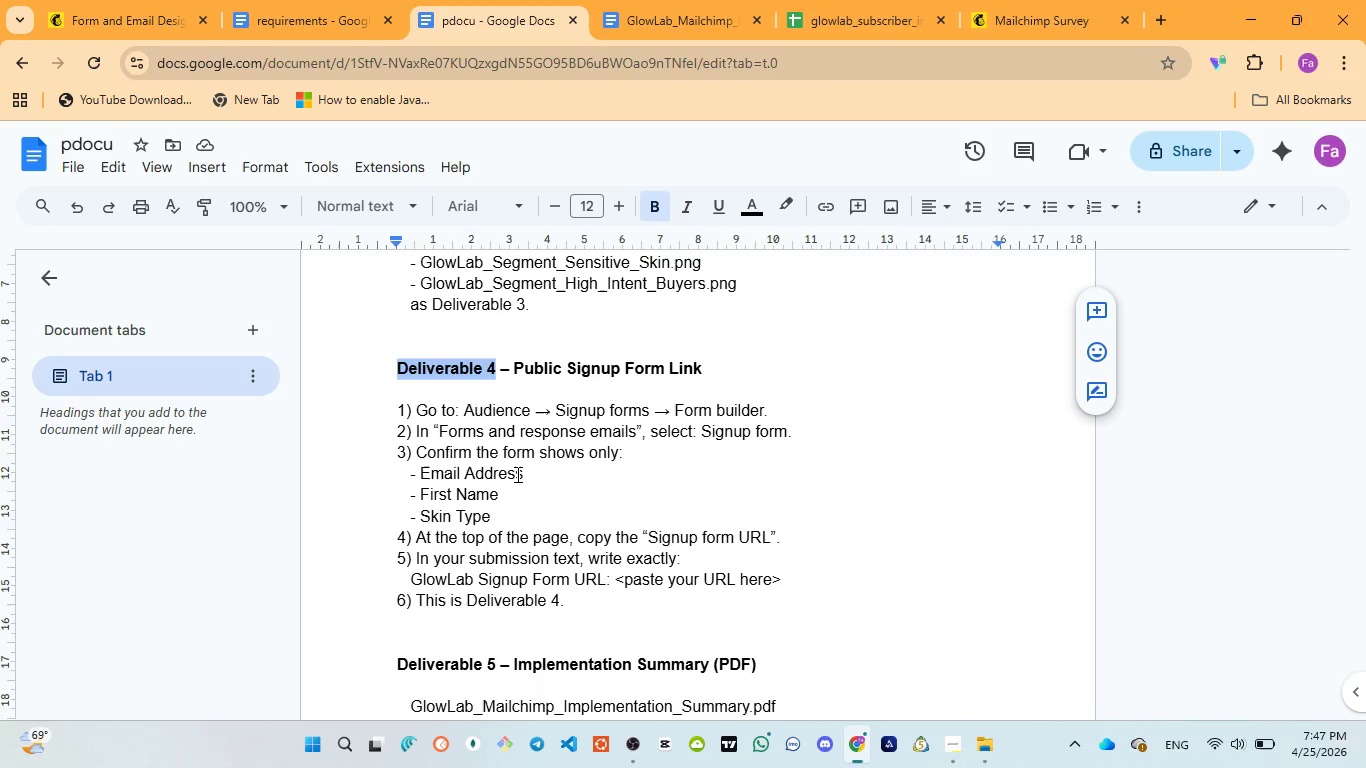 
scroll: coordinate [515, 481], scroll_direction: down, amount: 3.0
 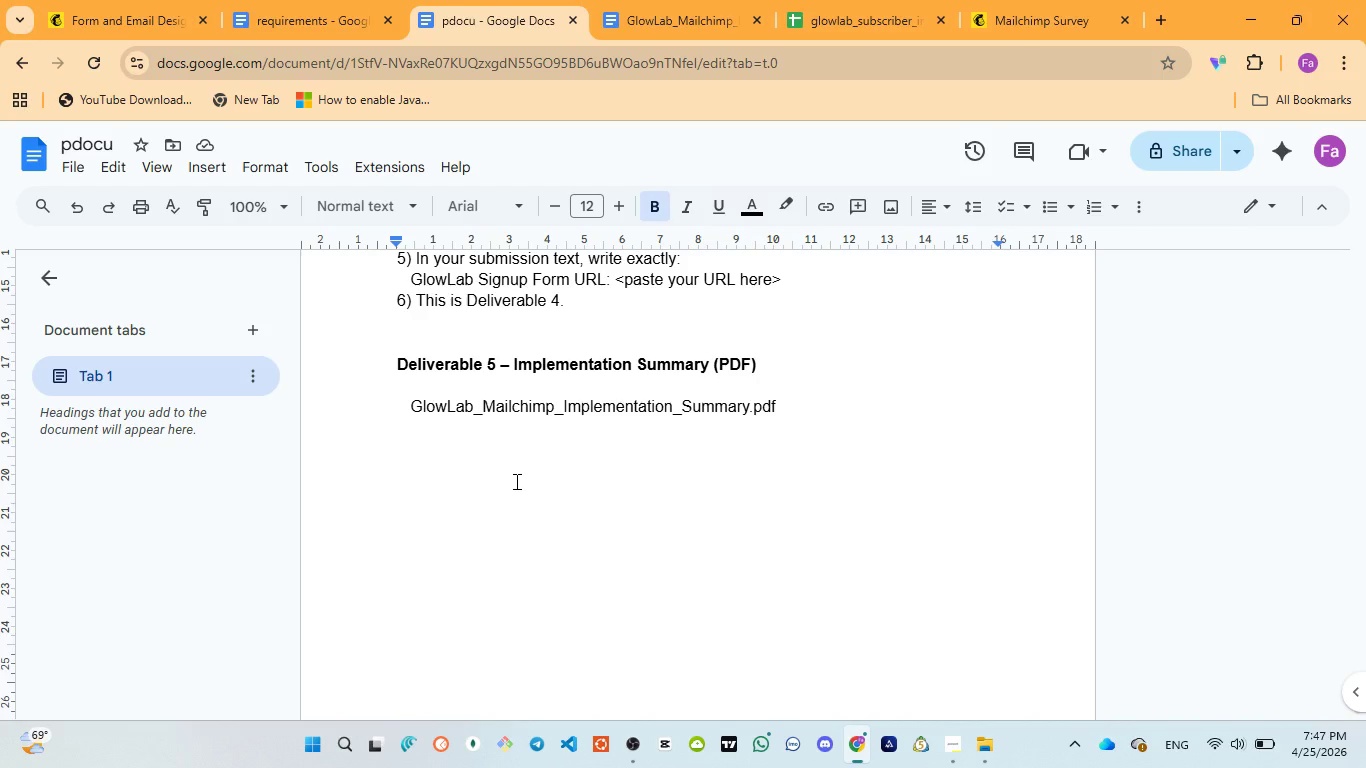 
scroll: coordinate [515, 481], scroll_direction: up, amount: 3.0
 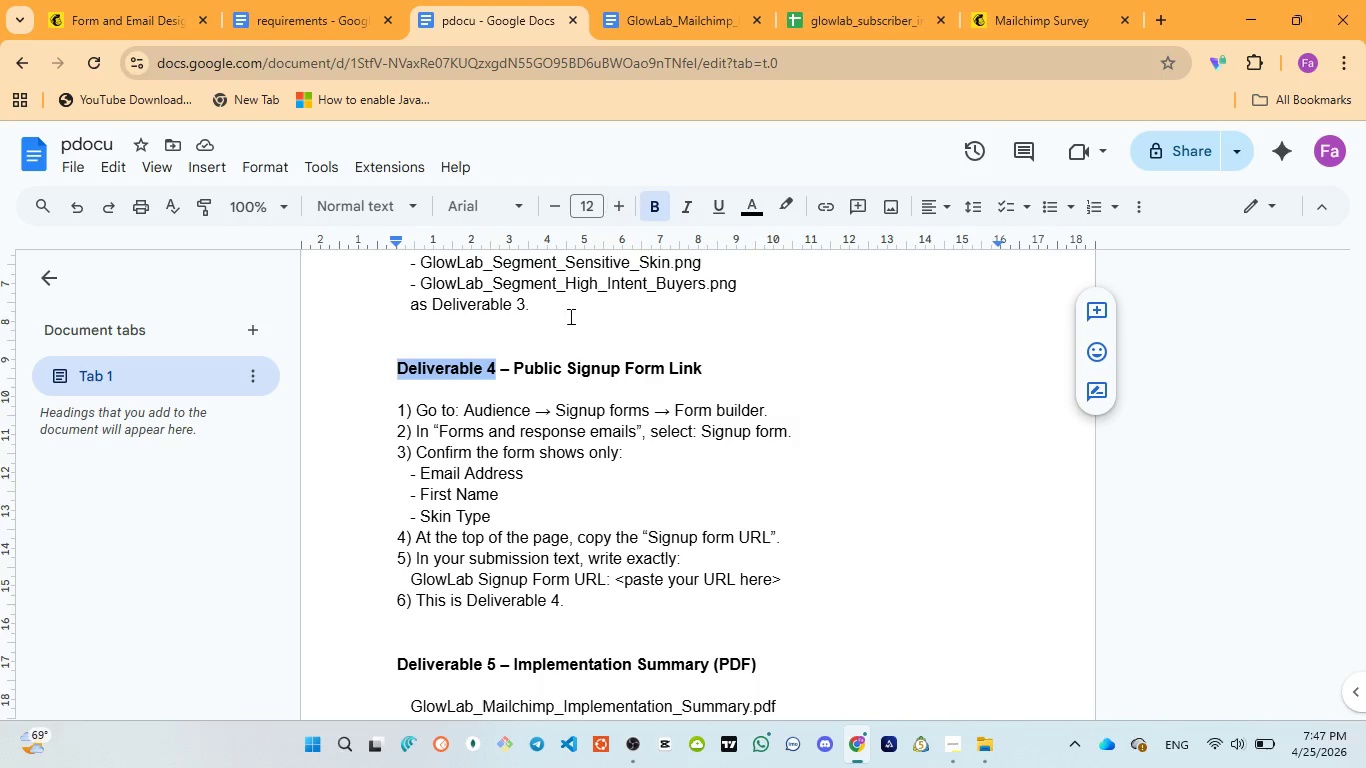 
scroll: coordinate [509, 521], scroll_direction: down, amount: 2.0
 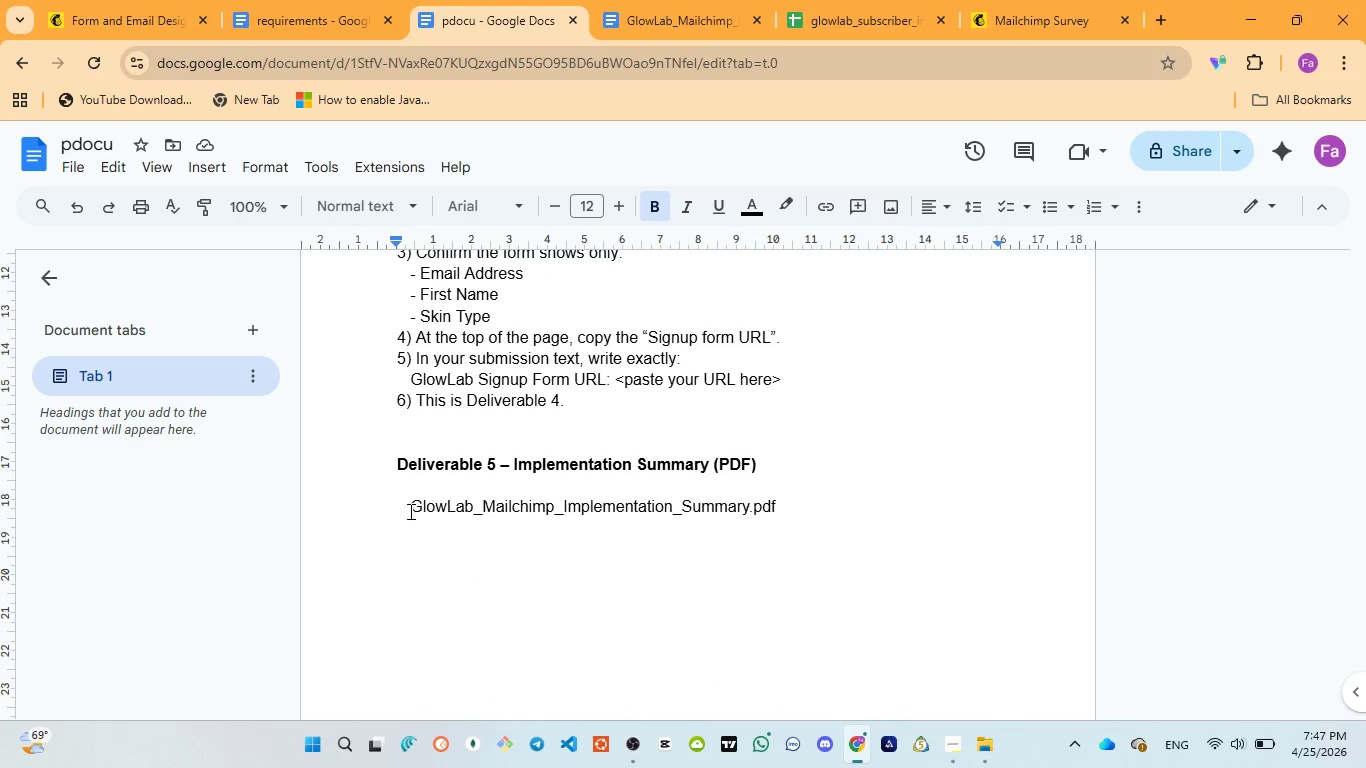 
left_click_drag(start_coordinate=[409, 511], to_coordinate=[747, 507])
 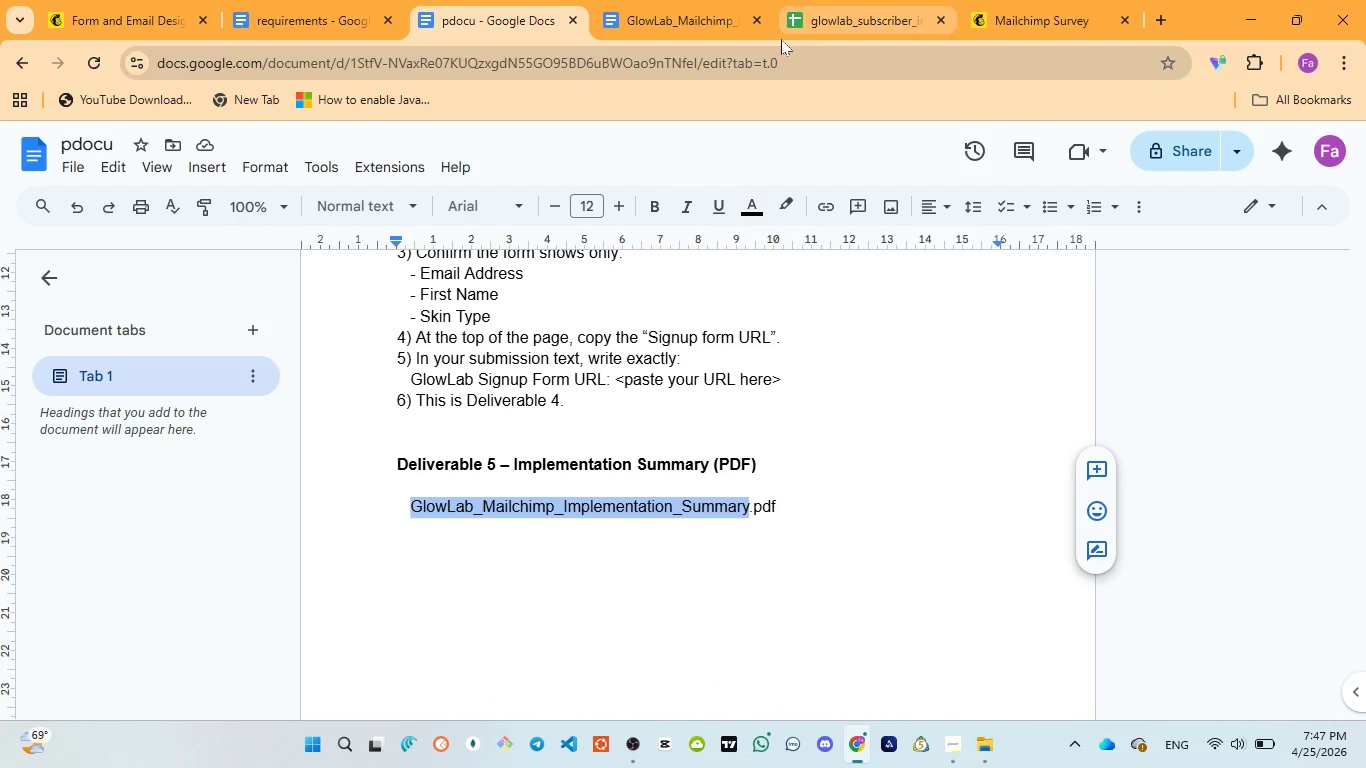 
left_click([639, 13])
 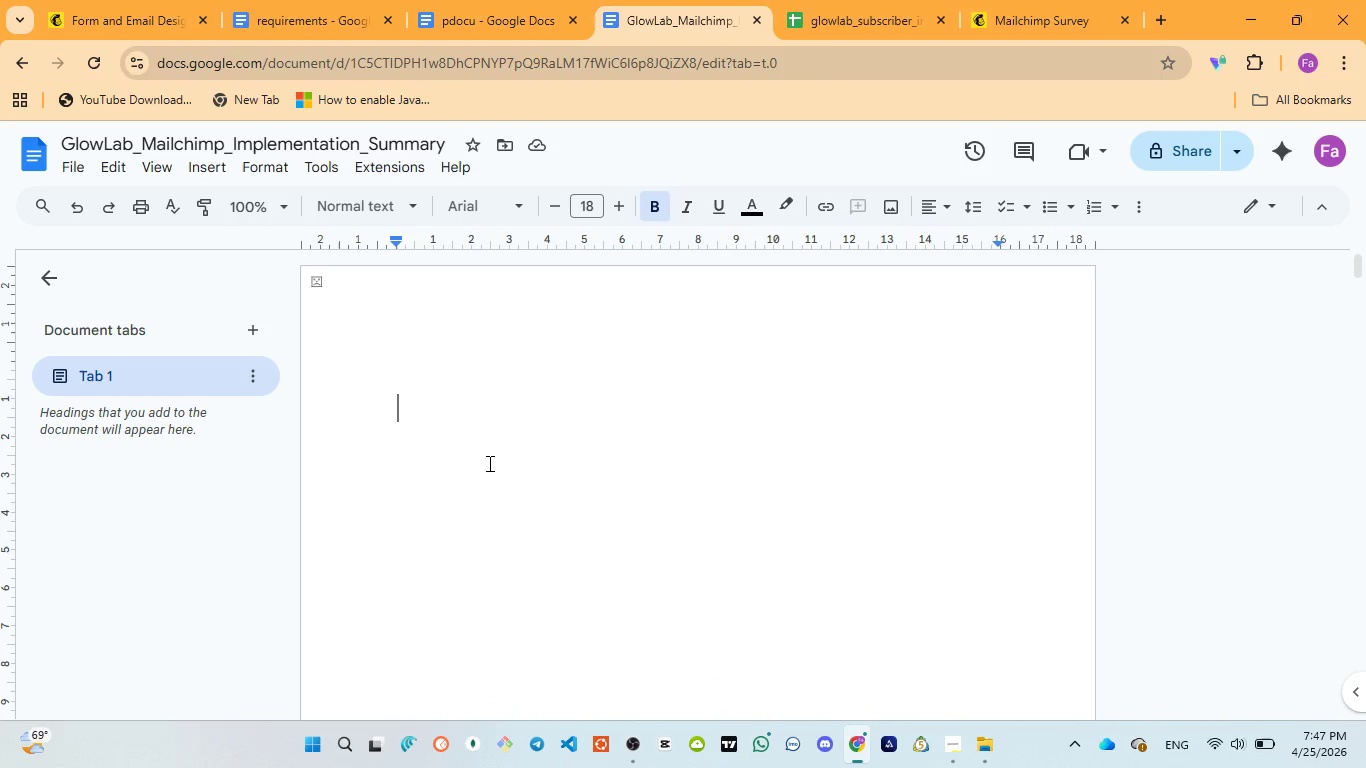 
scroll: coordinate [488, 463], scroll_direction: up, amount: 2.0
 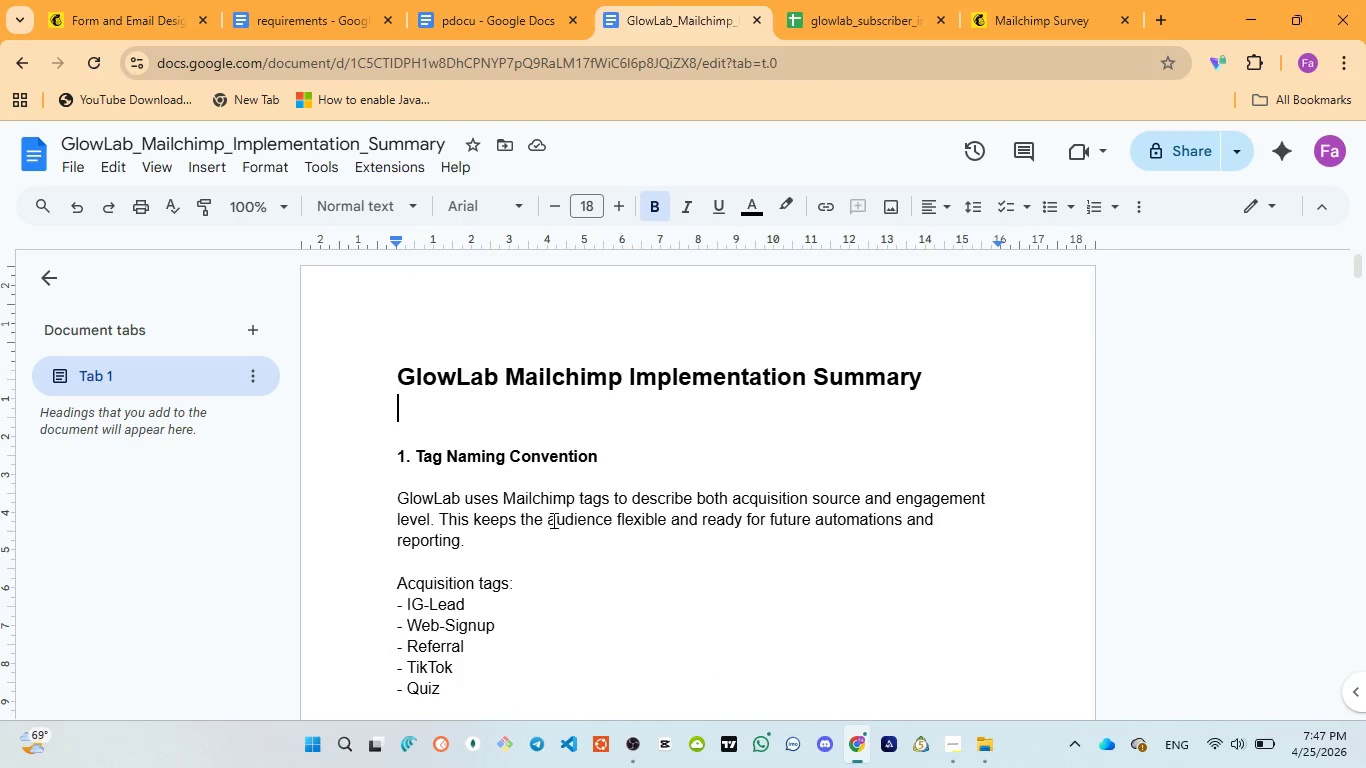 
scroll: coordinate [552, 520], scroll_direction: down, amount: 2.0
 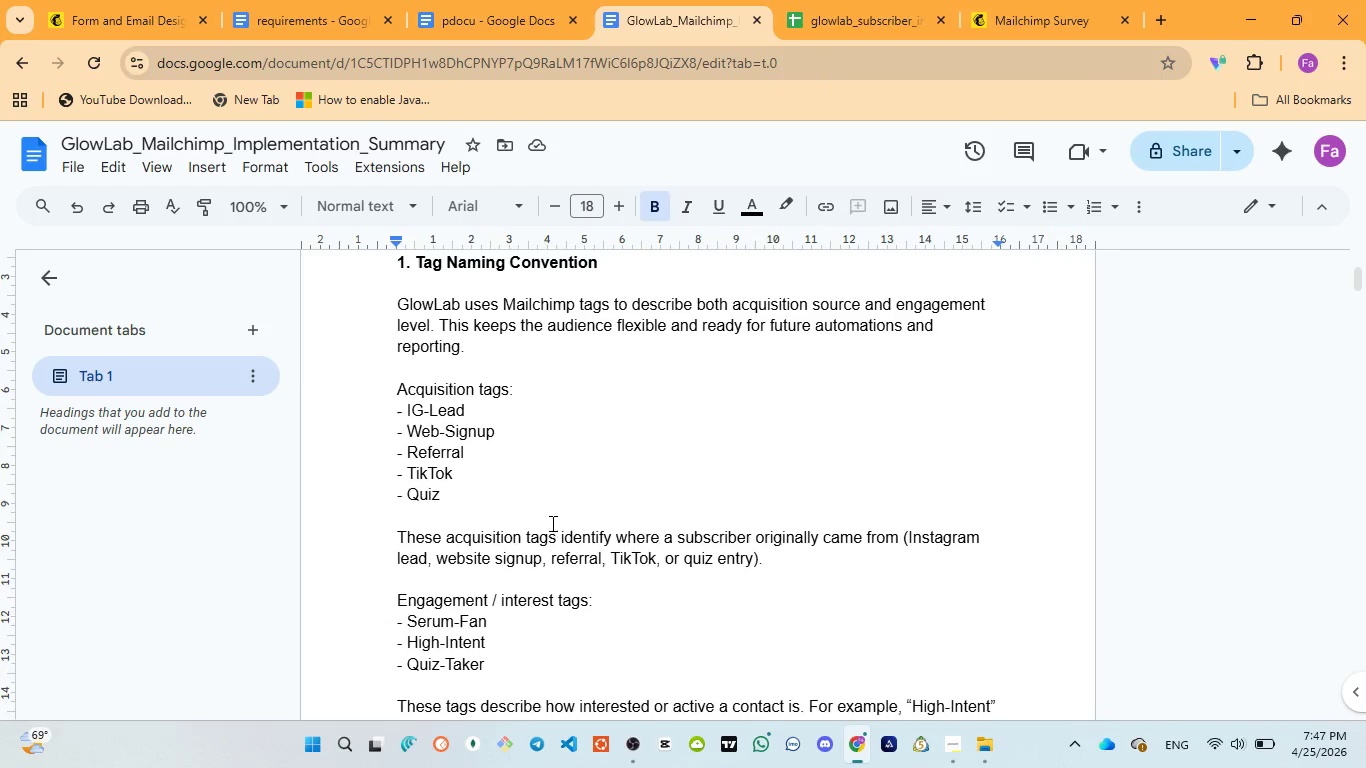 
scroll: coordinate [551, 523], scroll_direction: up, amount: 3.0
 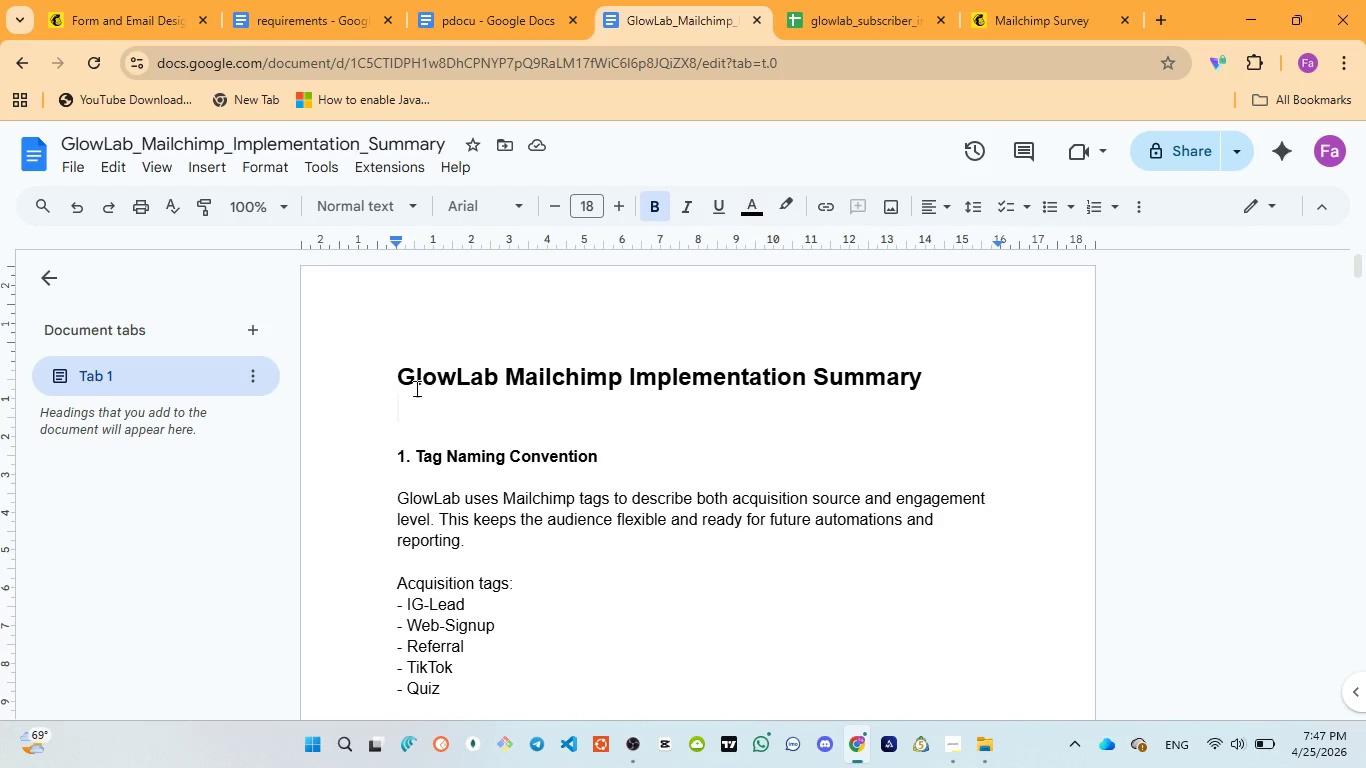 
left_click_drag(start_coordinate=[389, 367], to_coordinate=[967, 392])
 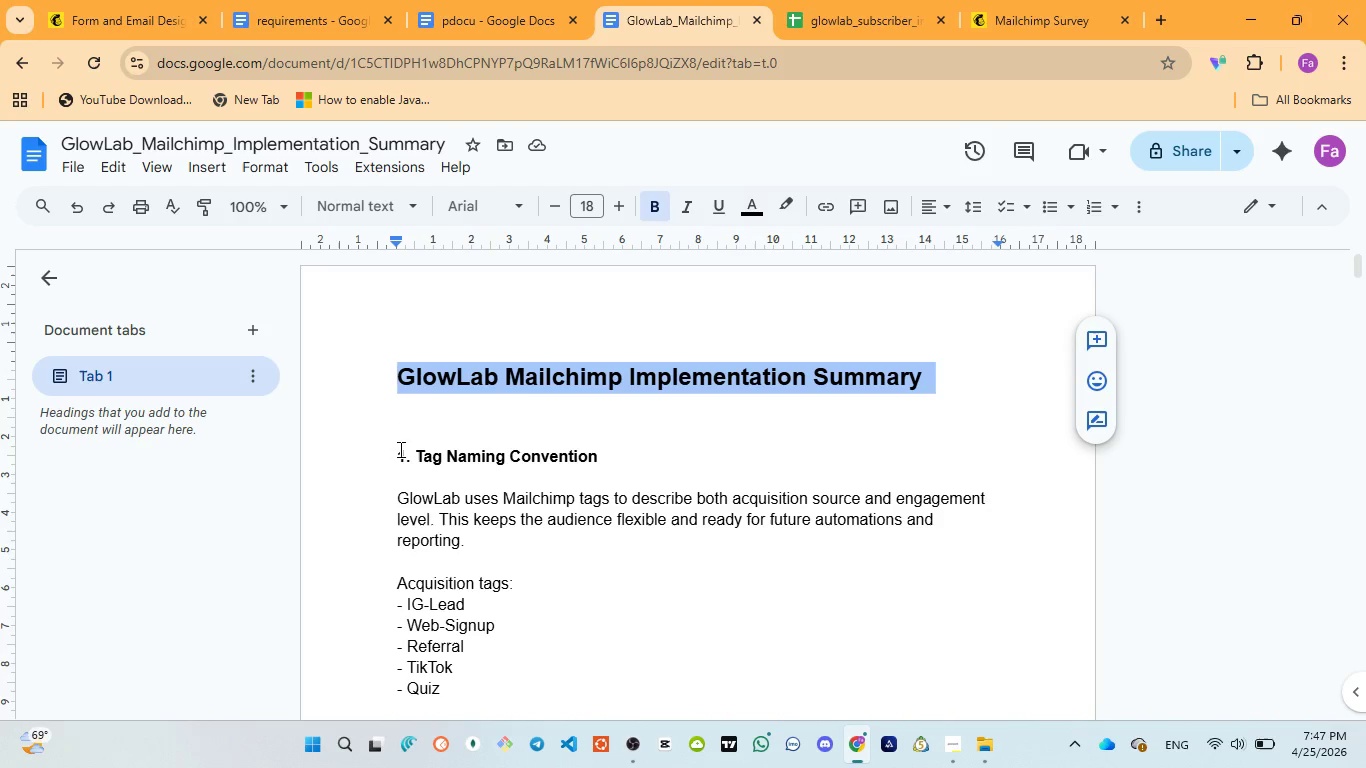 
left_click_drag(start_coordinate=[384, 455], to_coordinate=[637, 458])
 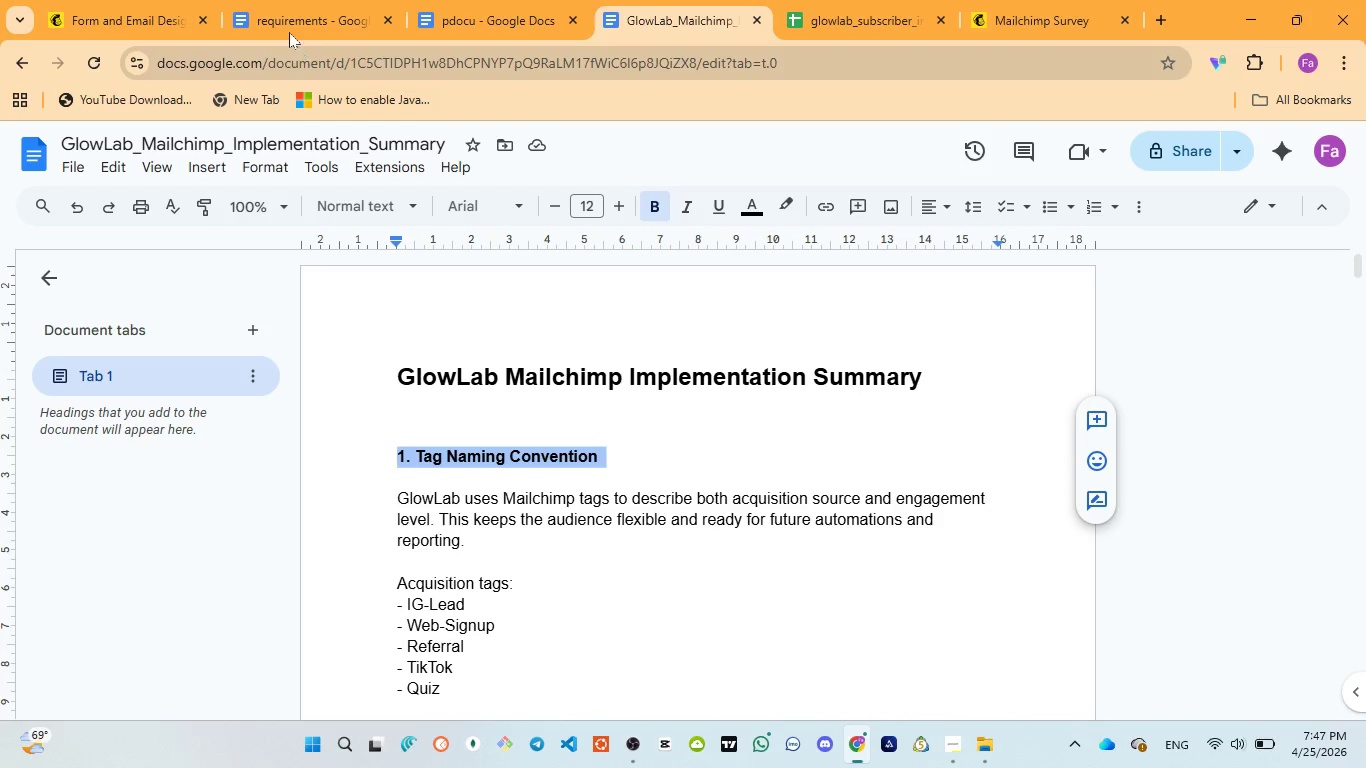 
left_click([282, 24])
 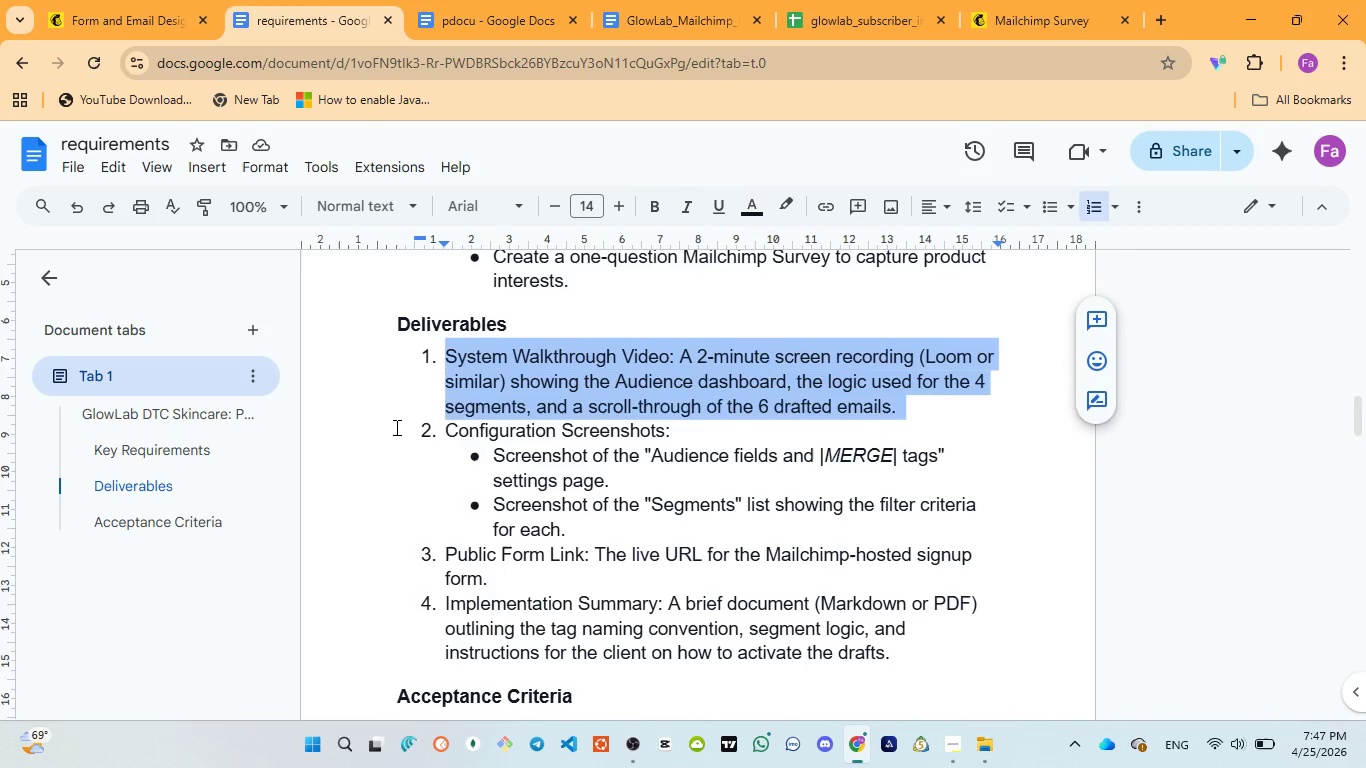 
scroll: coordinate [396, 430], scroll_direction: down, amount: 1.0
 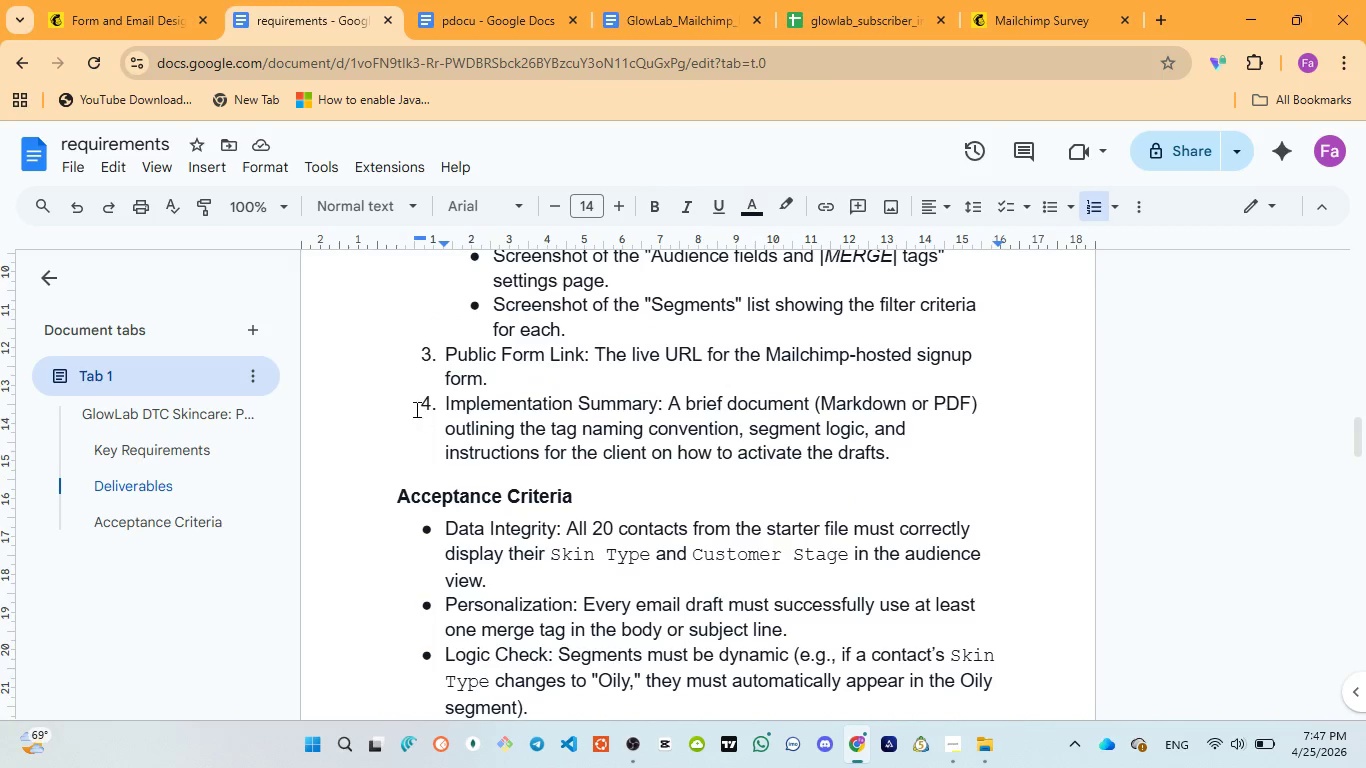 
left_click_drag(start_coordinate=[415, 405], to_coordinate=[896, 450])
 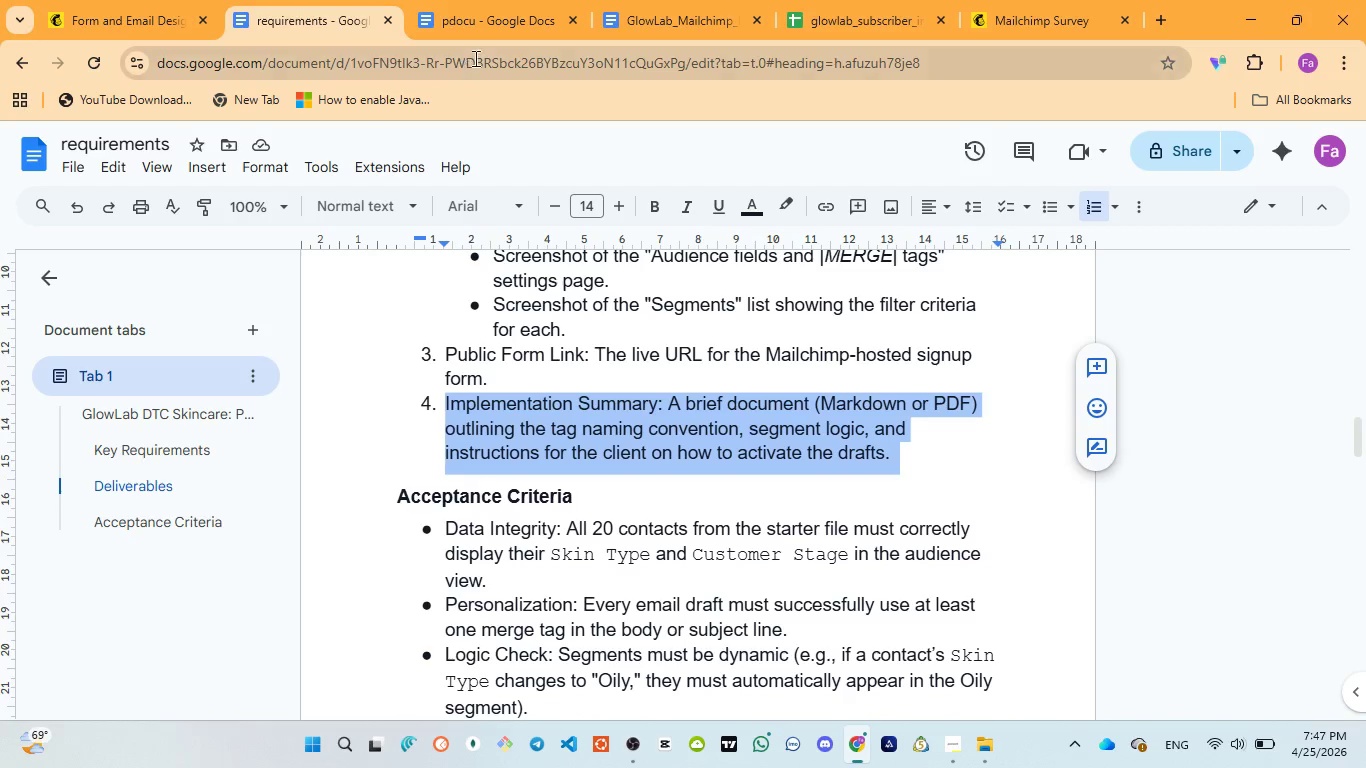 
mouse_move([656, 69])
 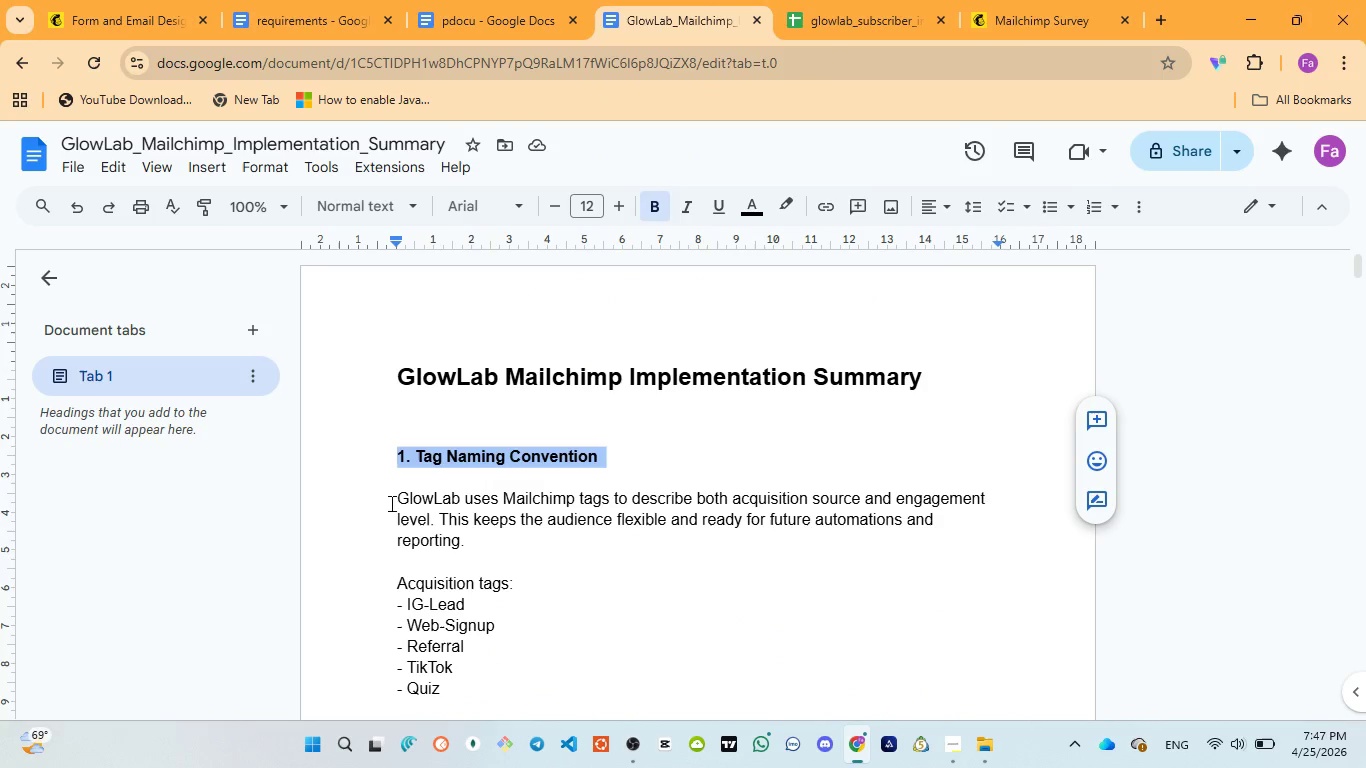 
left_click_drag(start_coordinate=[390, 499], to_coordinate=[503, 546])
 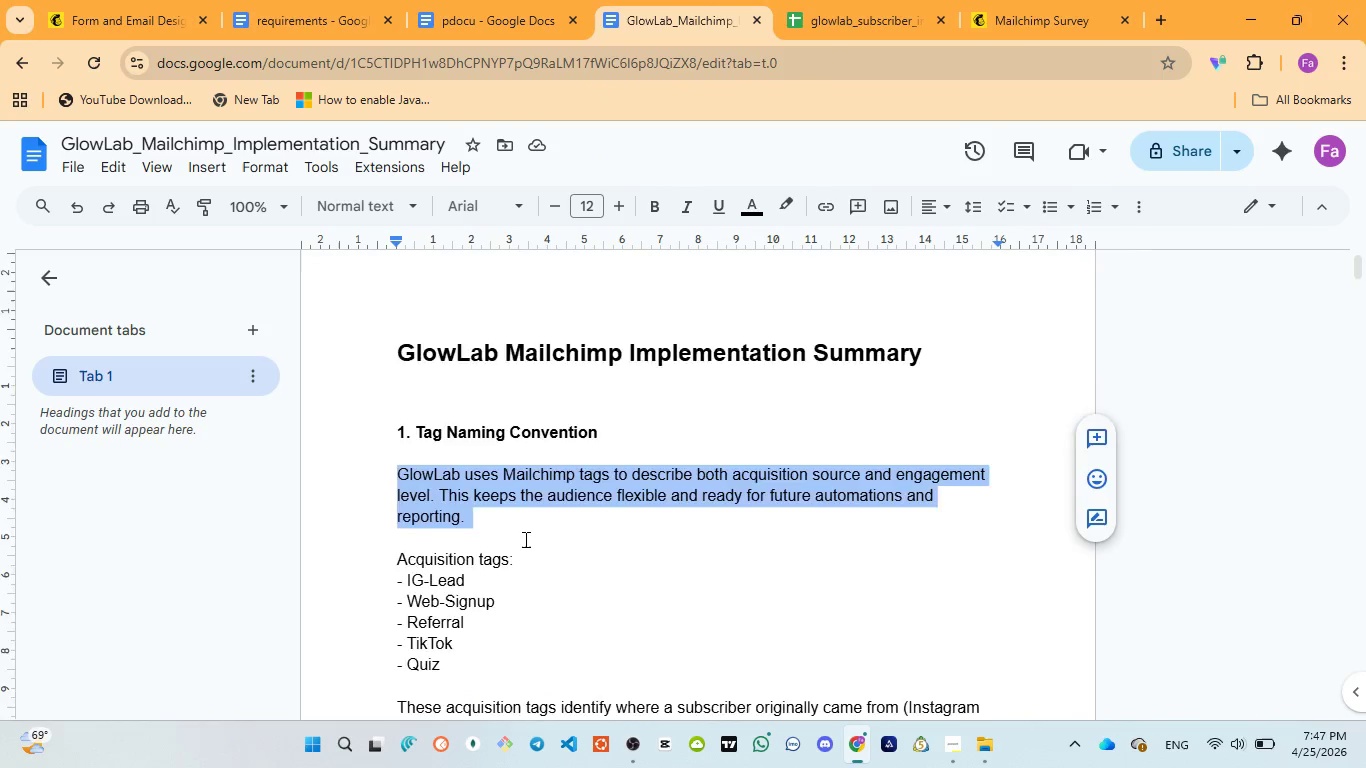 
scroll: coordinate [397, 402], scroll_direction: down, amount: 4.0
 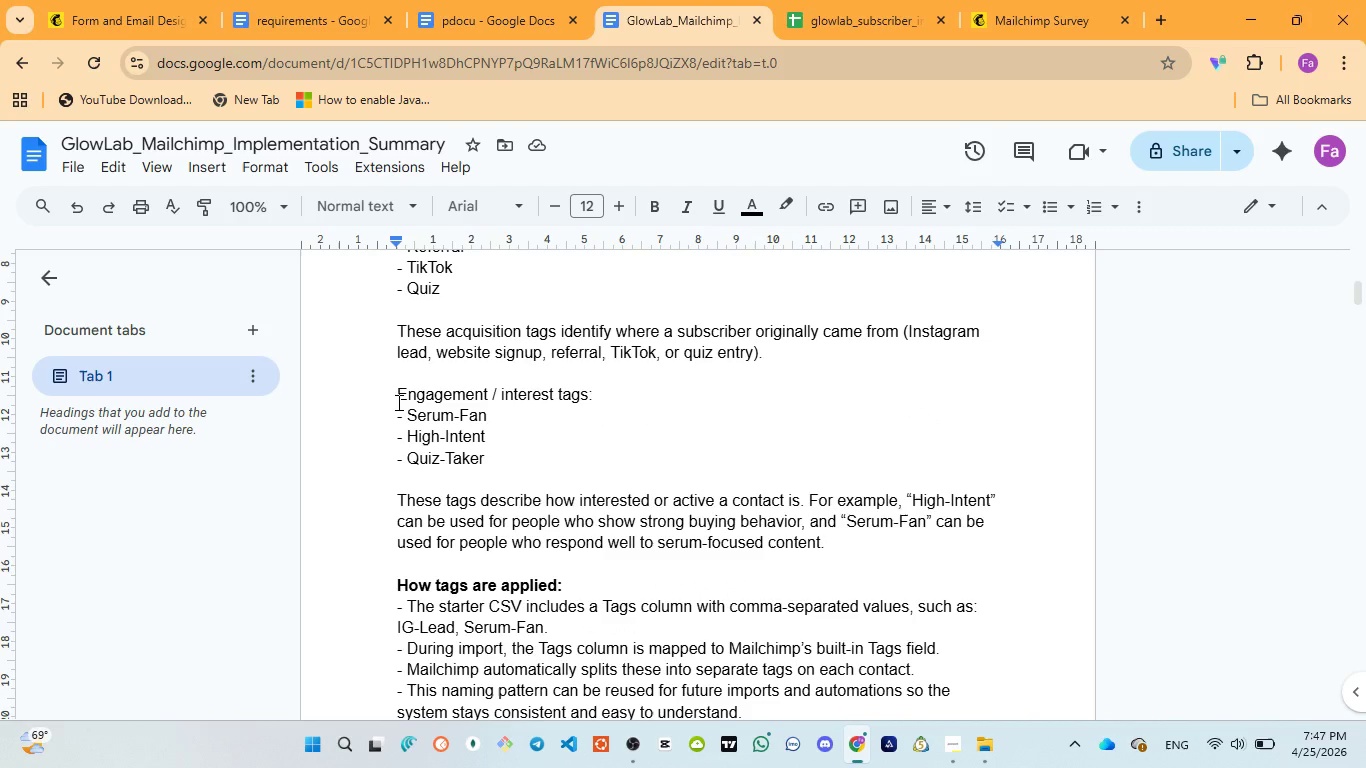 
scroll: coordinate [397, 402], scroll_direction: up, amount: 1.0
 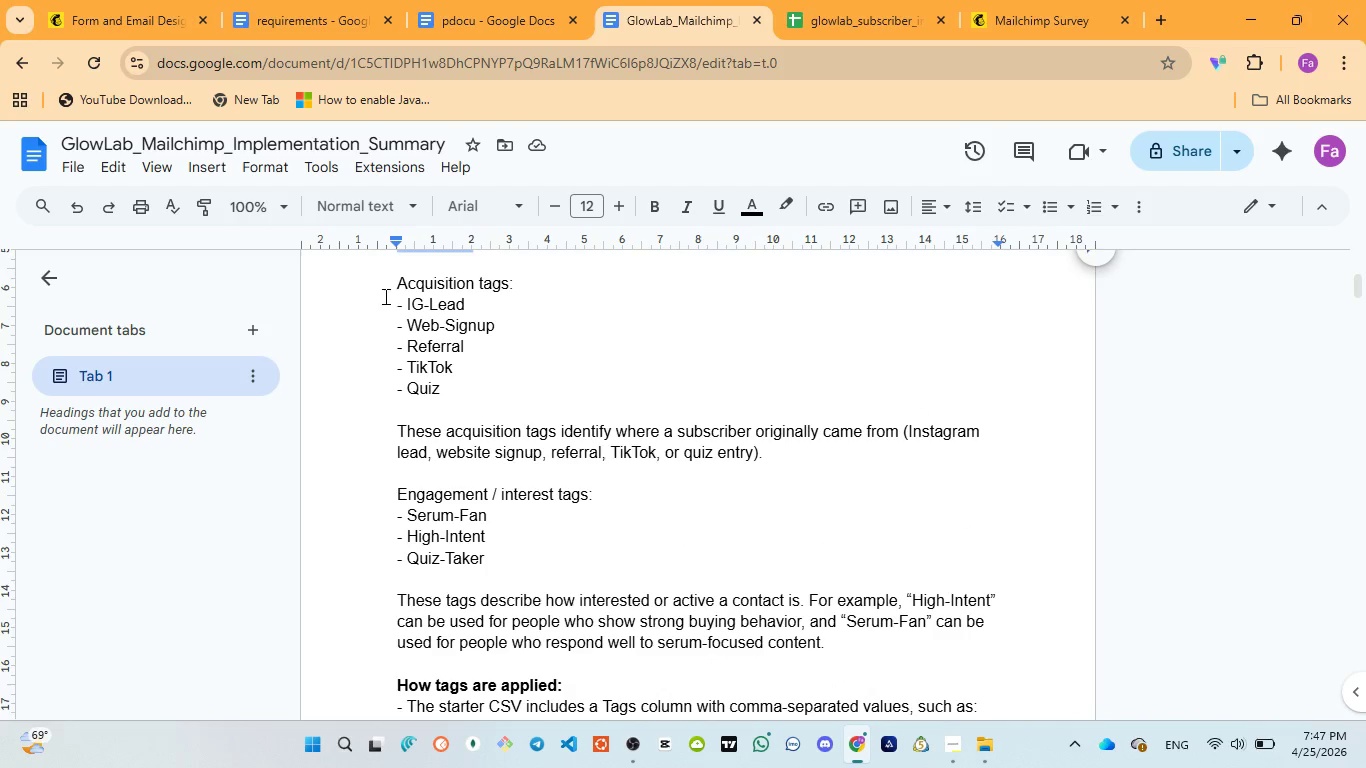 
left_click_drag(start_coordinate=[387, 292], to_coordinate=[480, 386])
 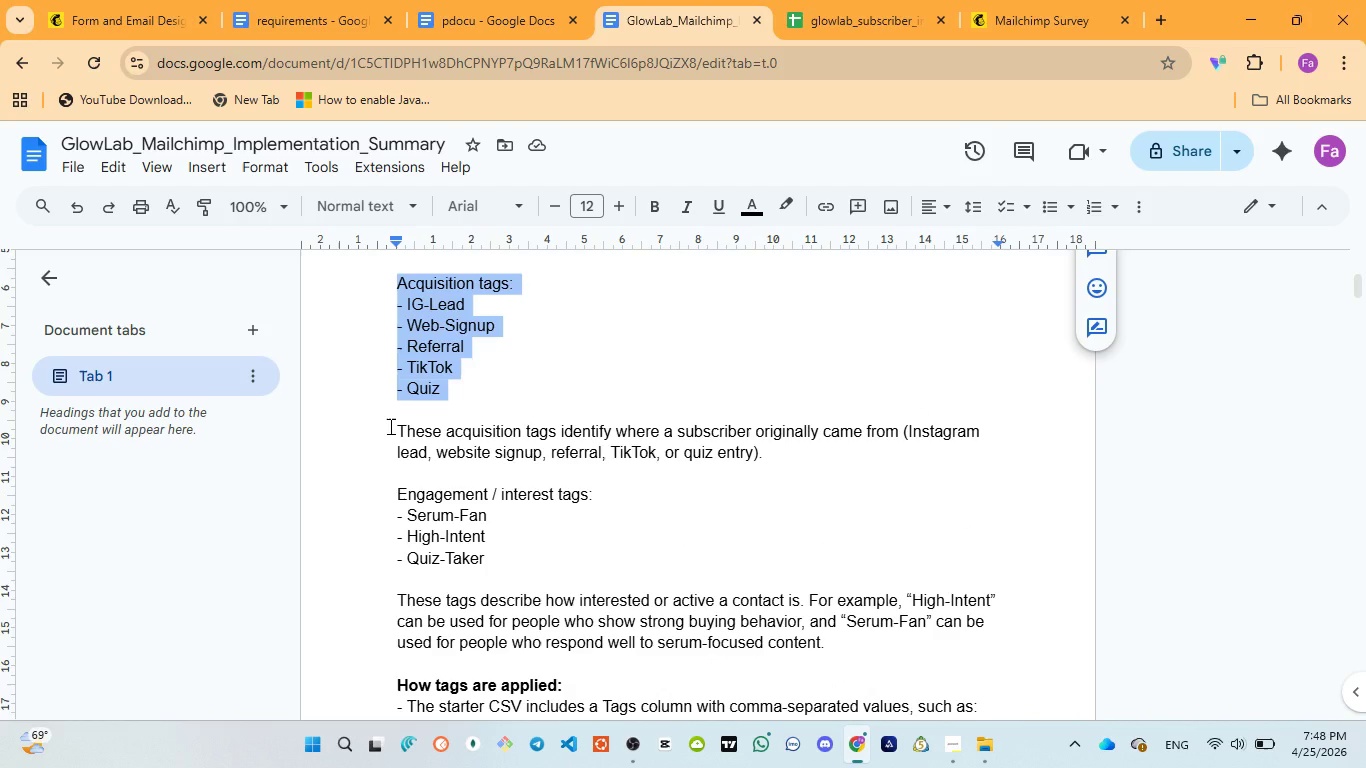 
left_click_drag(start_coordinate=[389, 426], to_coordinate=[798, 471])
 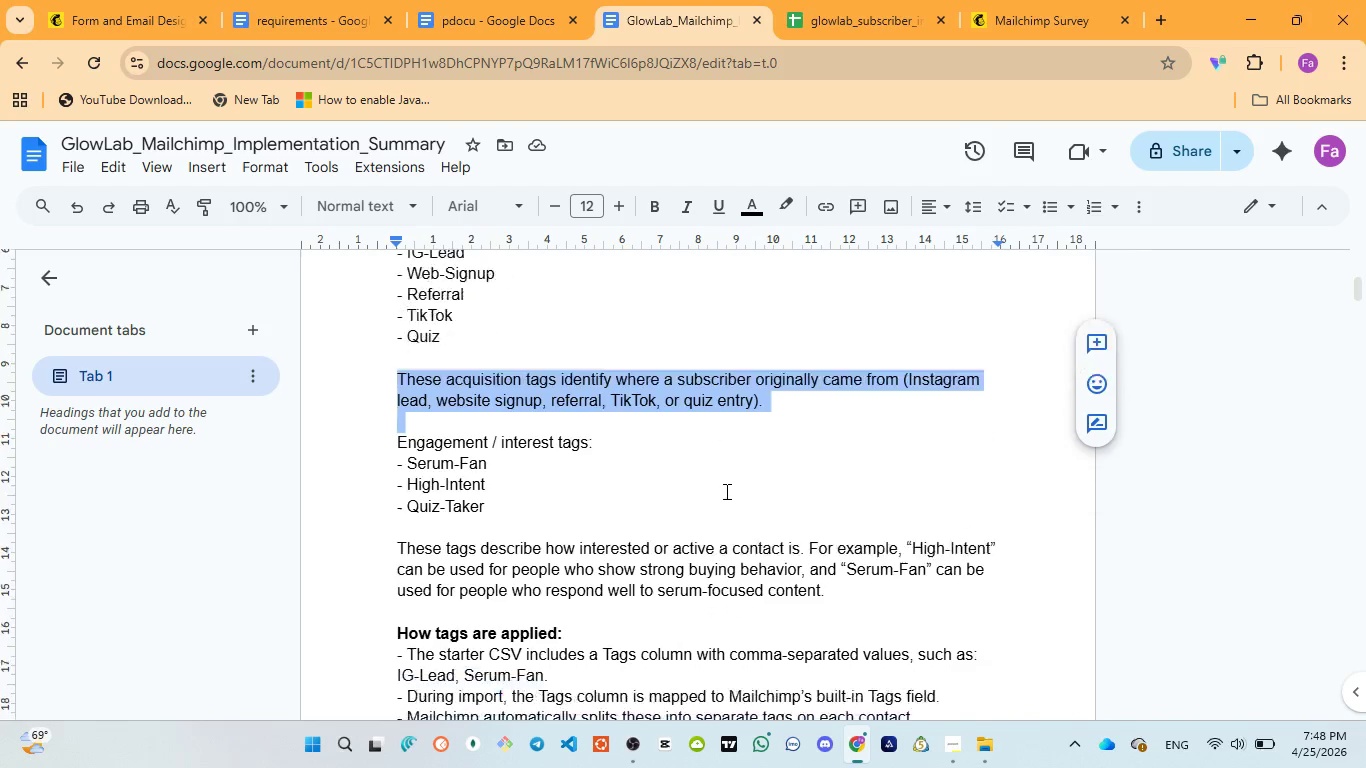 
scroll: coordinate [725, 491], scroll_direction: down, amount: 1.0
 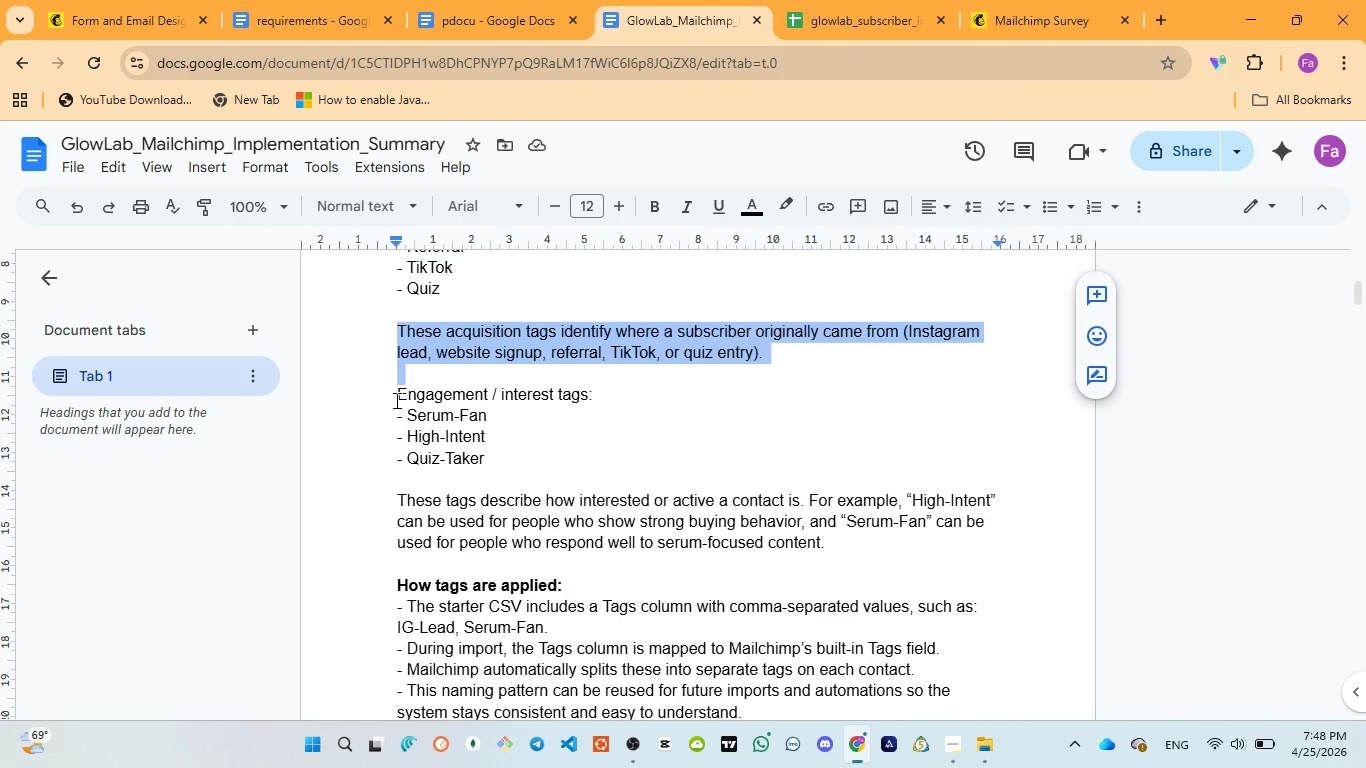 
left_click_drag(start_coordinate=[395, 400], to_coordinate=[511, 466])
 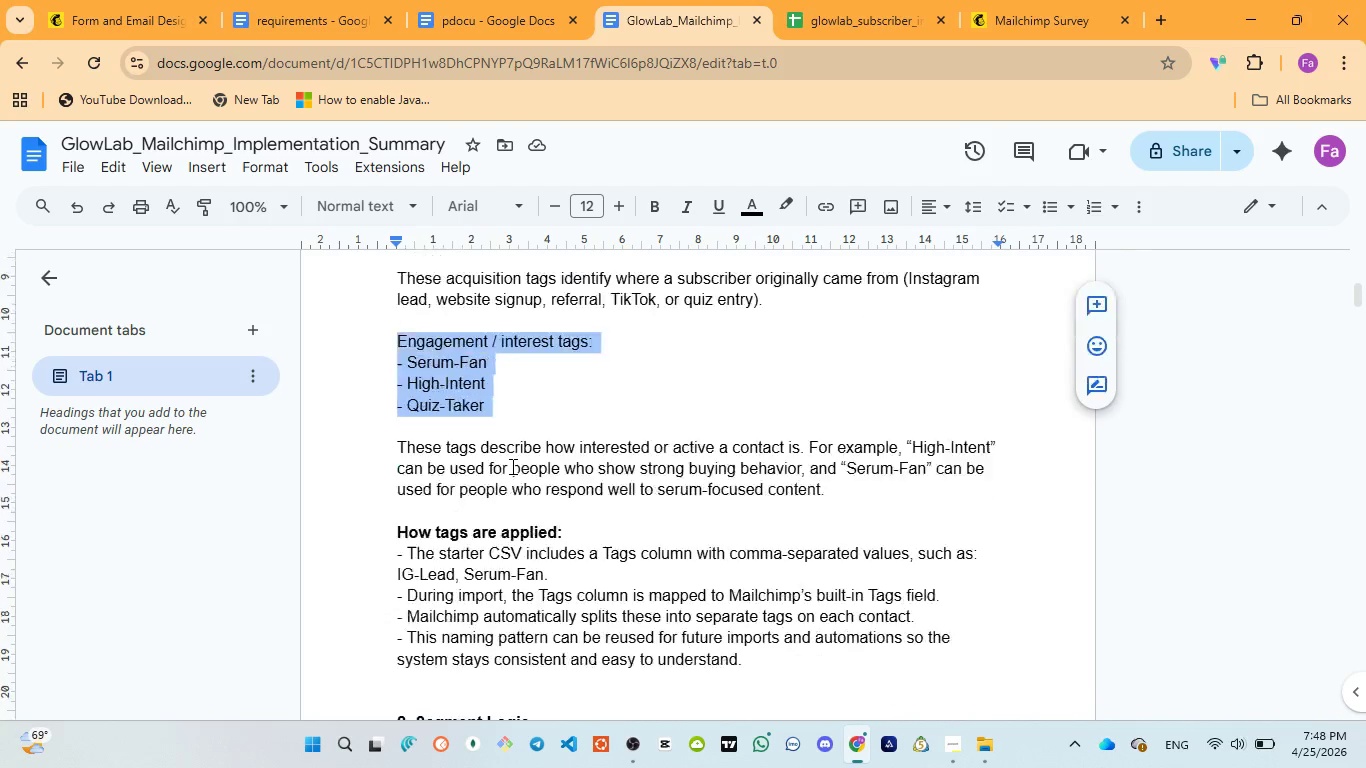 
scroll: coordinate [511, 466], scroll_direction: down, amount: 2.0
 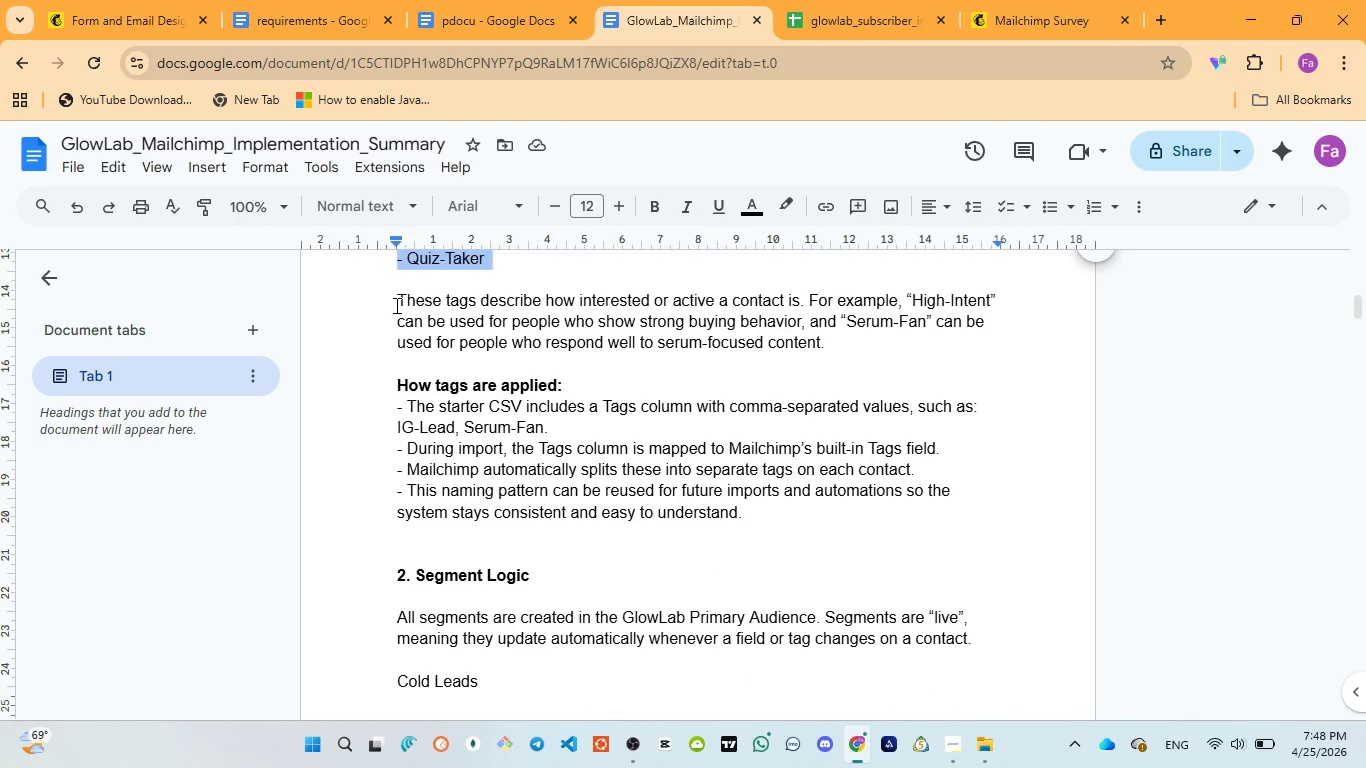 
left_click_drag(start_coordinate=[396, 302], to_coordinate=[859, 343])
 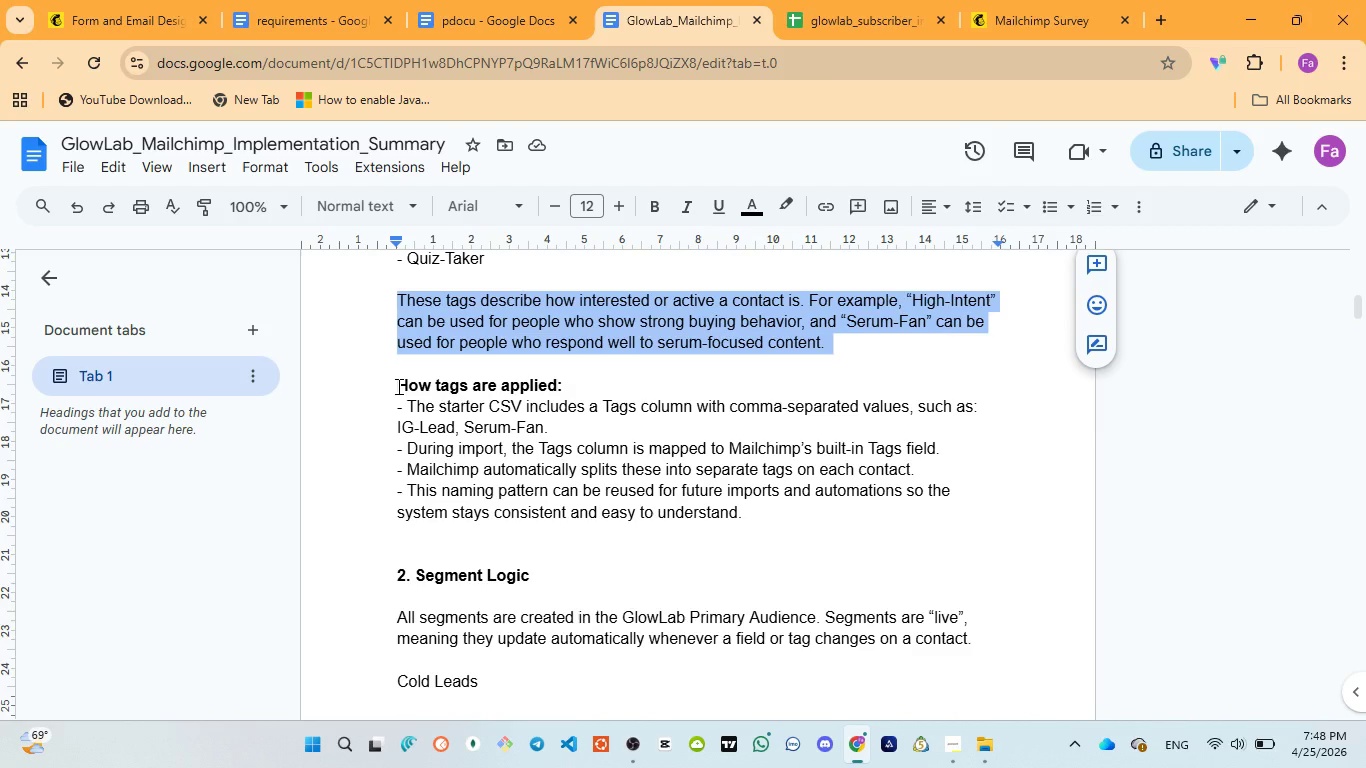 
left_click_drag(start_coordinate=[397, 386], to_coordinate=[796, 515])
 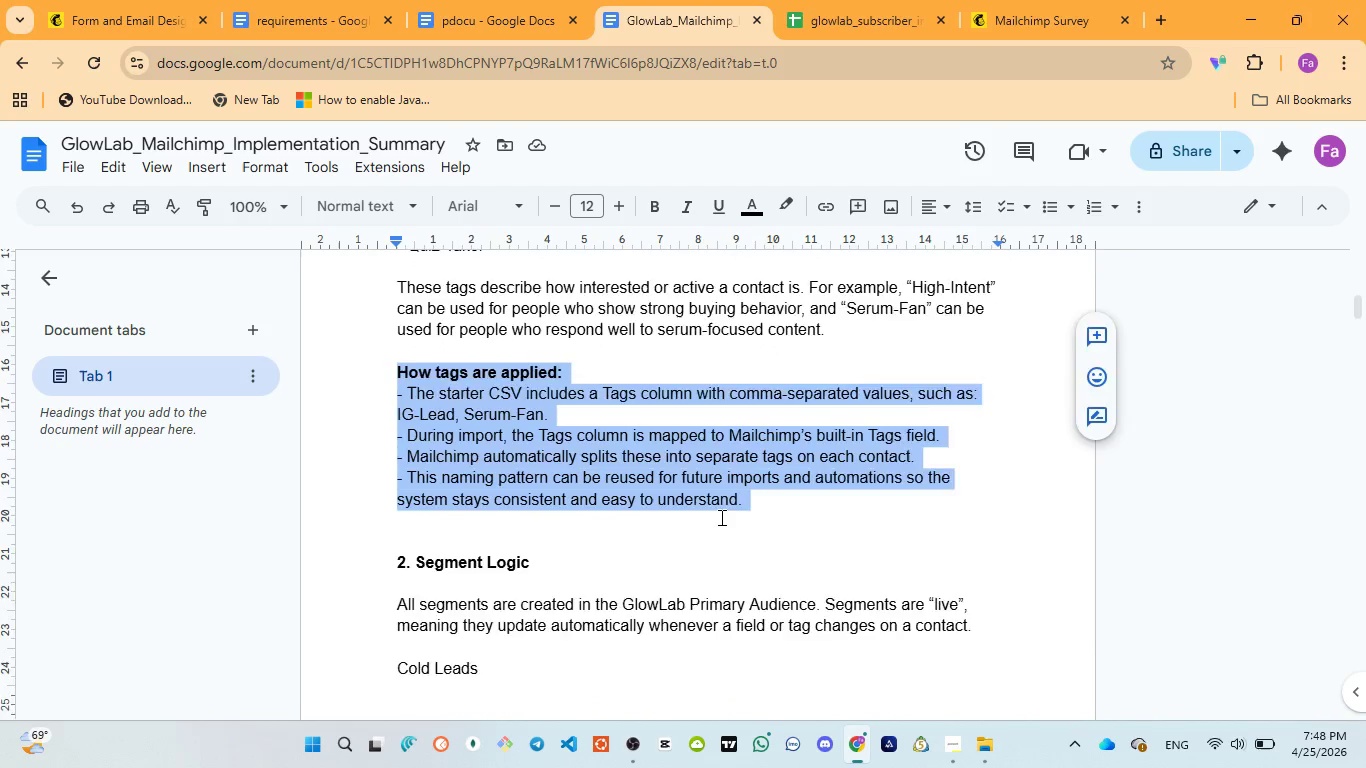 
scroll: coordinate [721, 516], scroll_direction: down, amount: 1.0
 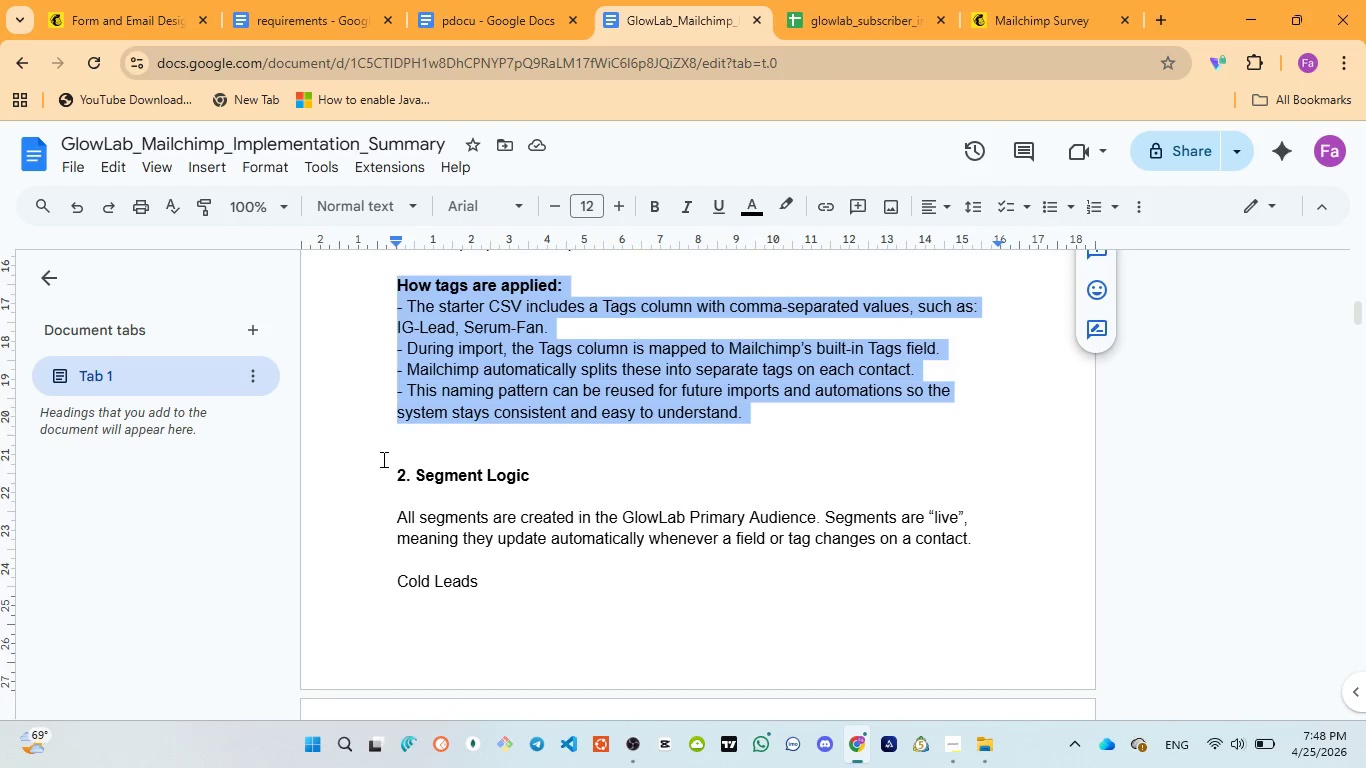 
left_click_drag(start_coordinate=[385, 461], to_coordinate=[550, 601])
 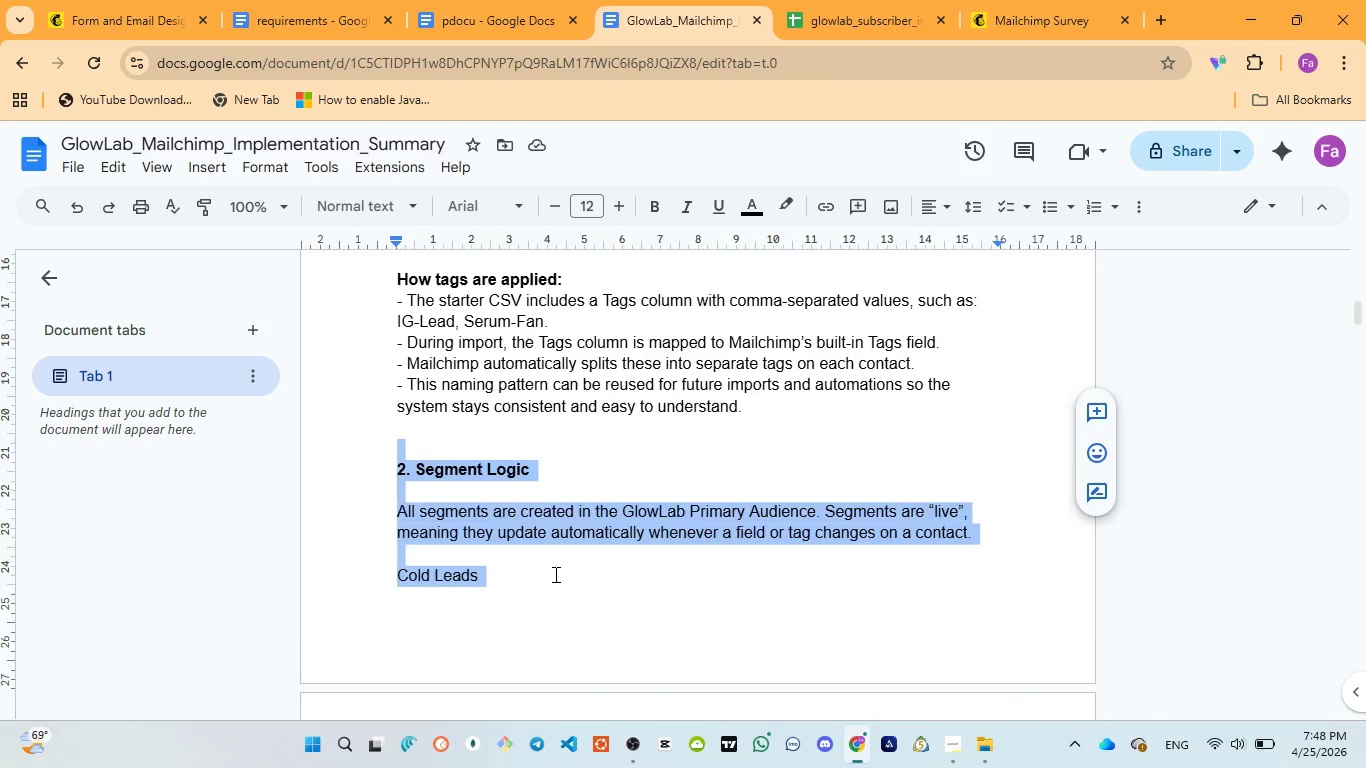 
scroll: coordinate [554, 574], scroll_direction: down, amount: 3.0
 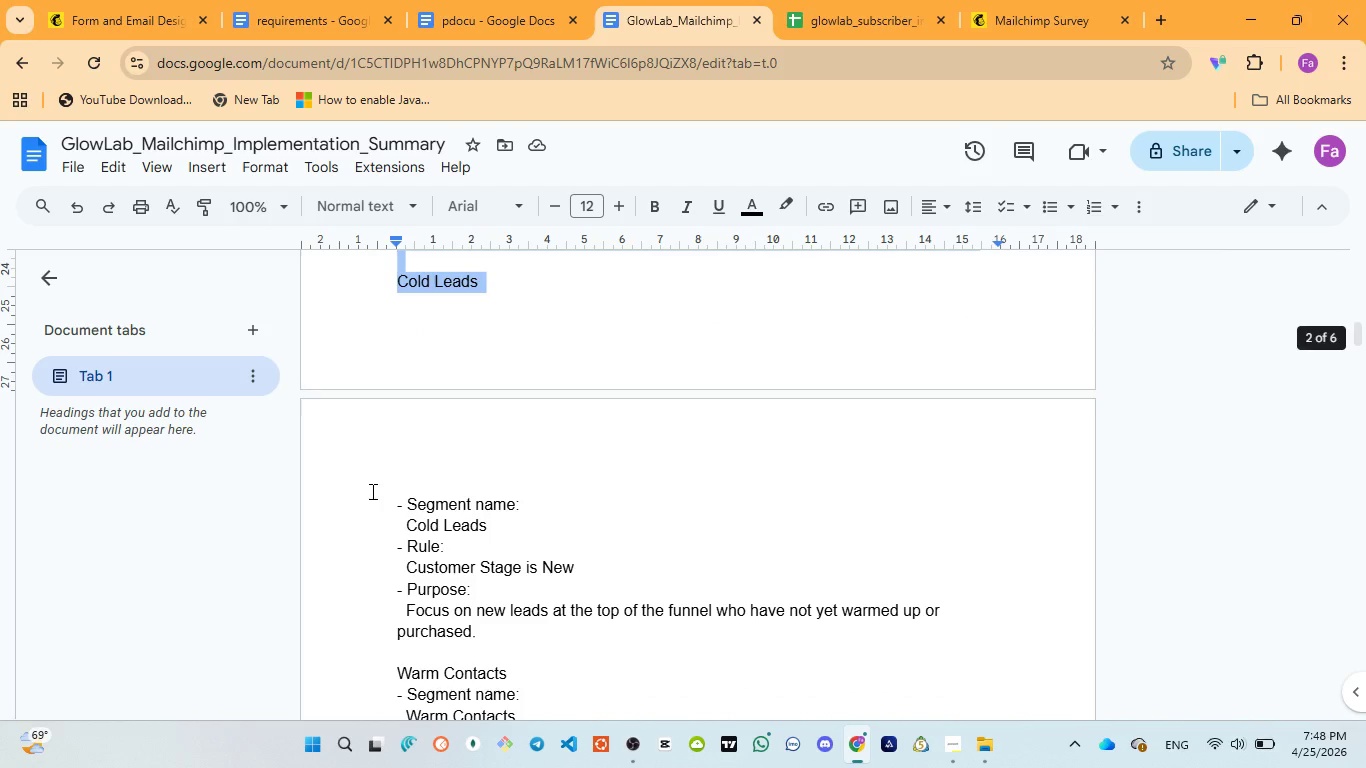 
left_click_drag(start_coordinate=[373, 491], to_coordinate=[526, 624])
 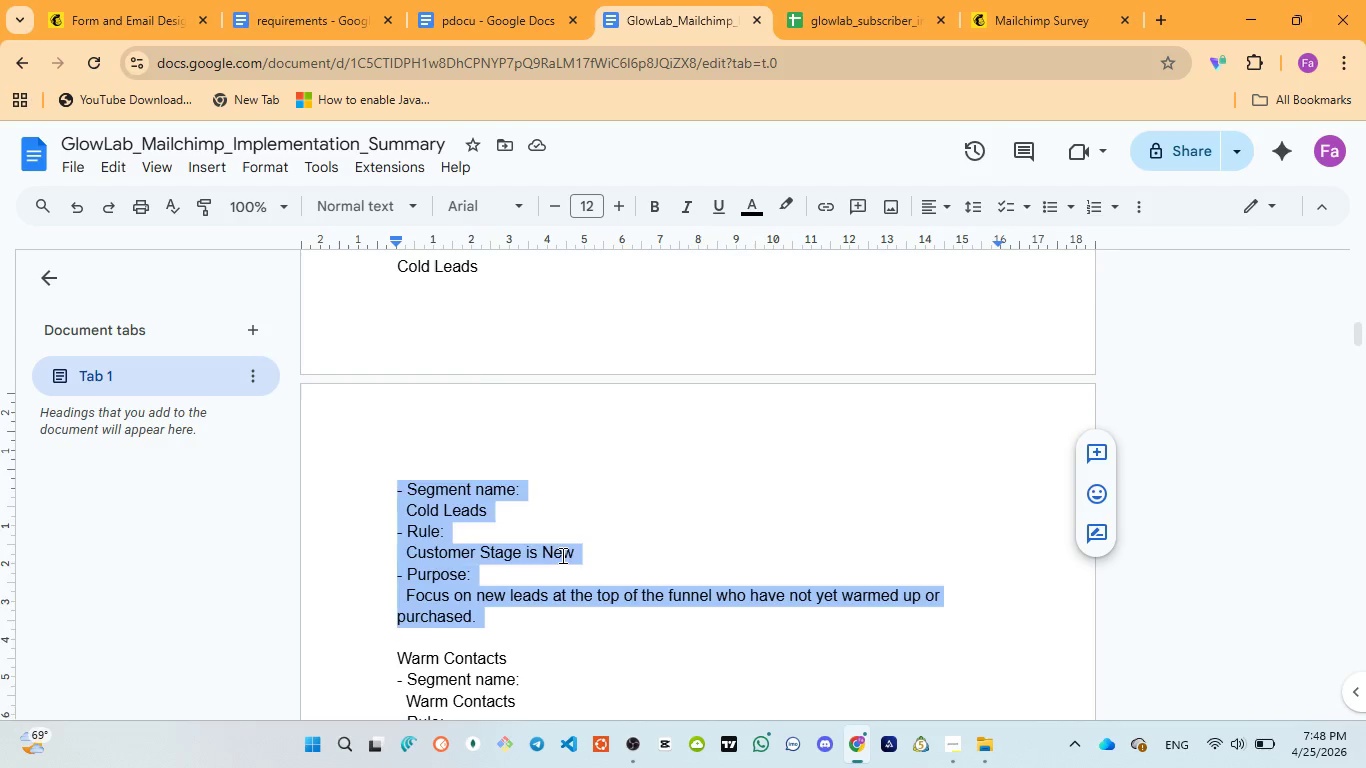 
scroll: coordinate [561, 555], scroll_direction: down, amount: 2.0
 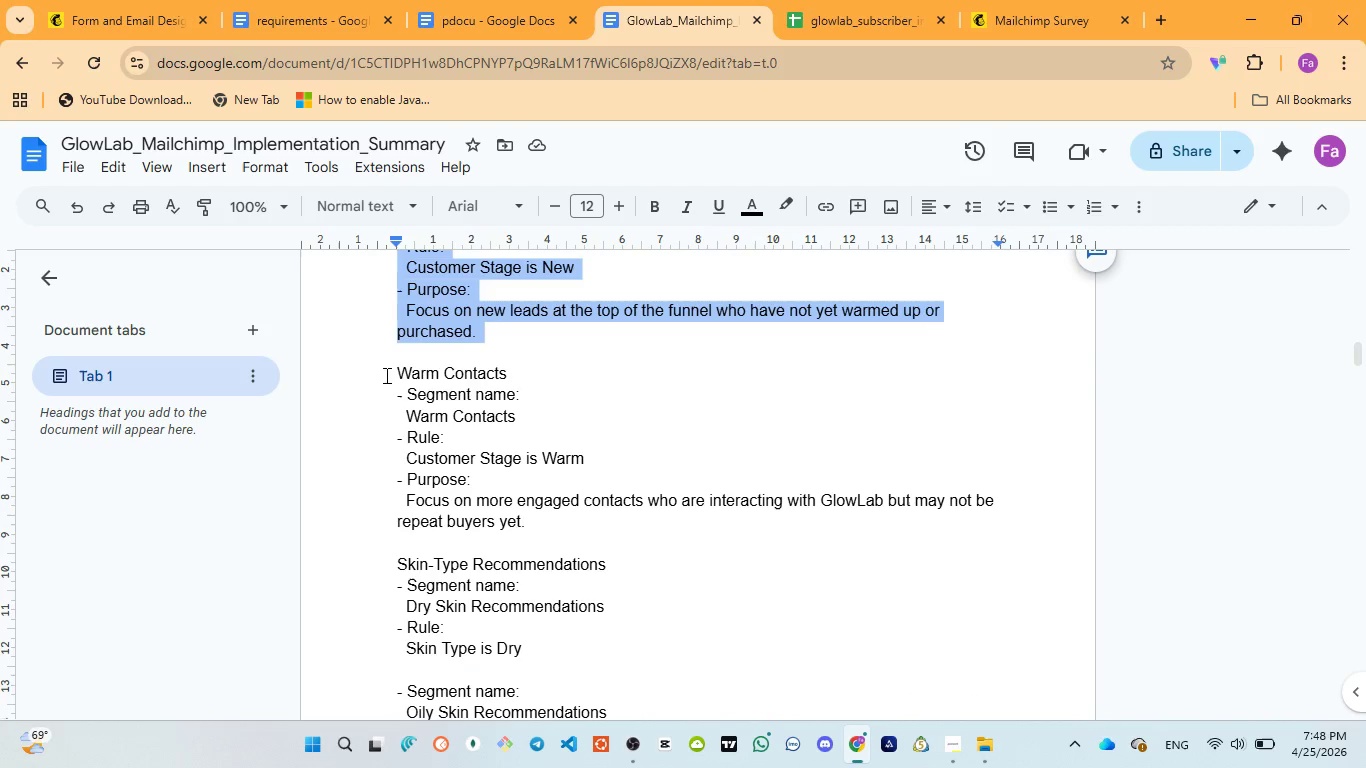 
left_click_drag(start_coordinate=[391, 366], to_coordinate=[532, 522])
 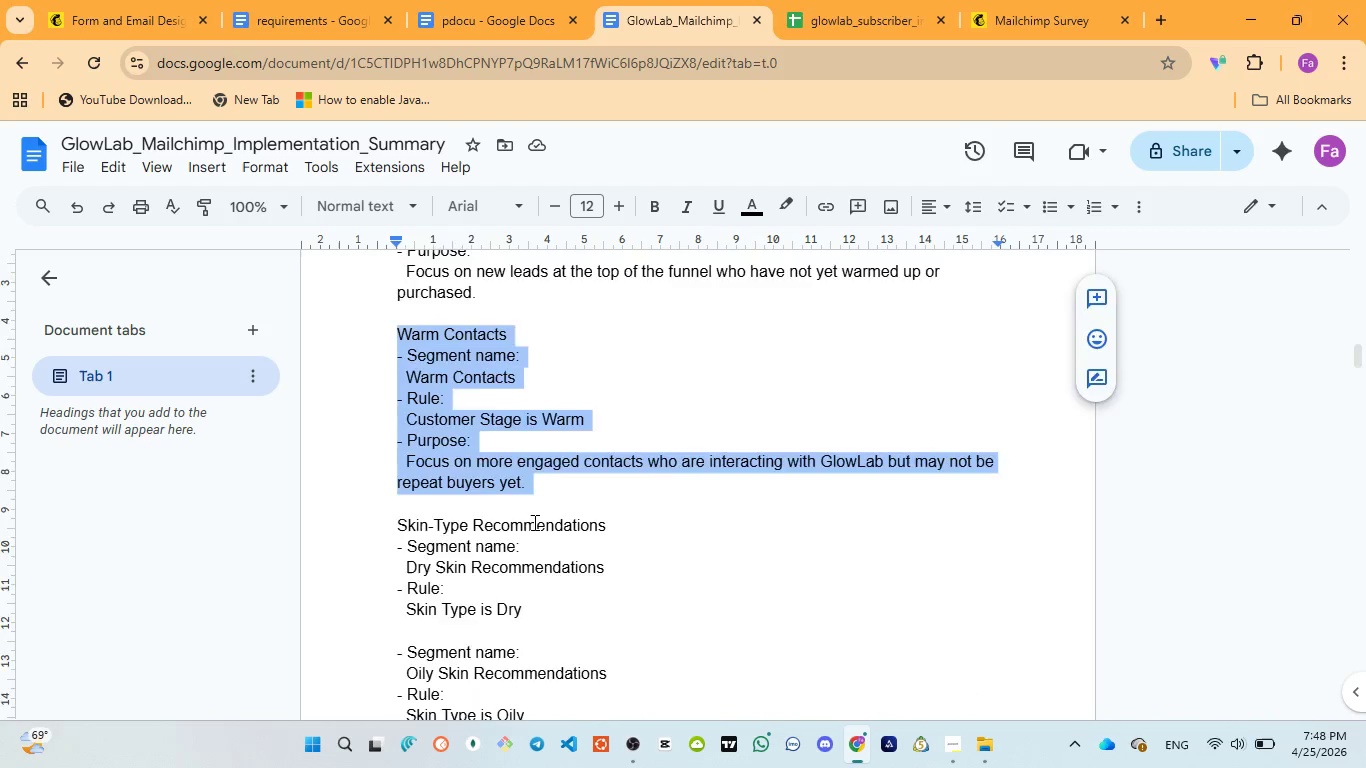 
scroll: coordinate [533, 522], scroll_direction: down, amount: 2.0
 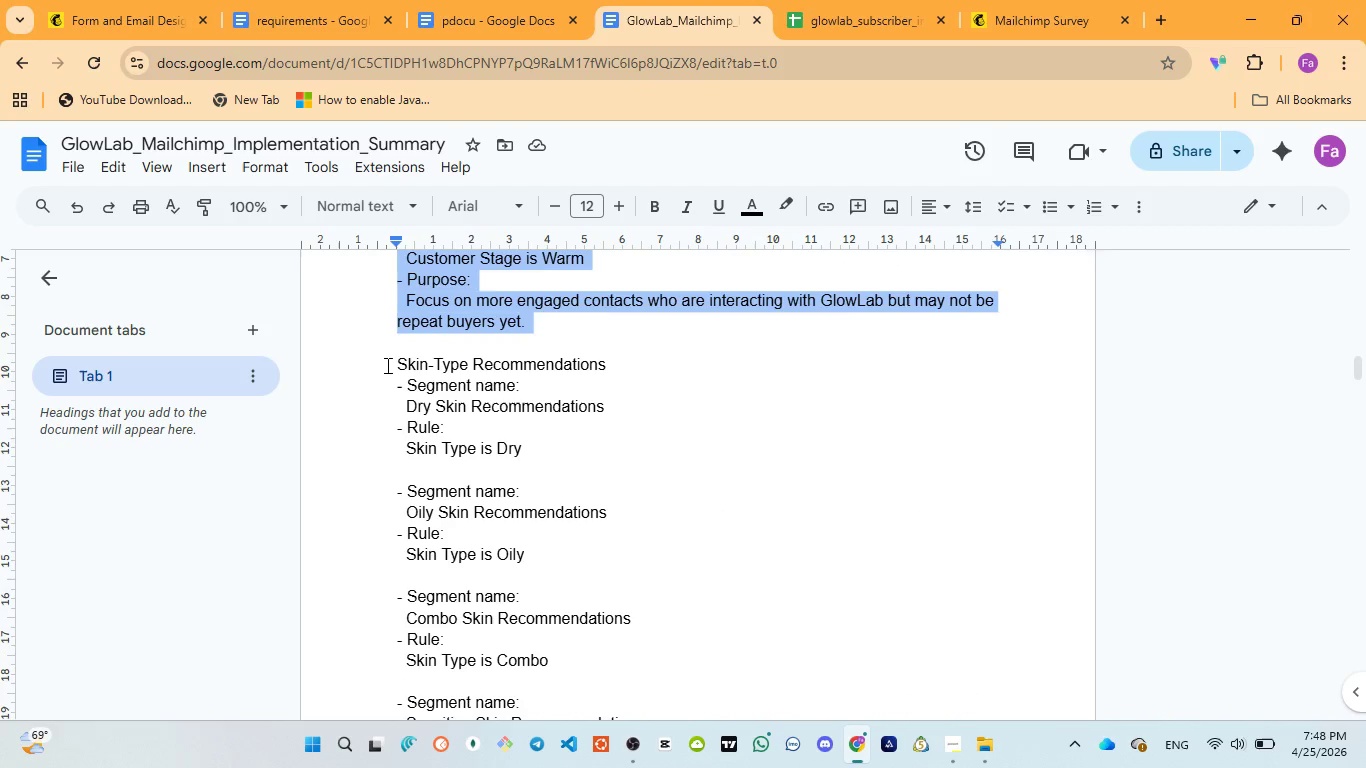 
left_click_drag(start_coordinate=[388, 365], to_coordinate=[538, 455])
 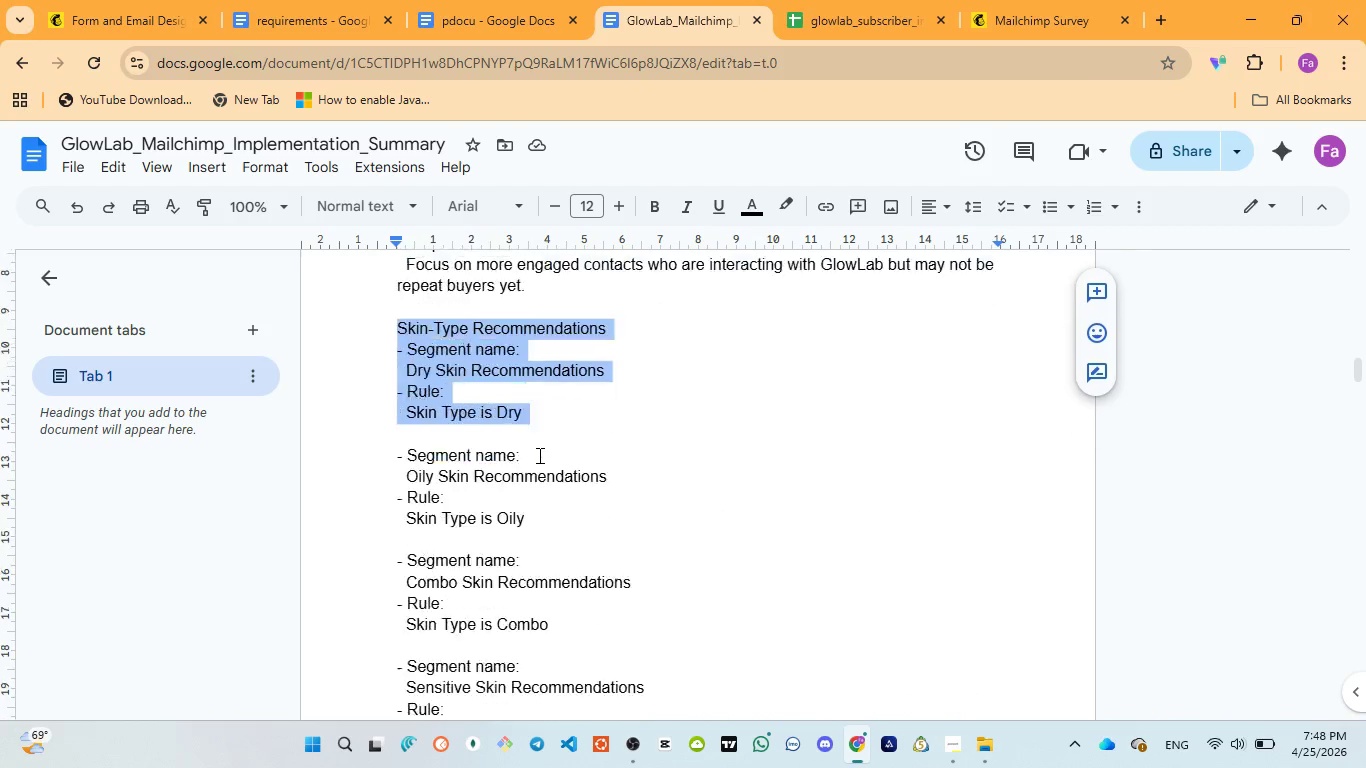 
scroll: coordinate [538, 455], scroll_direction: down, amount: 2.0
 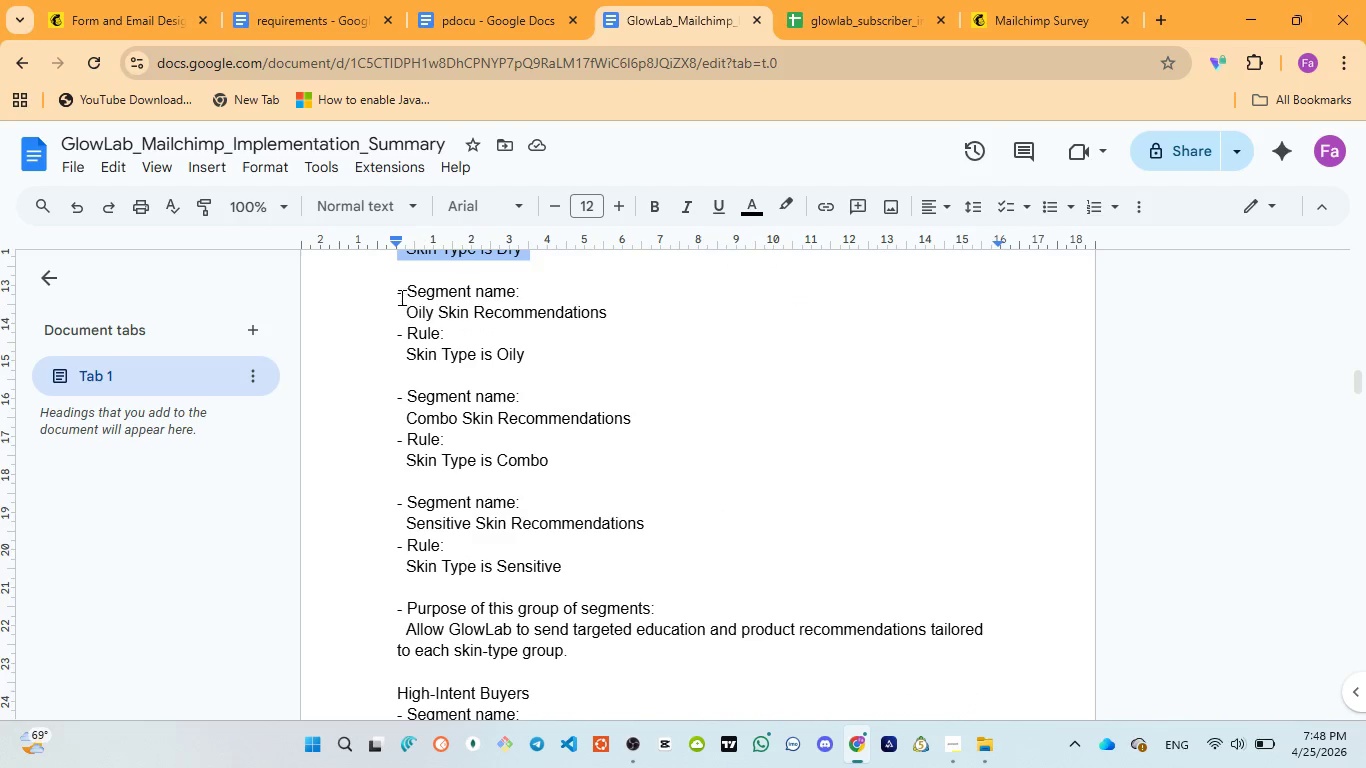 
left_click_drag(start_coordinate=[394, 295], to_coordinate=[568, 376])
 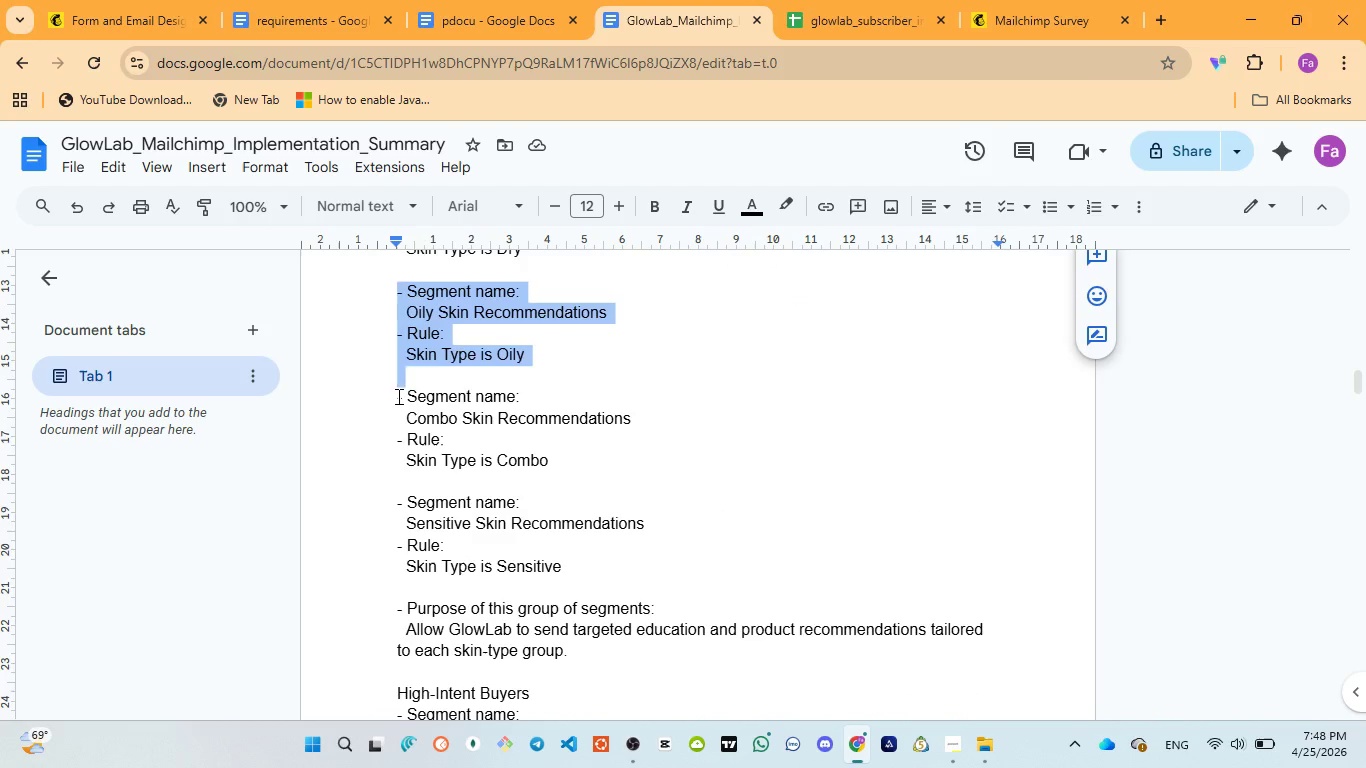 
left_click_drag(start_coordinate=[397, 396], to_coordinate=[582, 472])
 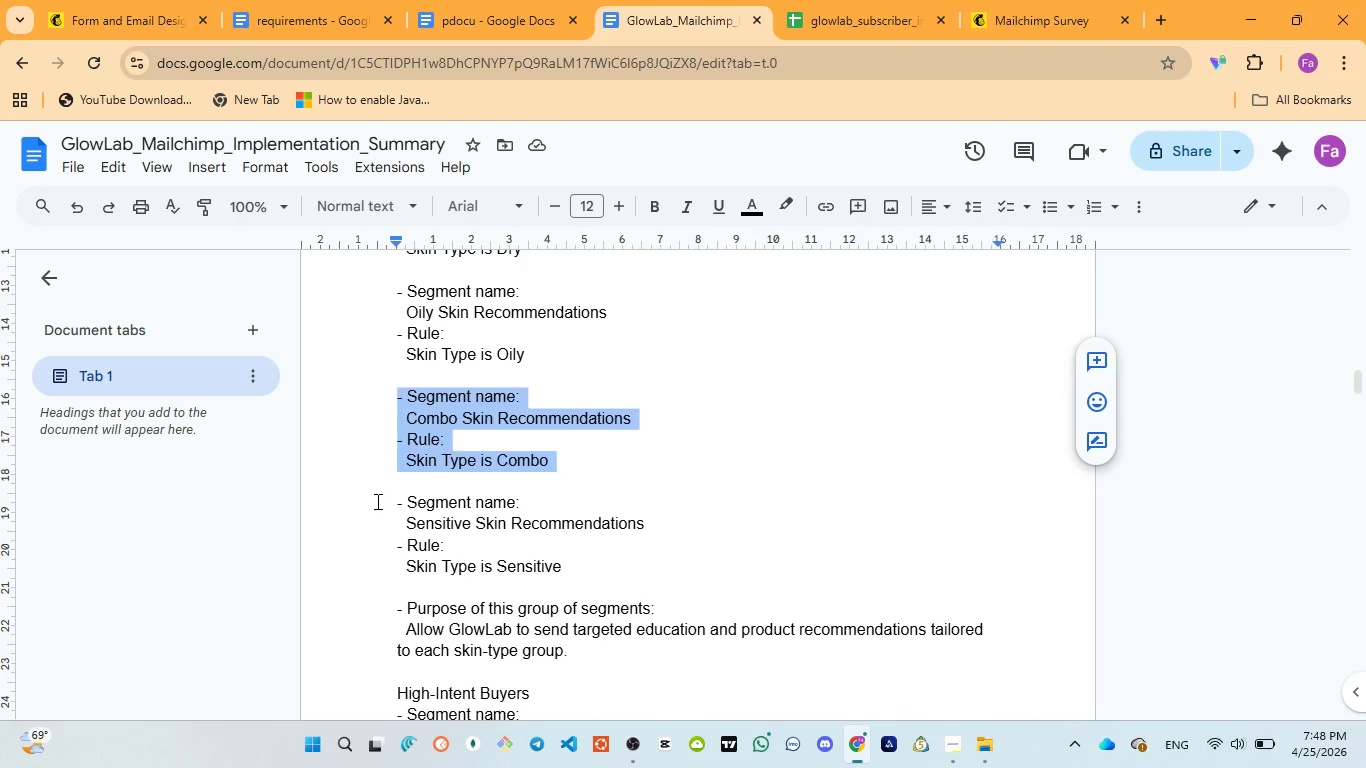 
left_click_drag(start_coordinate=[376, 501], to_coordinate=[580, 570])
 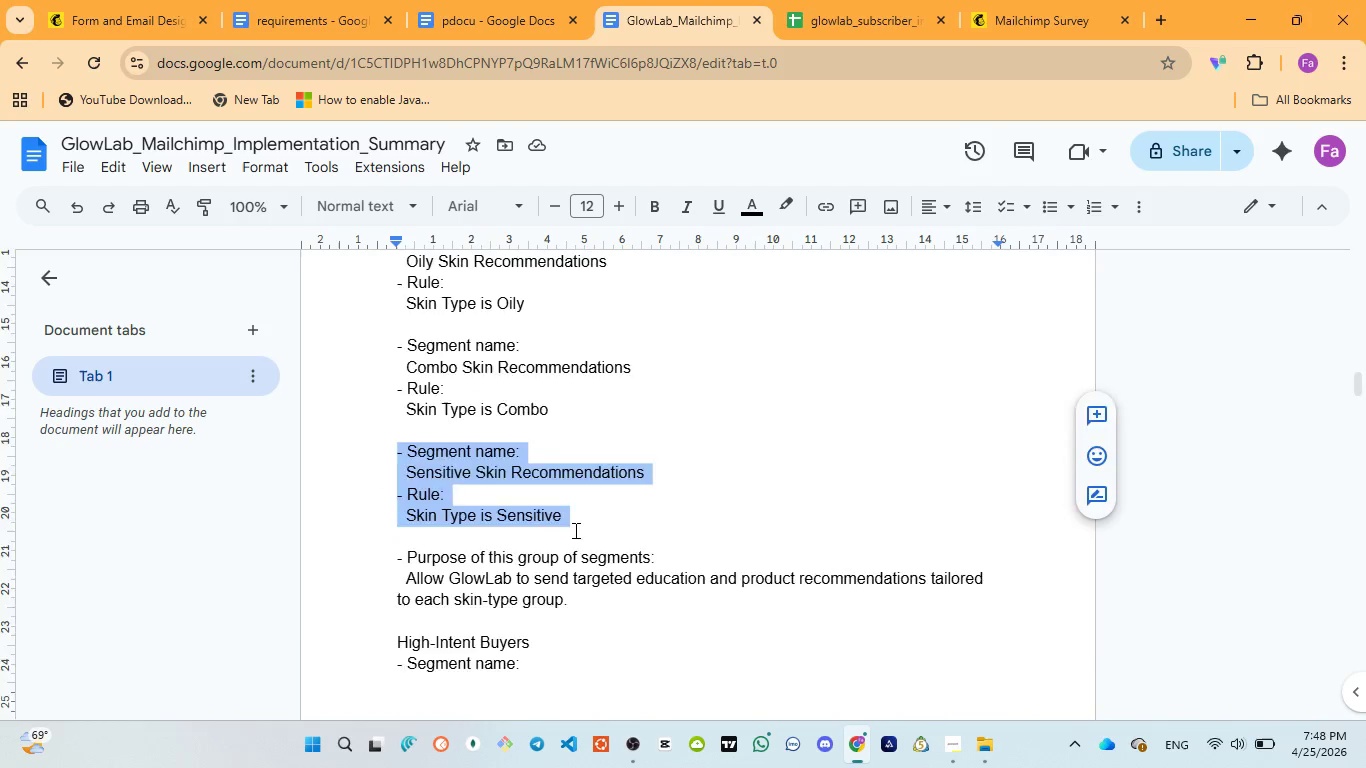 
scroll: coordinate [574, 530], scroll_direction: down, amount: 2.0
 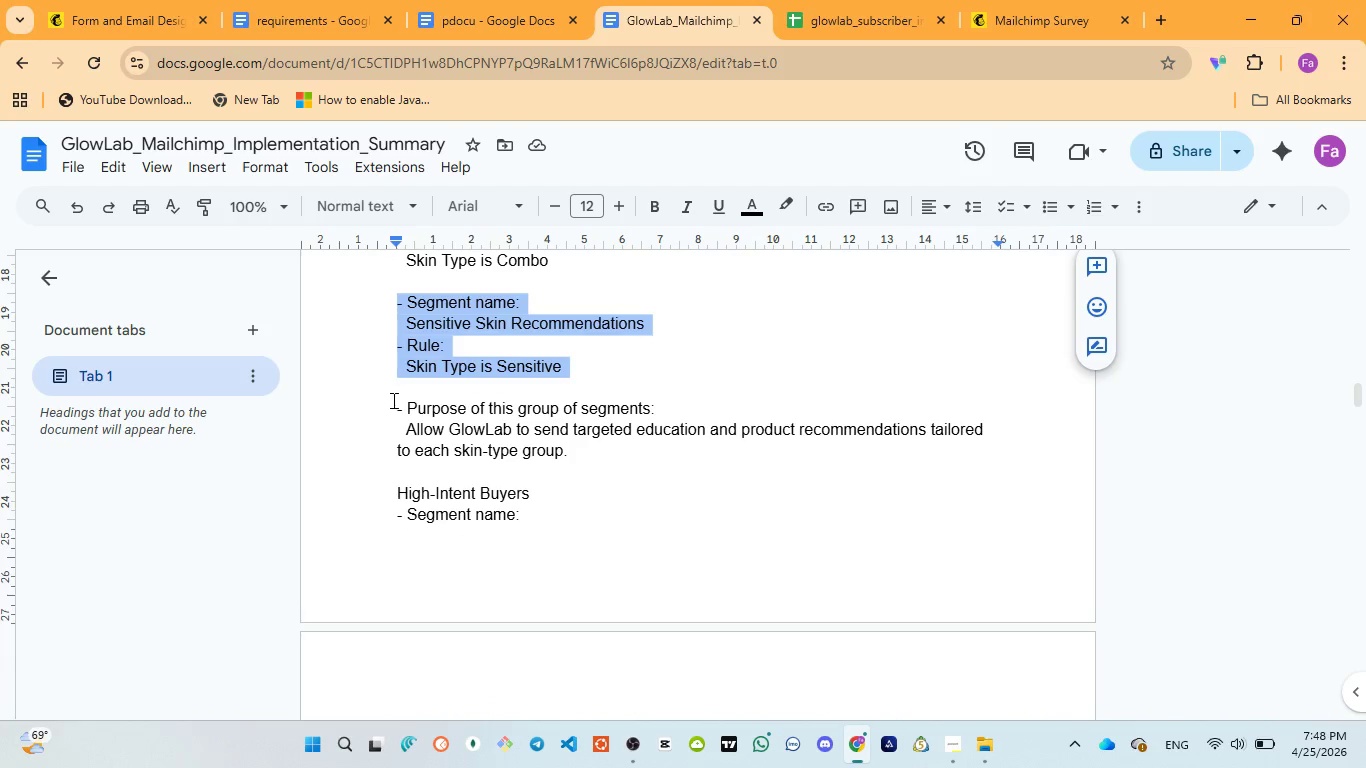 
left_click_drag(start_coordinate=[392, 399], to_coordinate=[544, 514])
 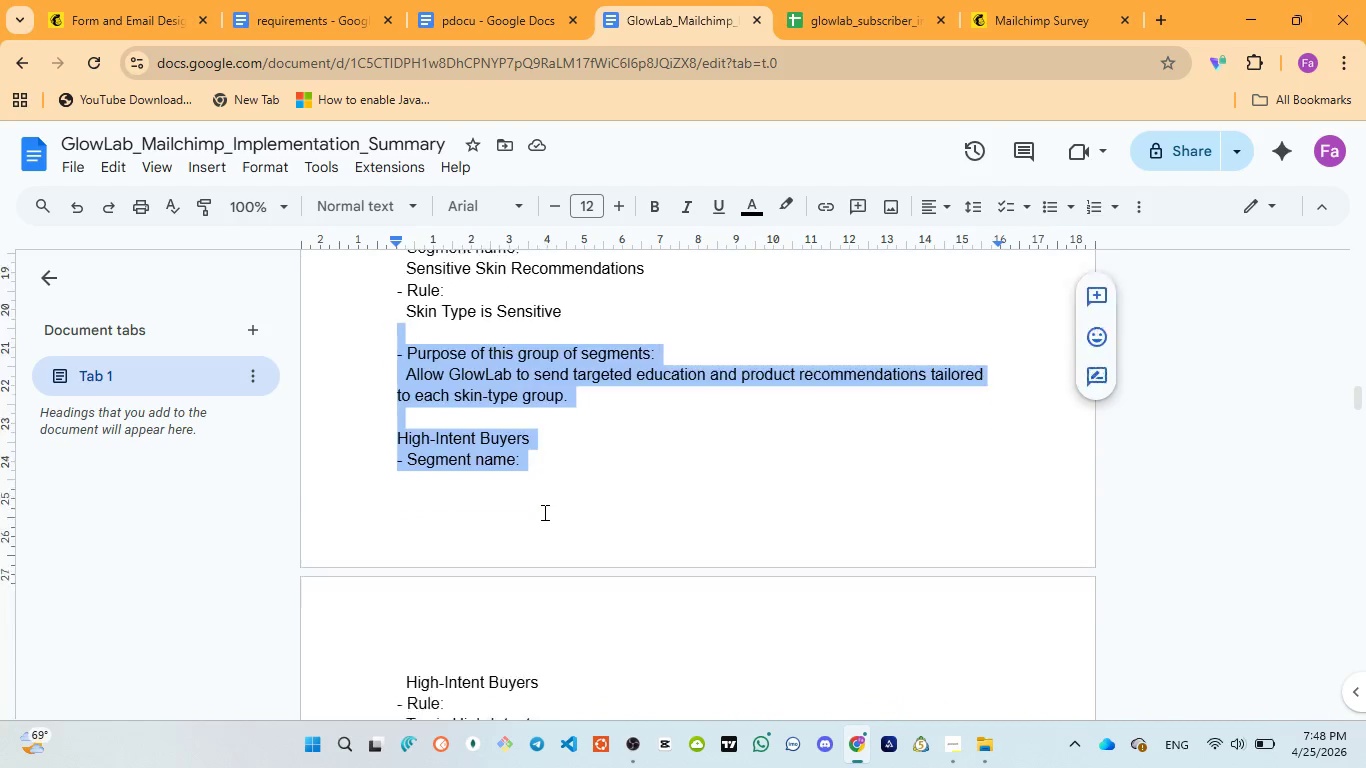 
scroll: coordinate [542, 512], scroll_direction: down, amount: 3.0
 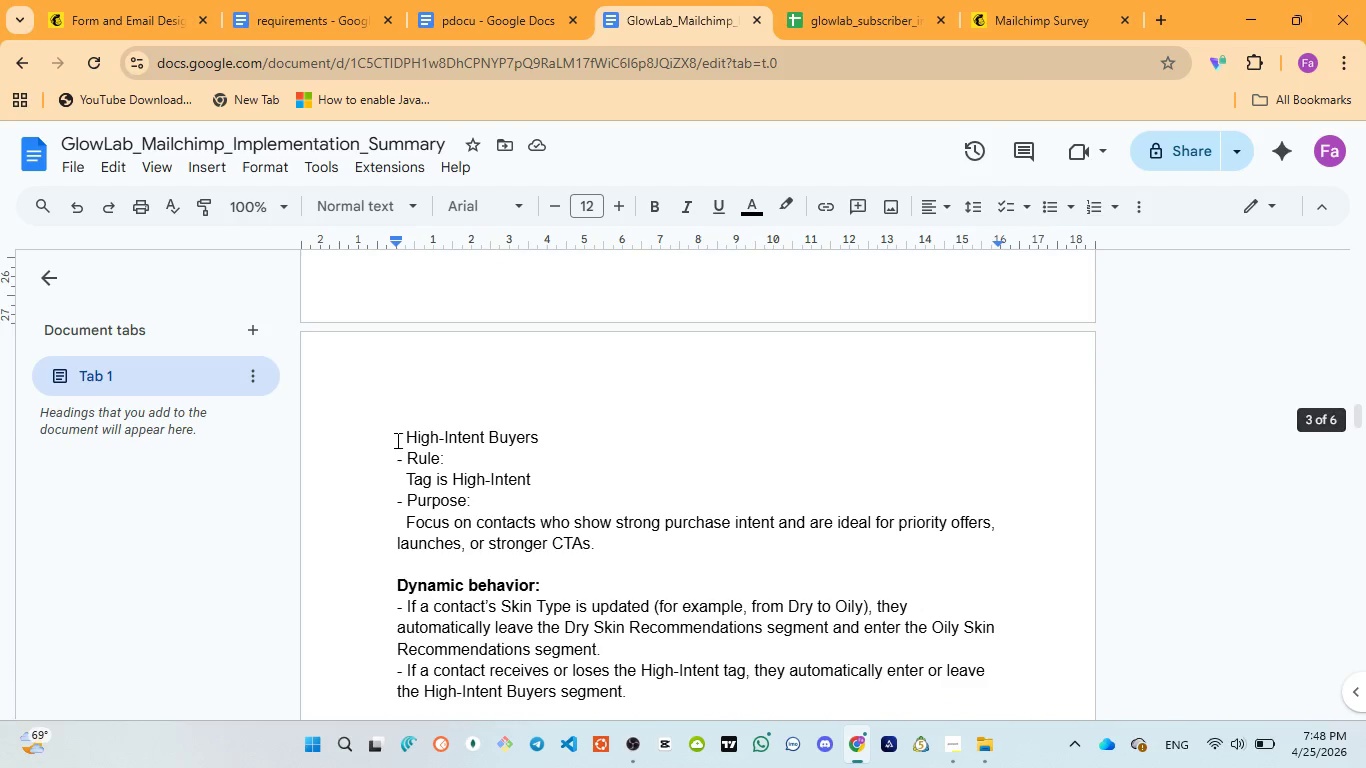 
left_click_drag(start_coordinate=[396, 439], to_coordinate=[599, 542])
 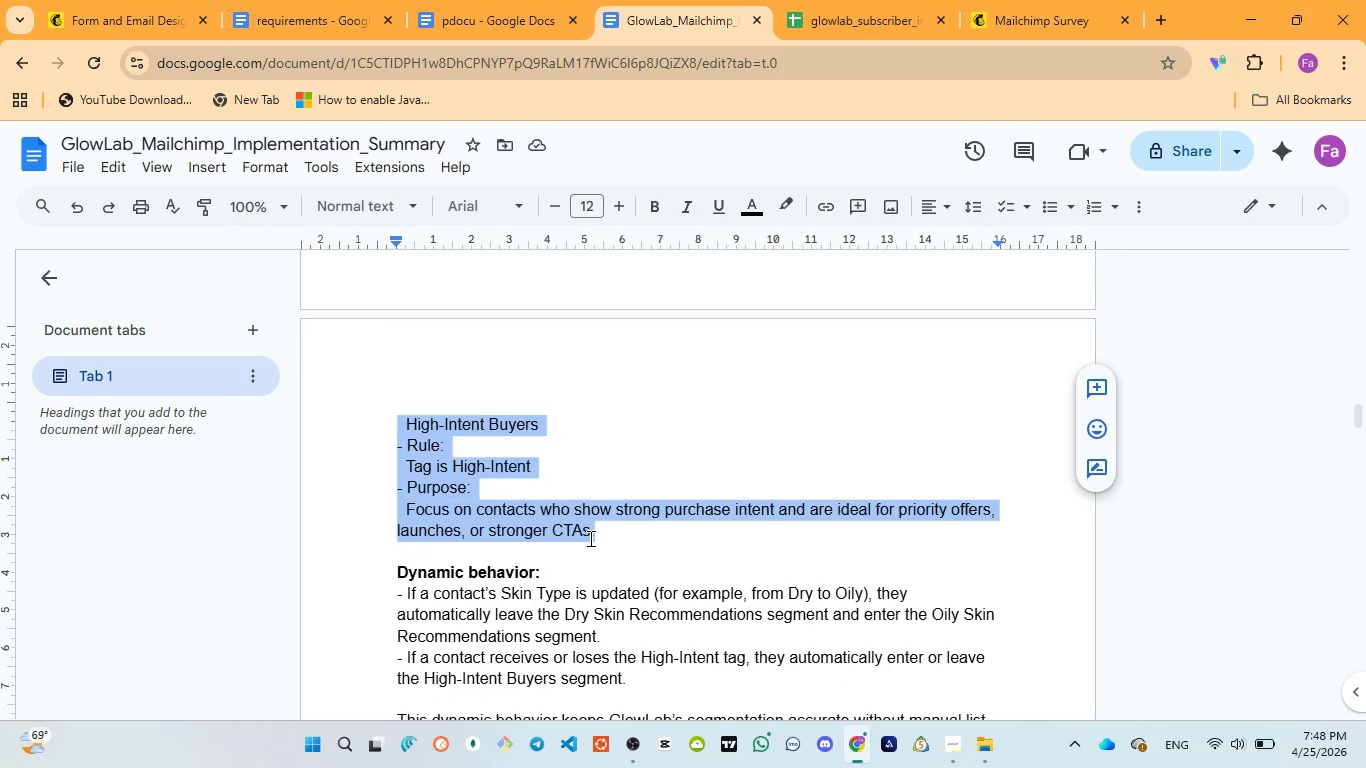 
scroll: coordinate [589, 538], scroll_direction: down, amount: 2.0
 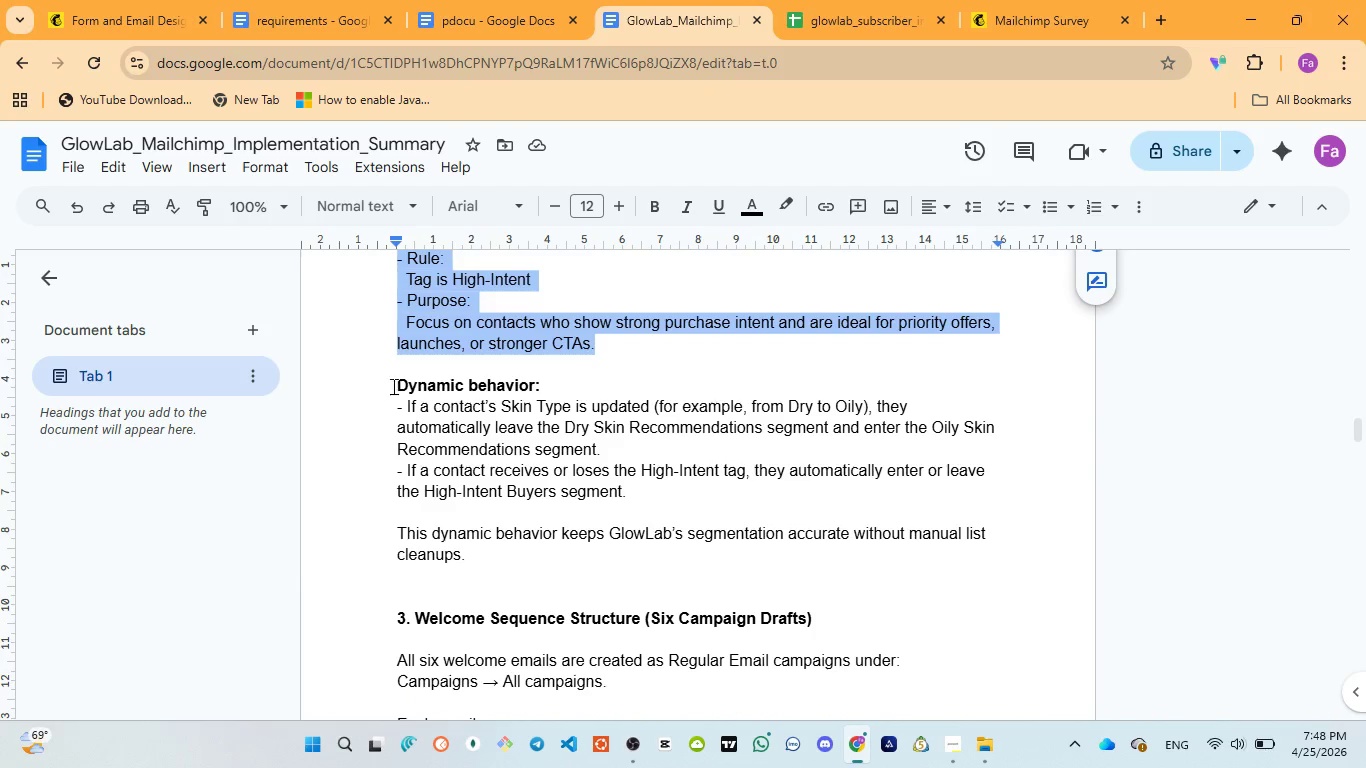 
left_click_drag(start_coordinate=[392, 386], to_coordinate=[635, 496])
 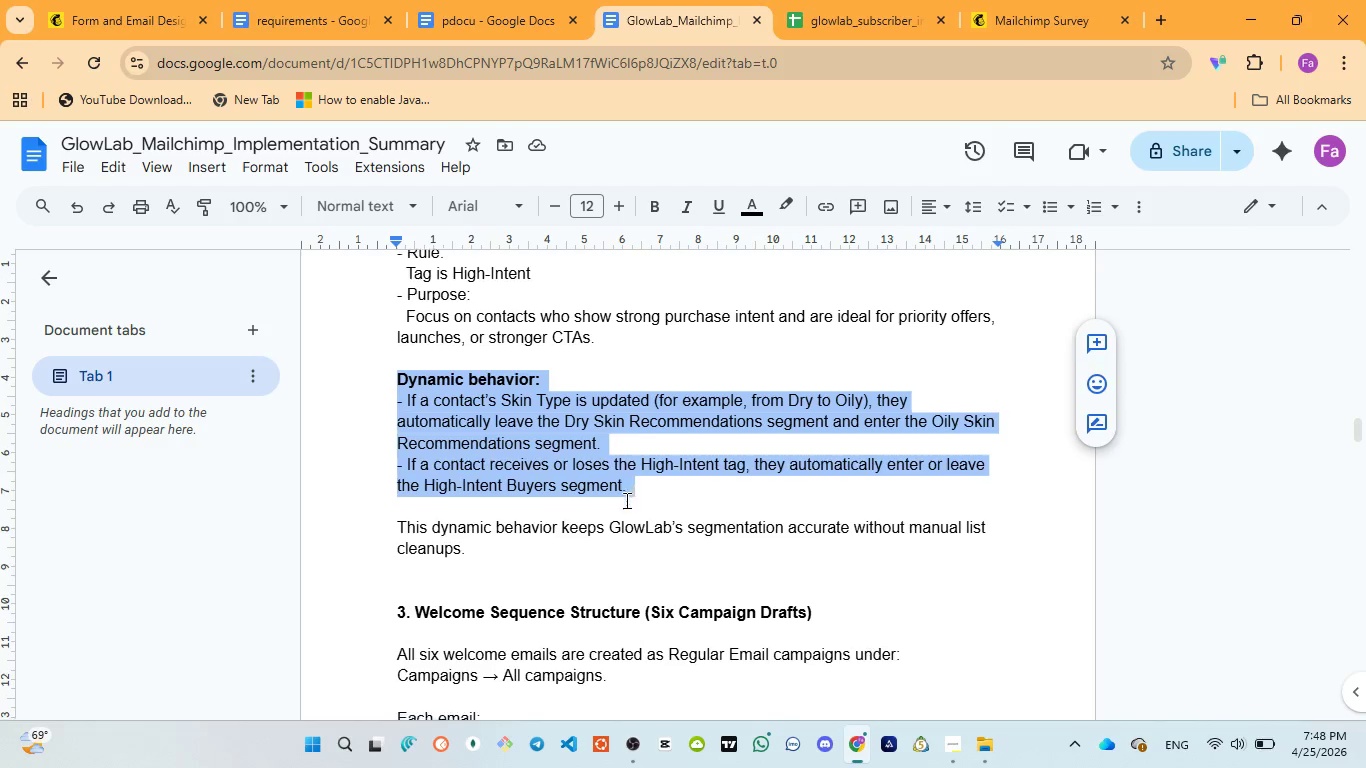 
scroll: coordinate [625, 500], scroll_direction: down, amount: 2.0
 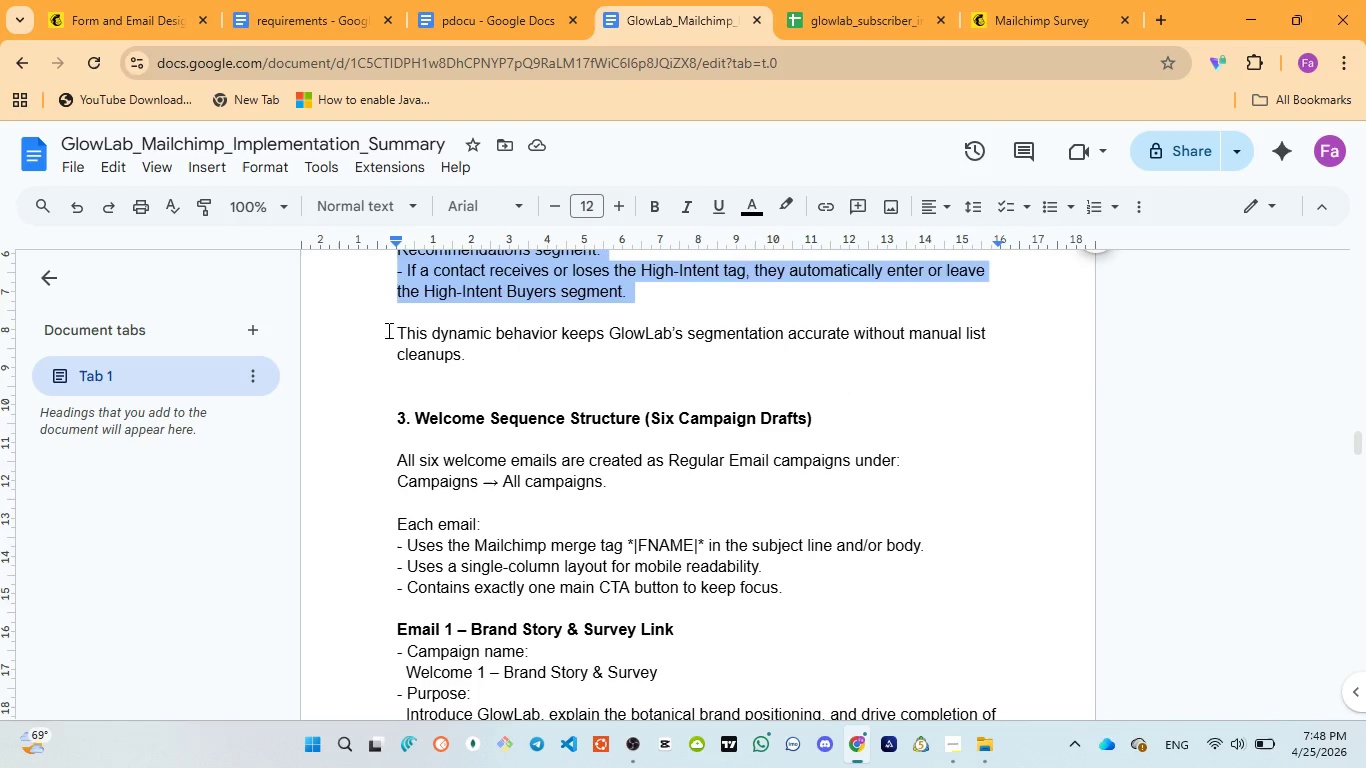 
left_click_drag(start_coordinate=[387, 330], to_coordinate=[498, 360])
 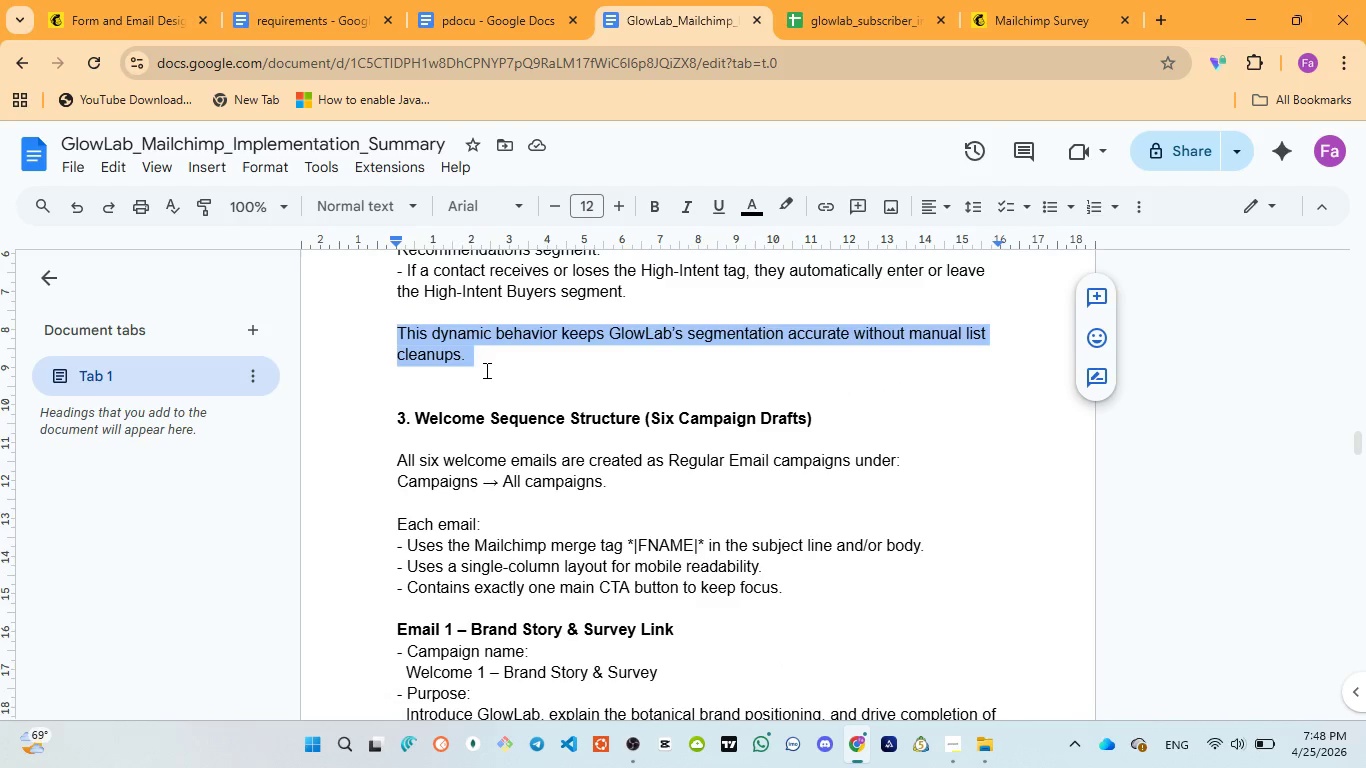 
scroll: coordinate [485, 371], scroll_direction: down, amount: 1.0
 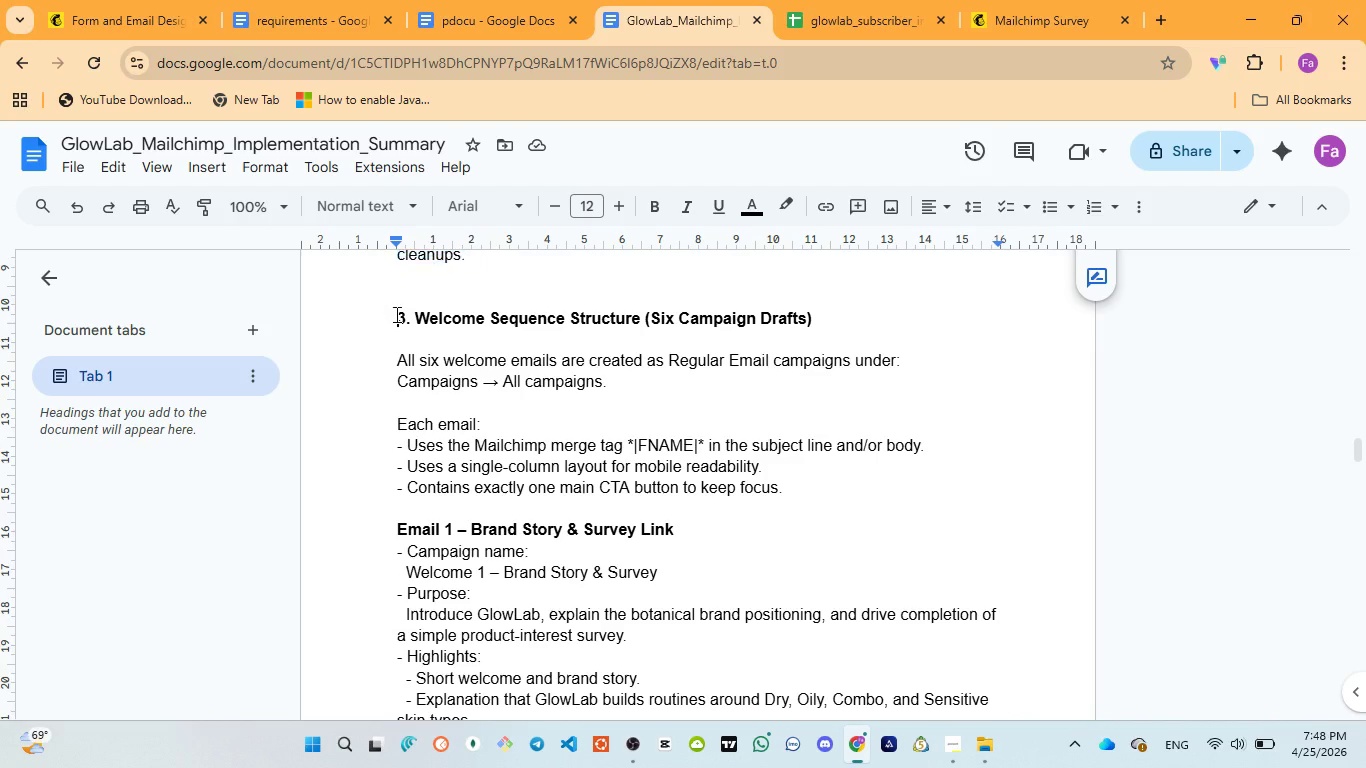 
left_click_drag(start_coordinate=[379, 314], to_coordinate=[830, 313])
 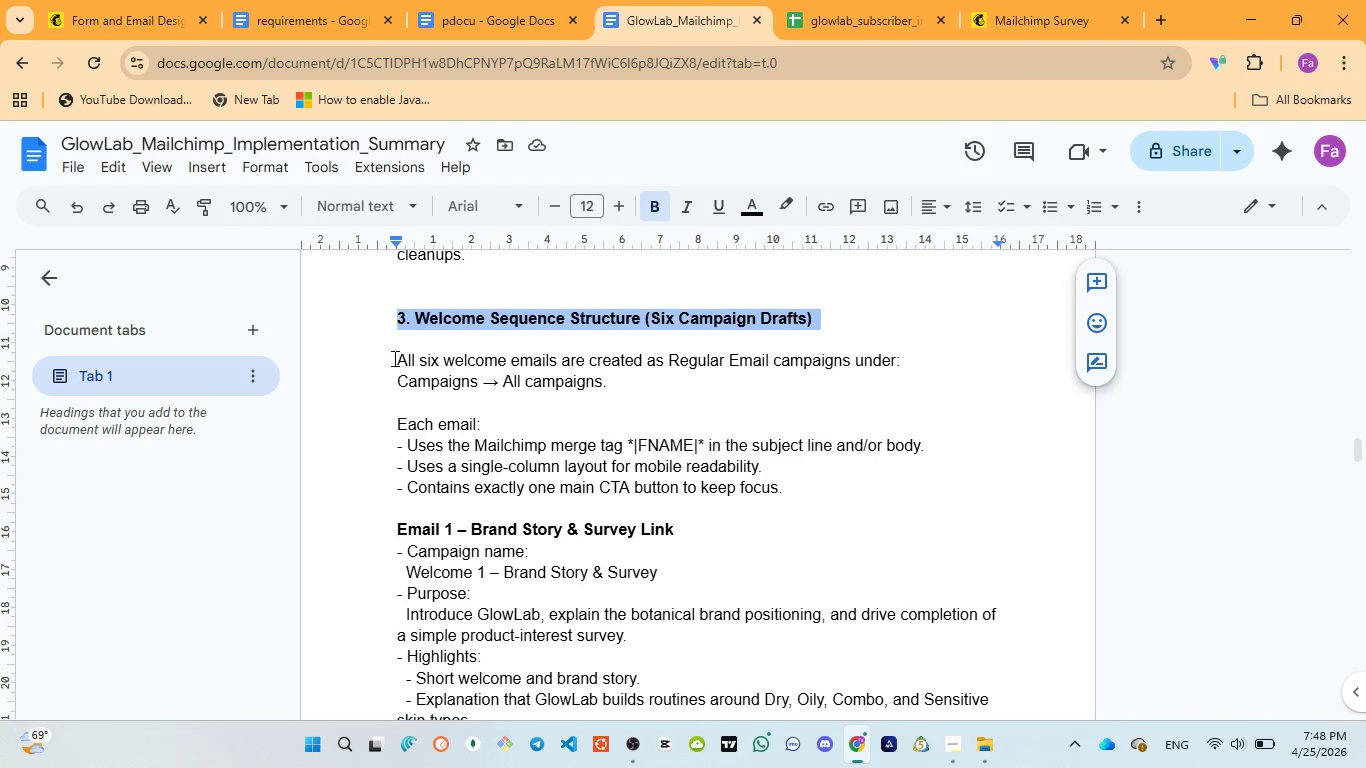 
left_click_drag(start_coordinate=[389, 358], to_coordinate=[609, 379])
 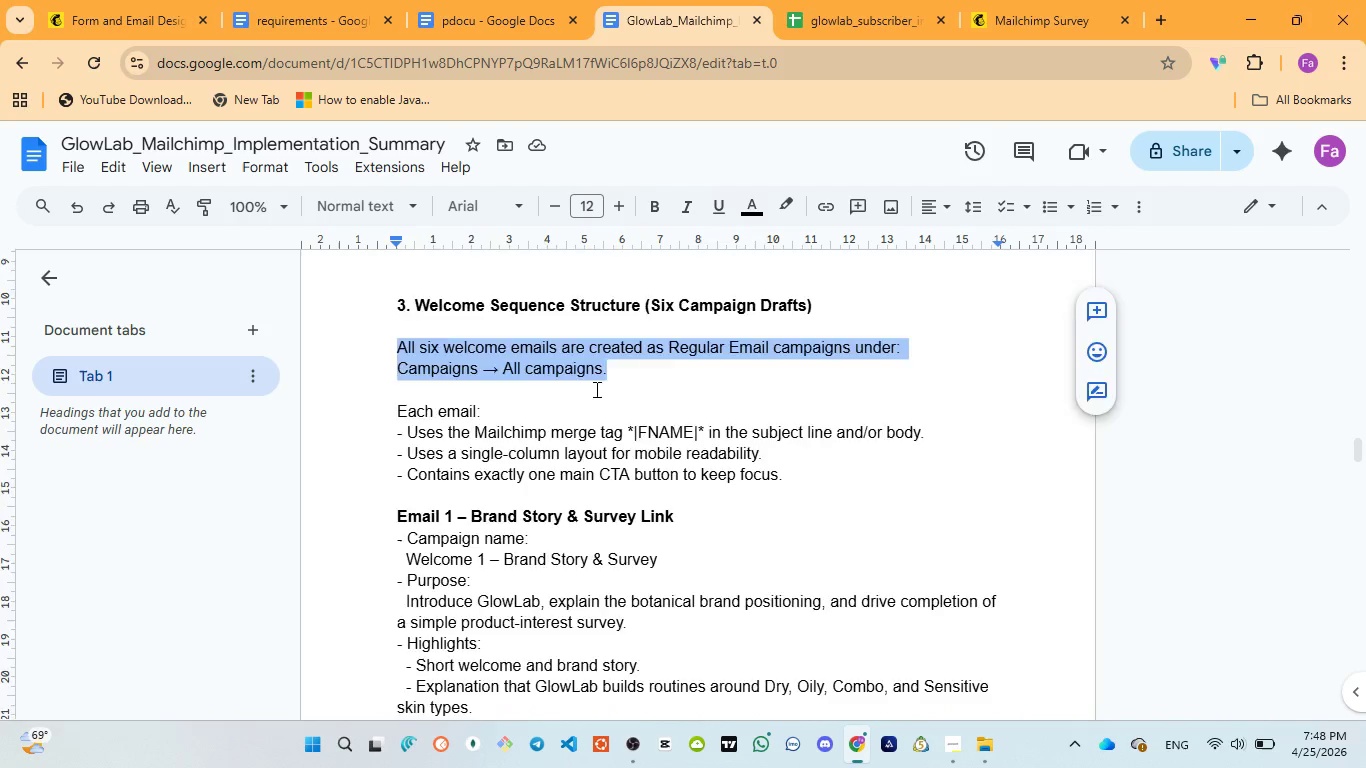 
scroll: coordinate [595, 389], scroll_direction: down, amount: 1.0
 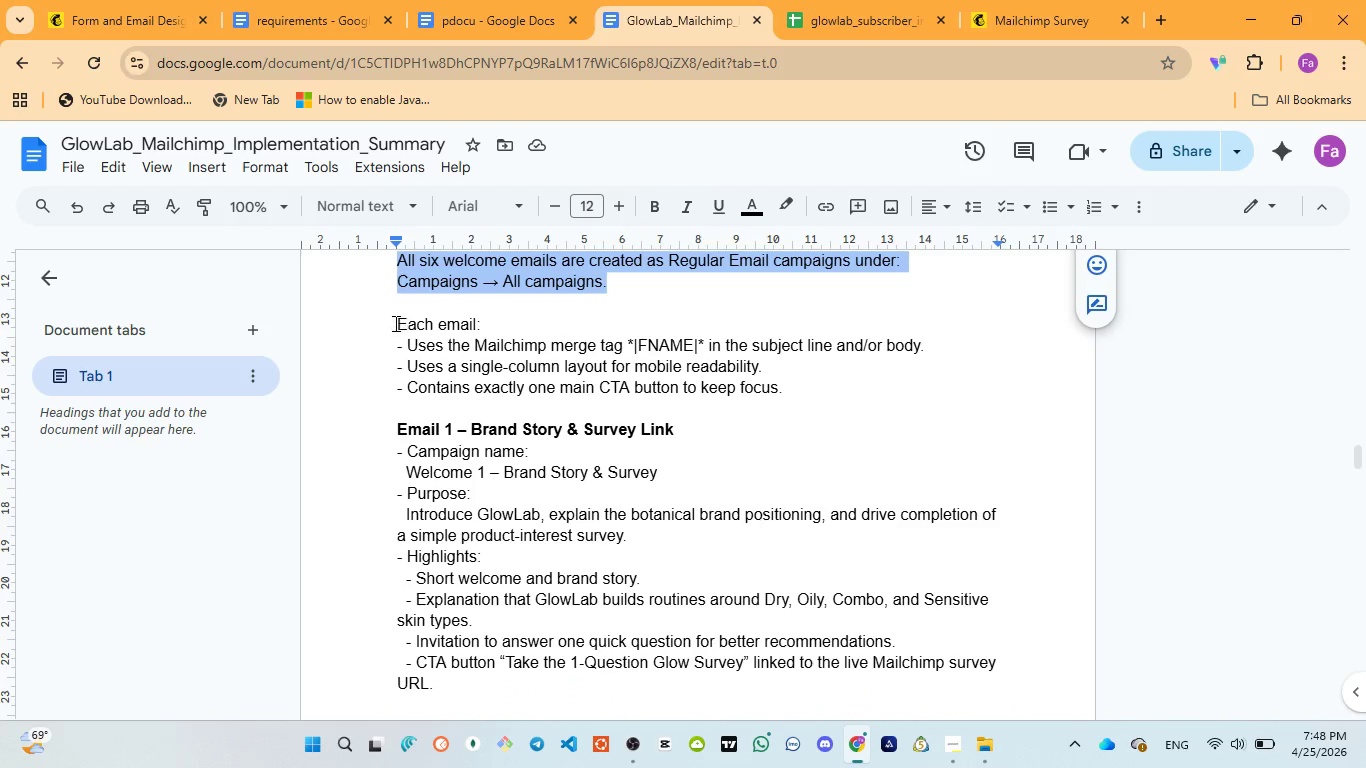 
left_click_drag(start_coordinate=[394, 323], to_coordinate=[803, 390])
 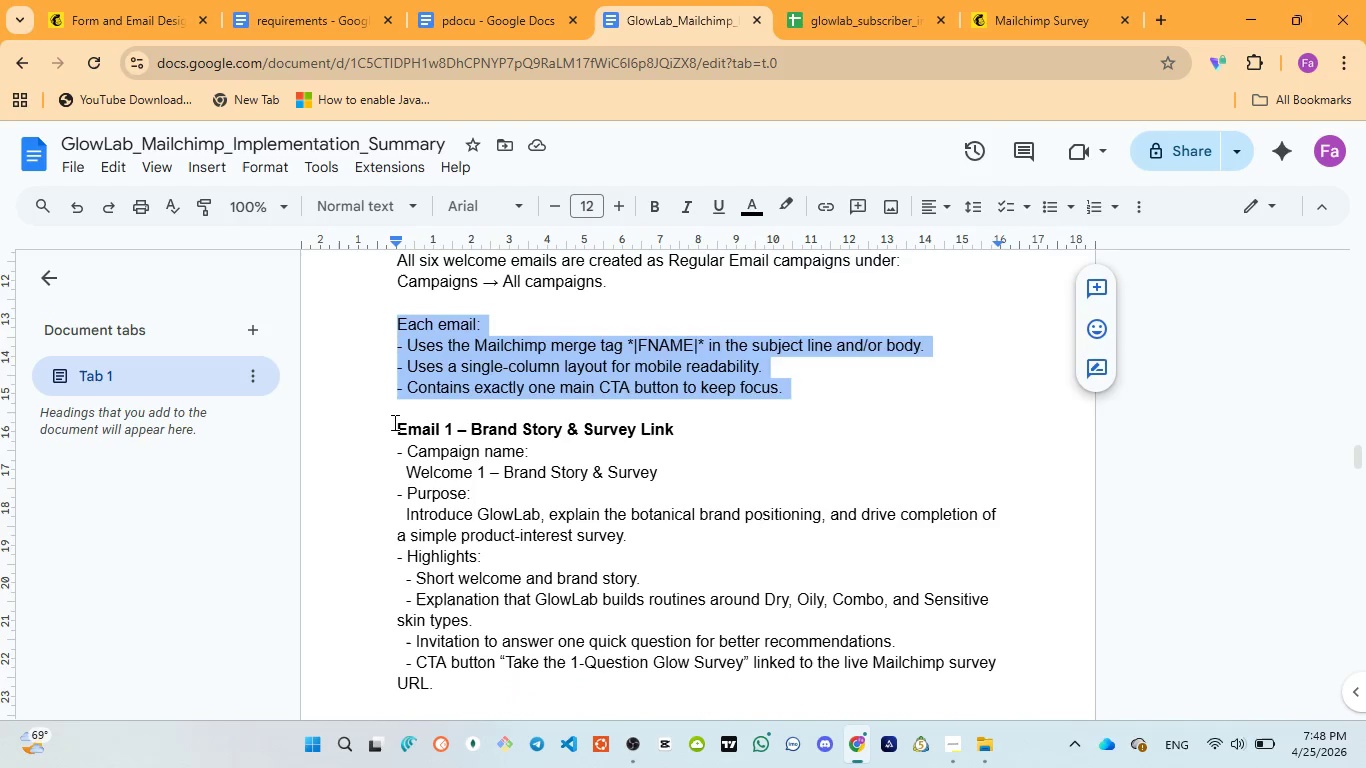 
left_click_drag(start_coordinate=[392, 422], to_coordinate=[706, 481])
 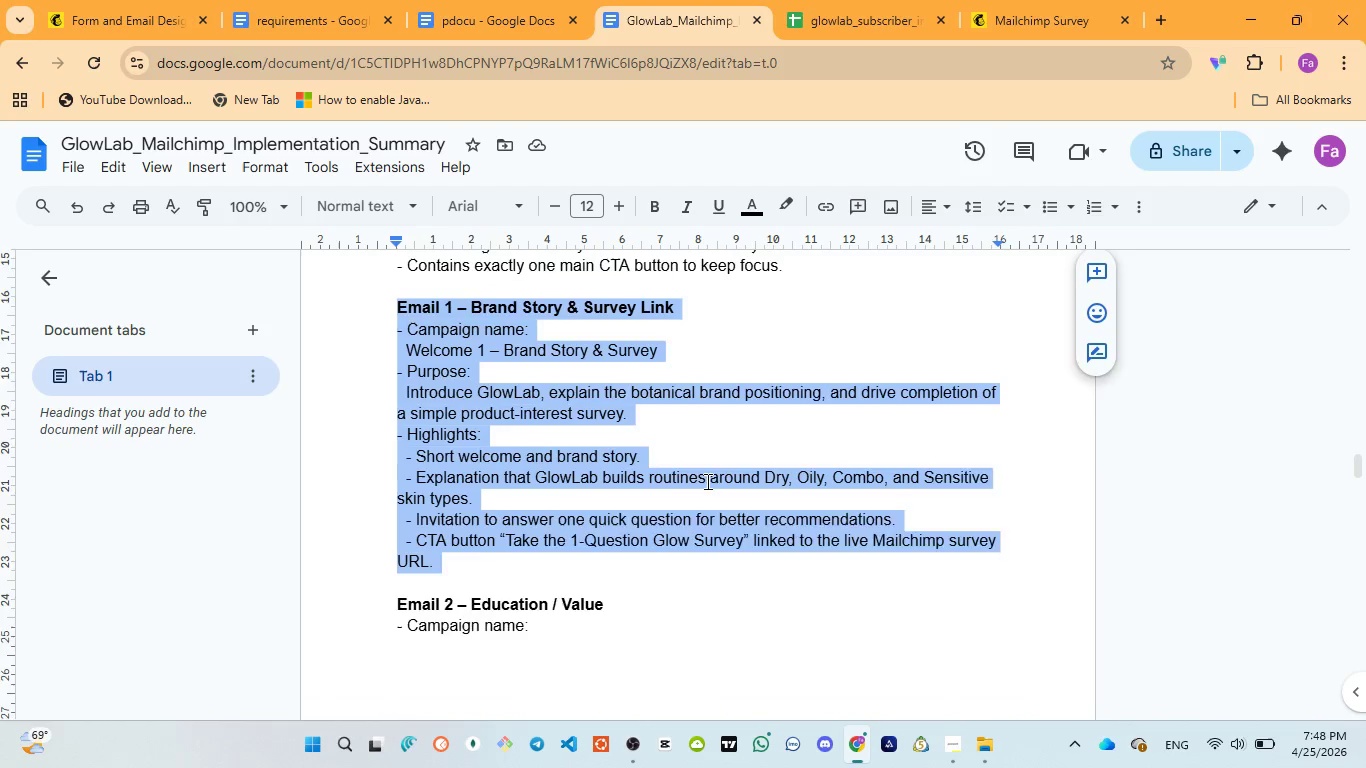 
scroll: coordinate [608, 524], scroll_direction: down, amount: 2.0
 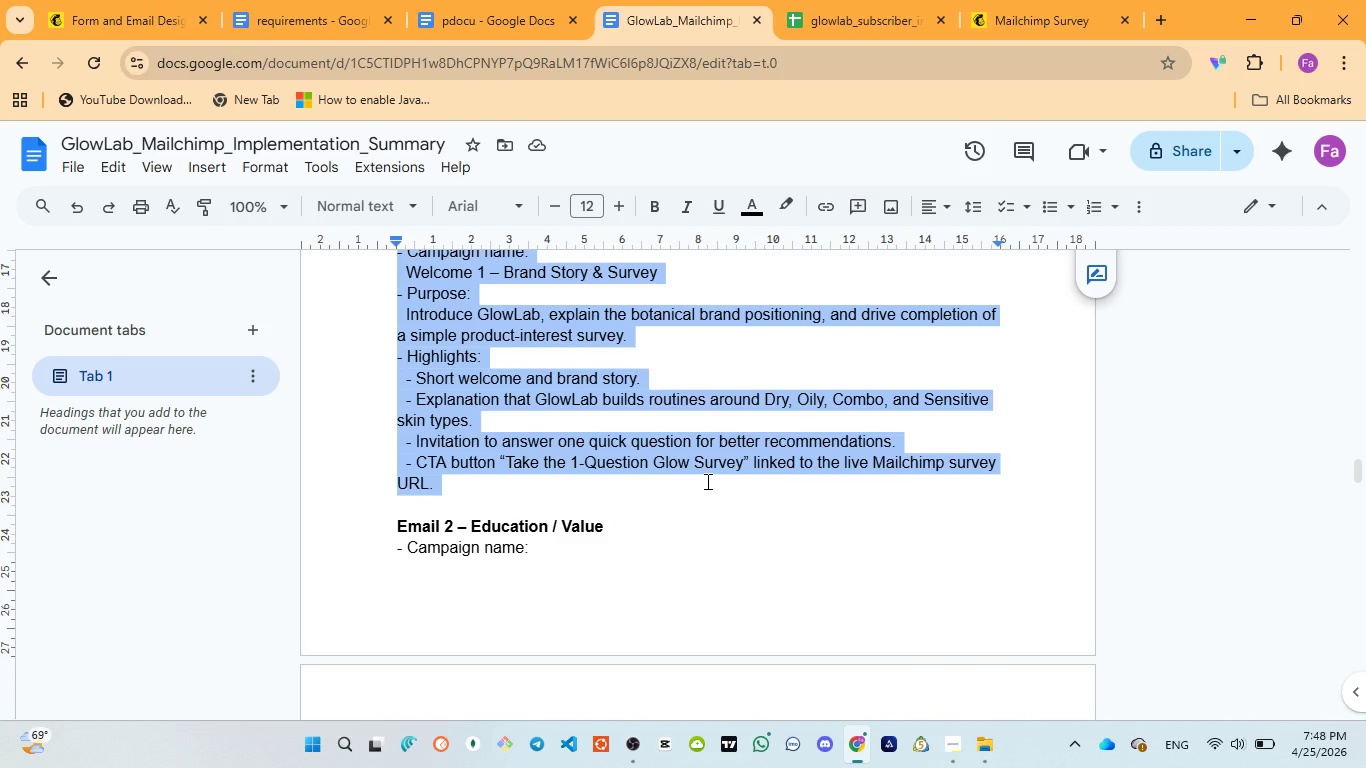 
scroll: coordinate [706, 481], scroll_direction: up, amount: 1.0
 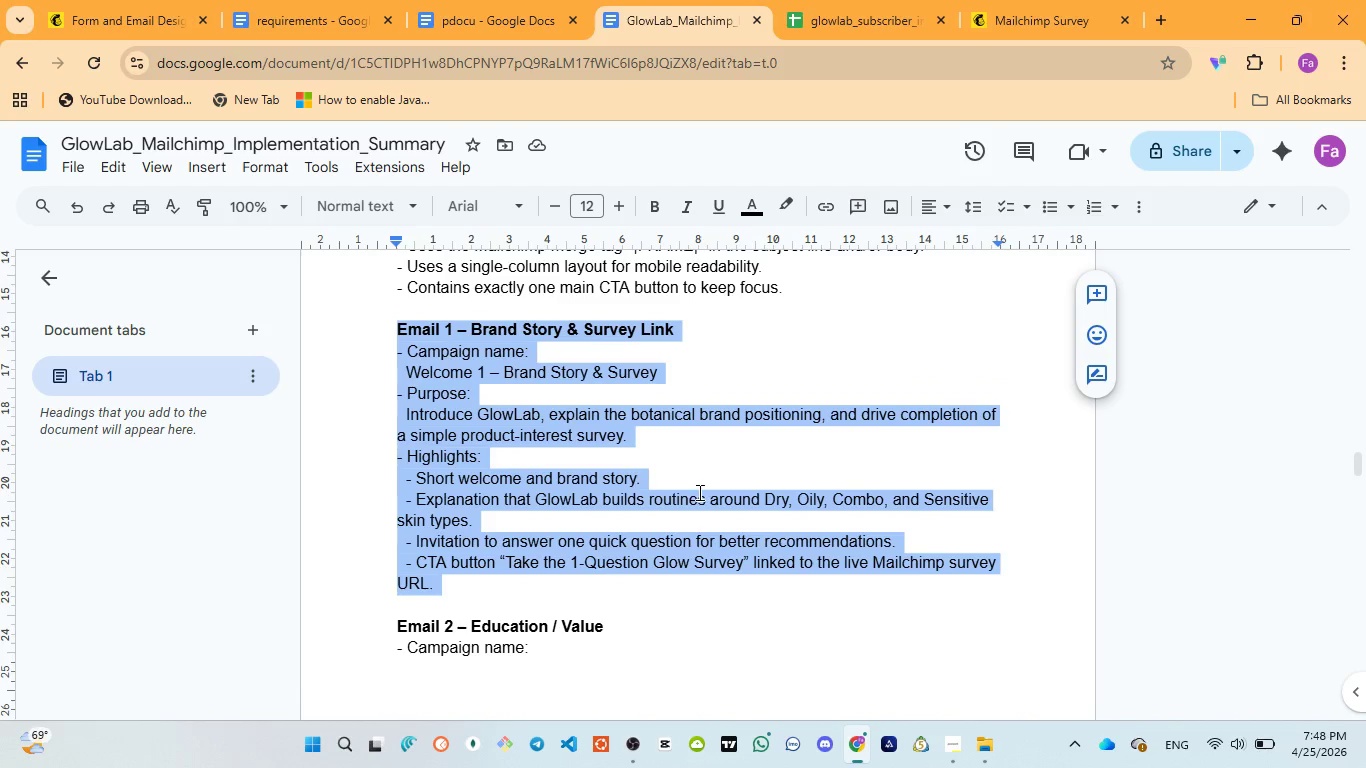 
scroll: coordinate [693, 498], scroll_direction: down, amount: 3.0
 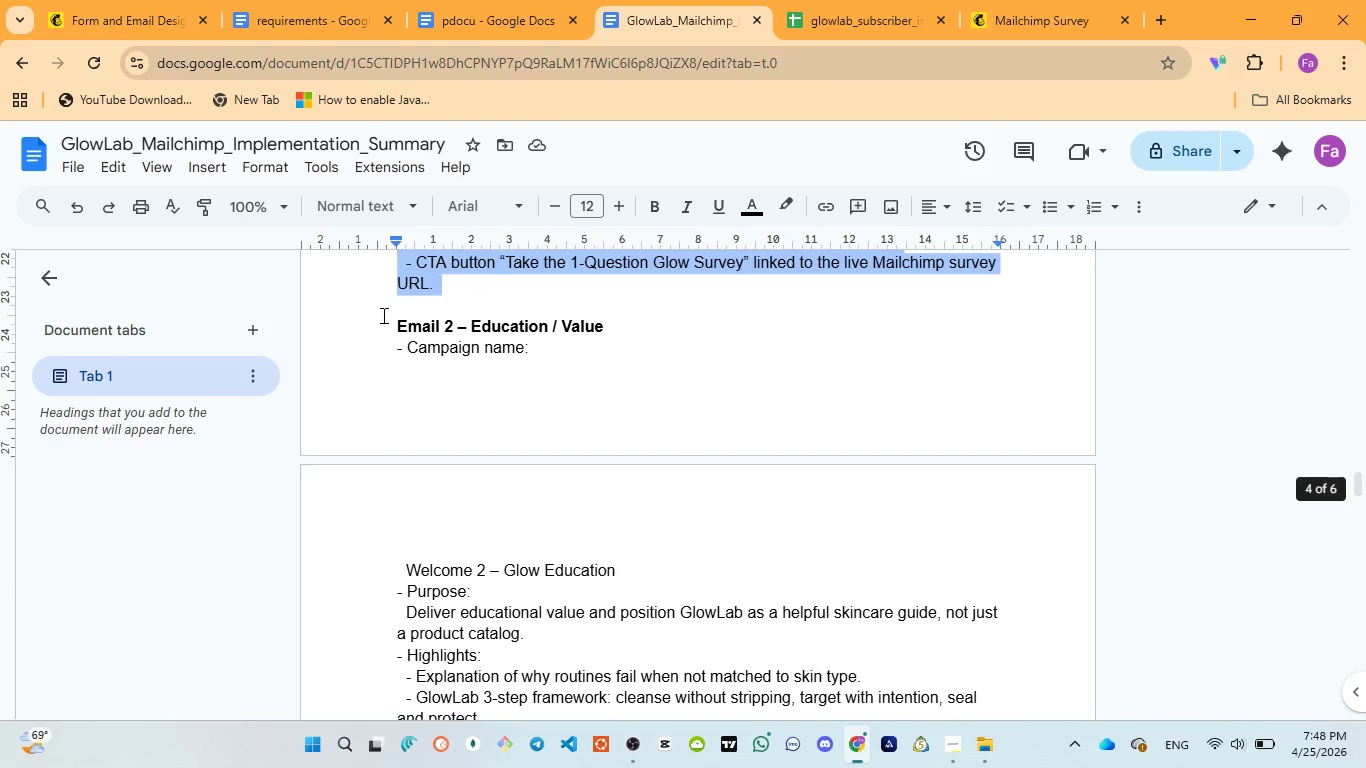 
left_click_drag(start_coordinate=[383, 317], to_coordinate=[611, 569])
 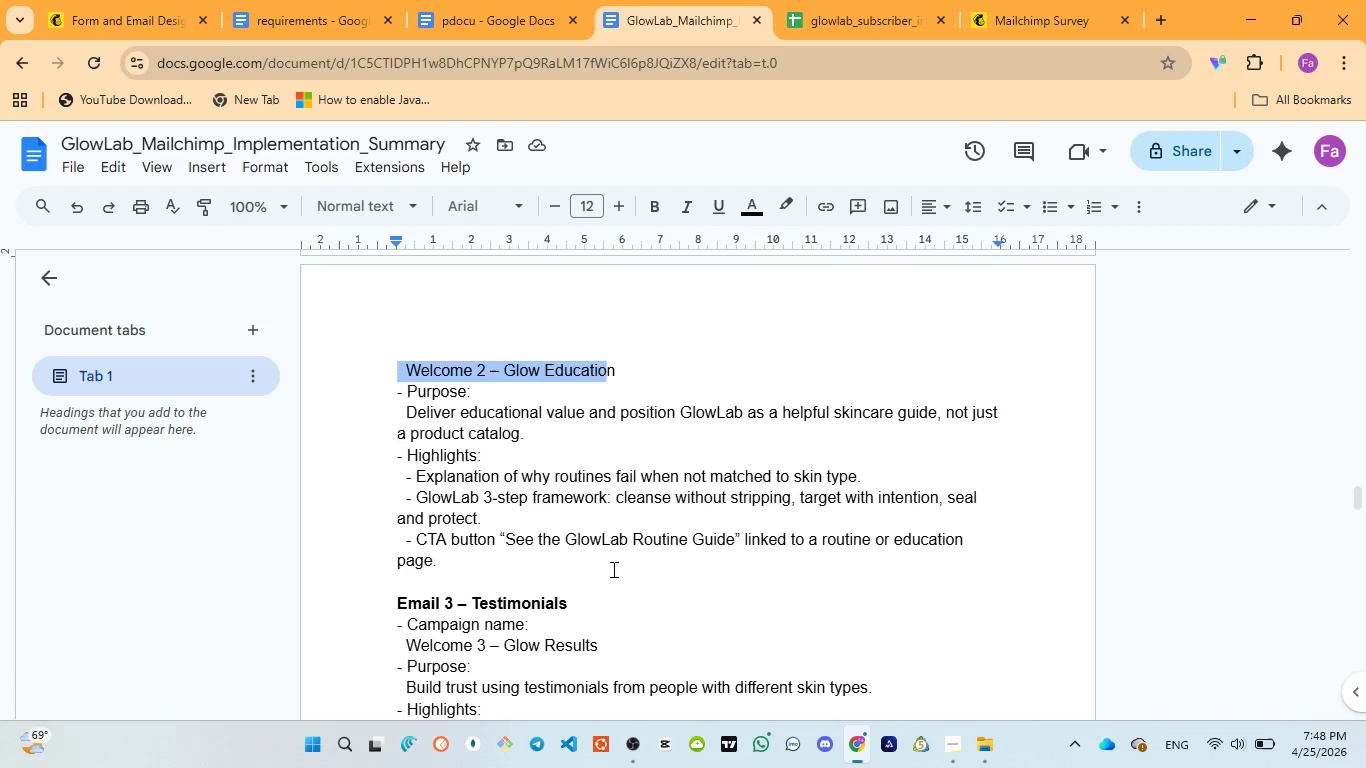 
scroll: coordinate [611, 569], scroll_direction: down, amount: 2.0
 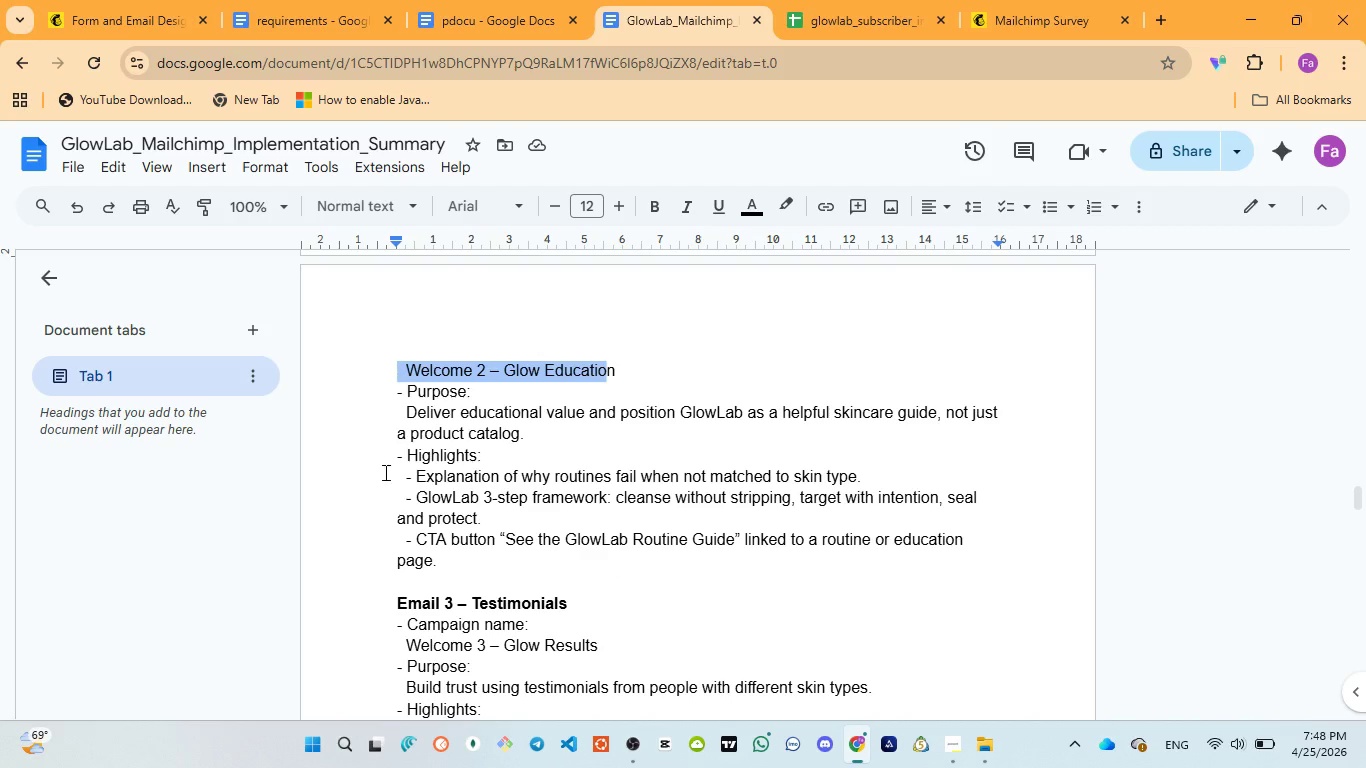 
left_click([340, 404])
 